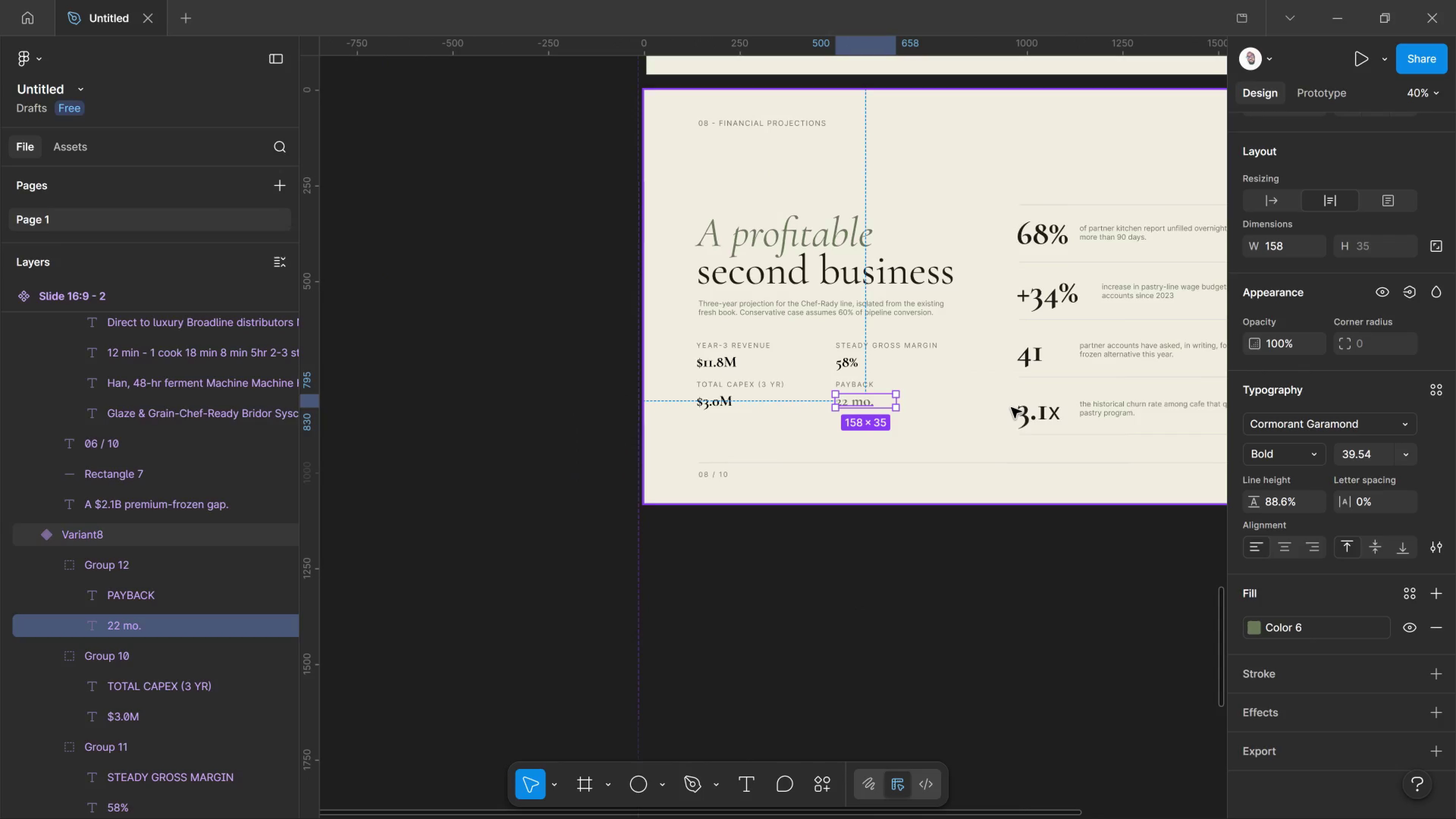 
left_click([1048, 411])
 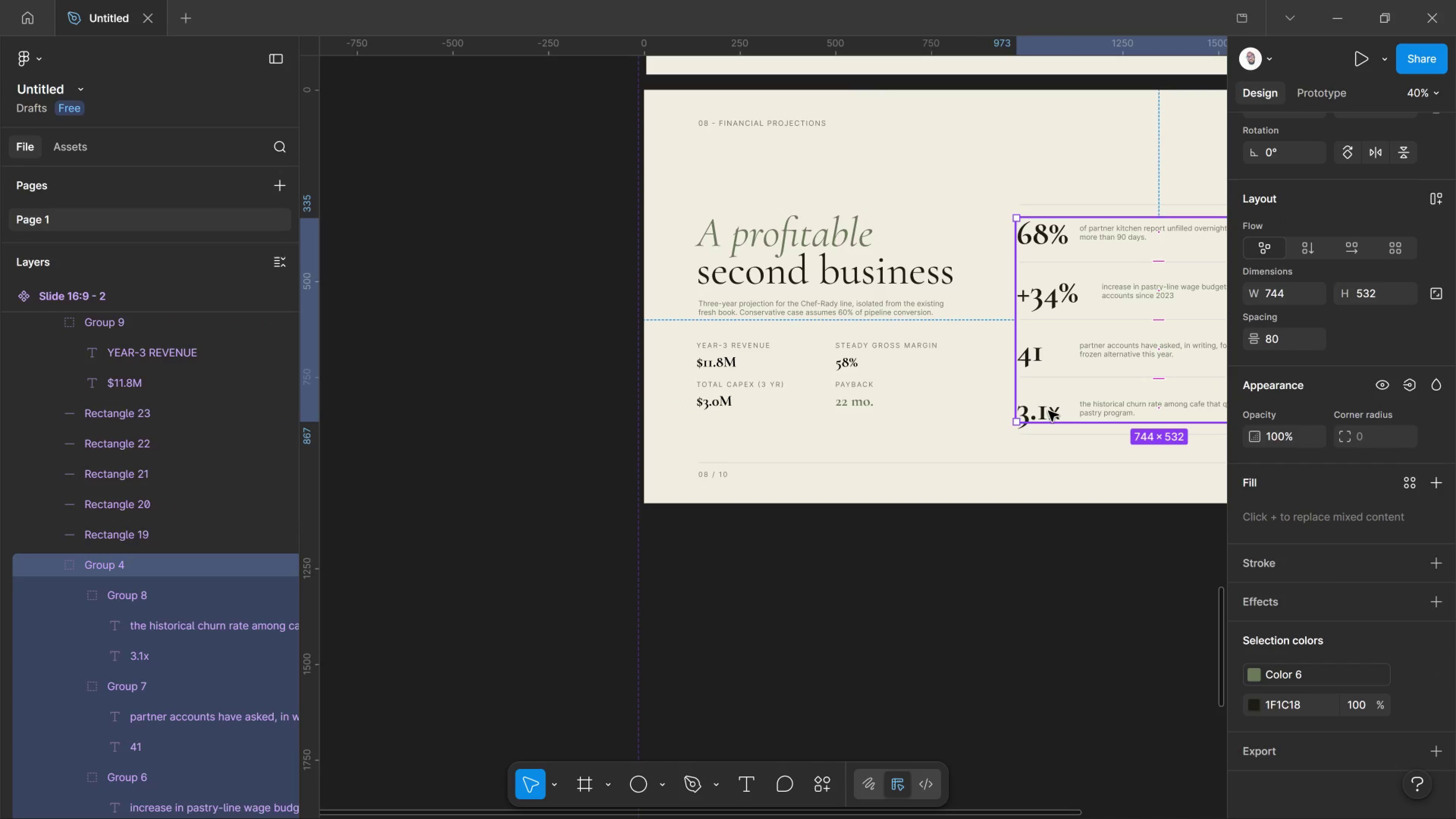 
key(Delete)
 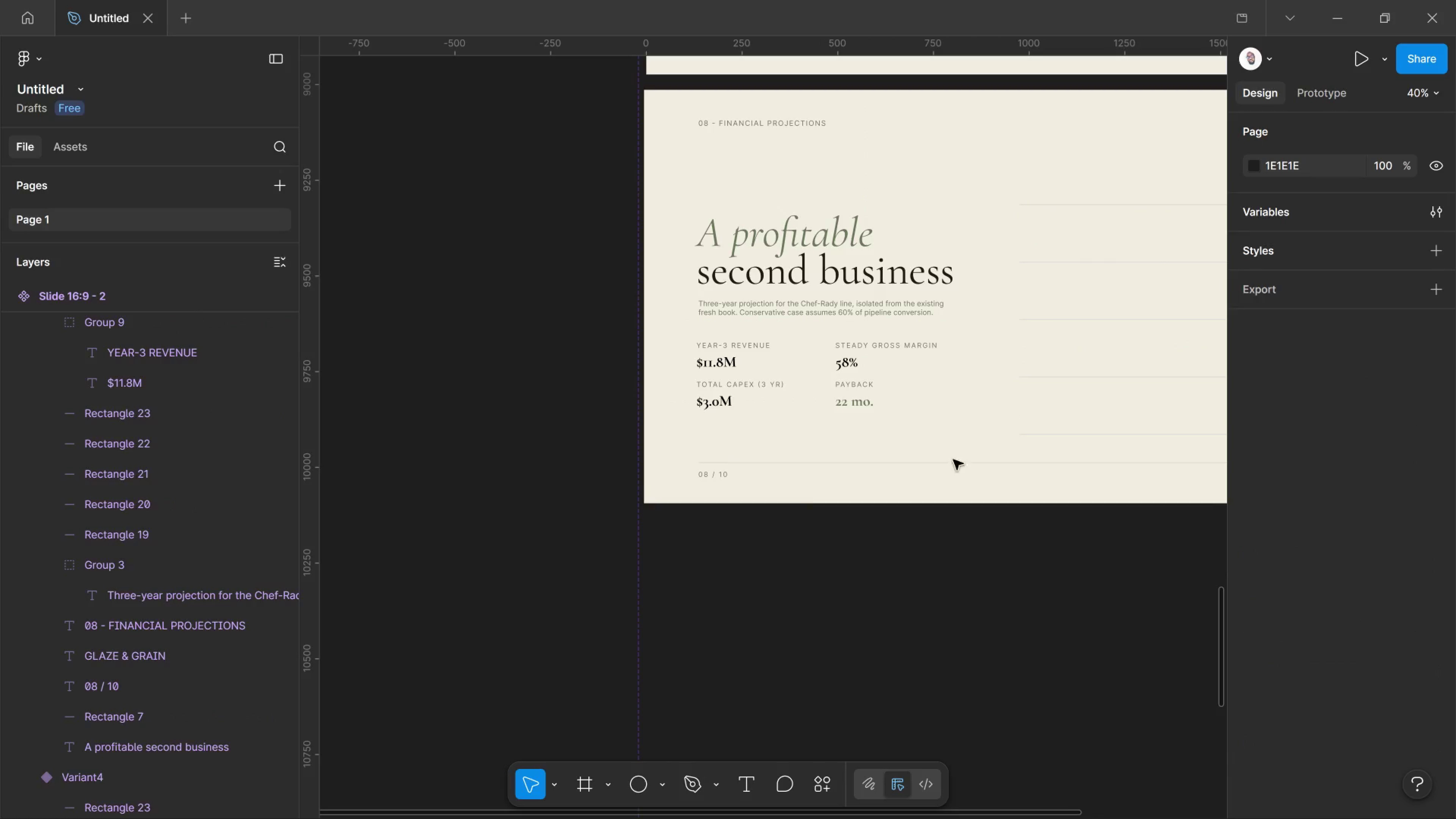 
hold_key(key=ControlLeft, duration=1.76)
left_click([1069, 434])
 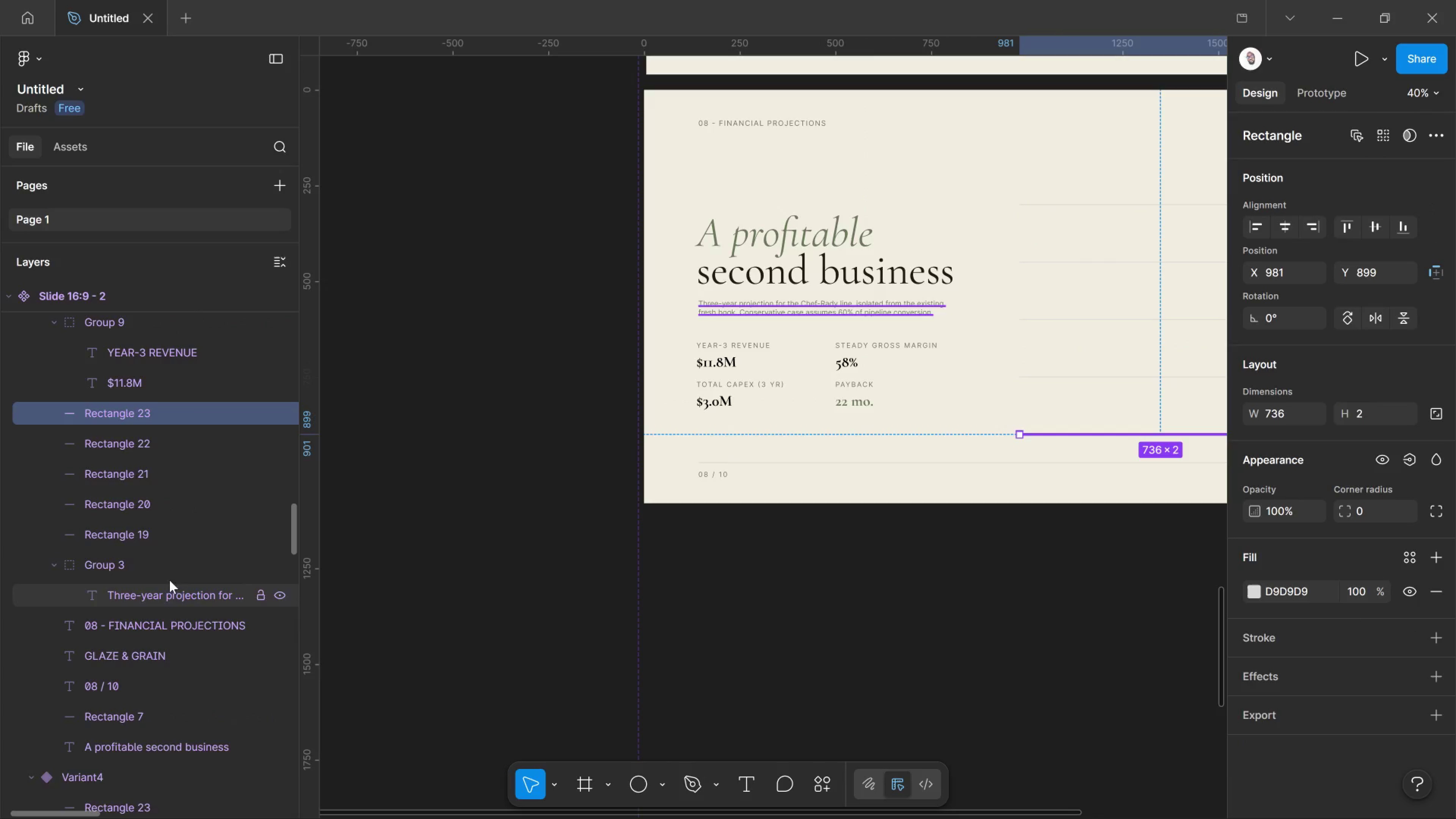 
hold_key(key=ShiftLeft, duration=0.89)
left_click([155, 543])
 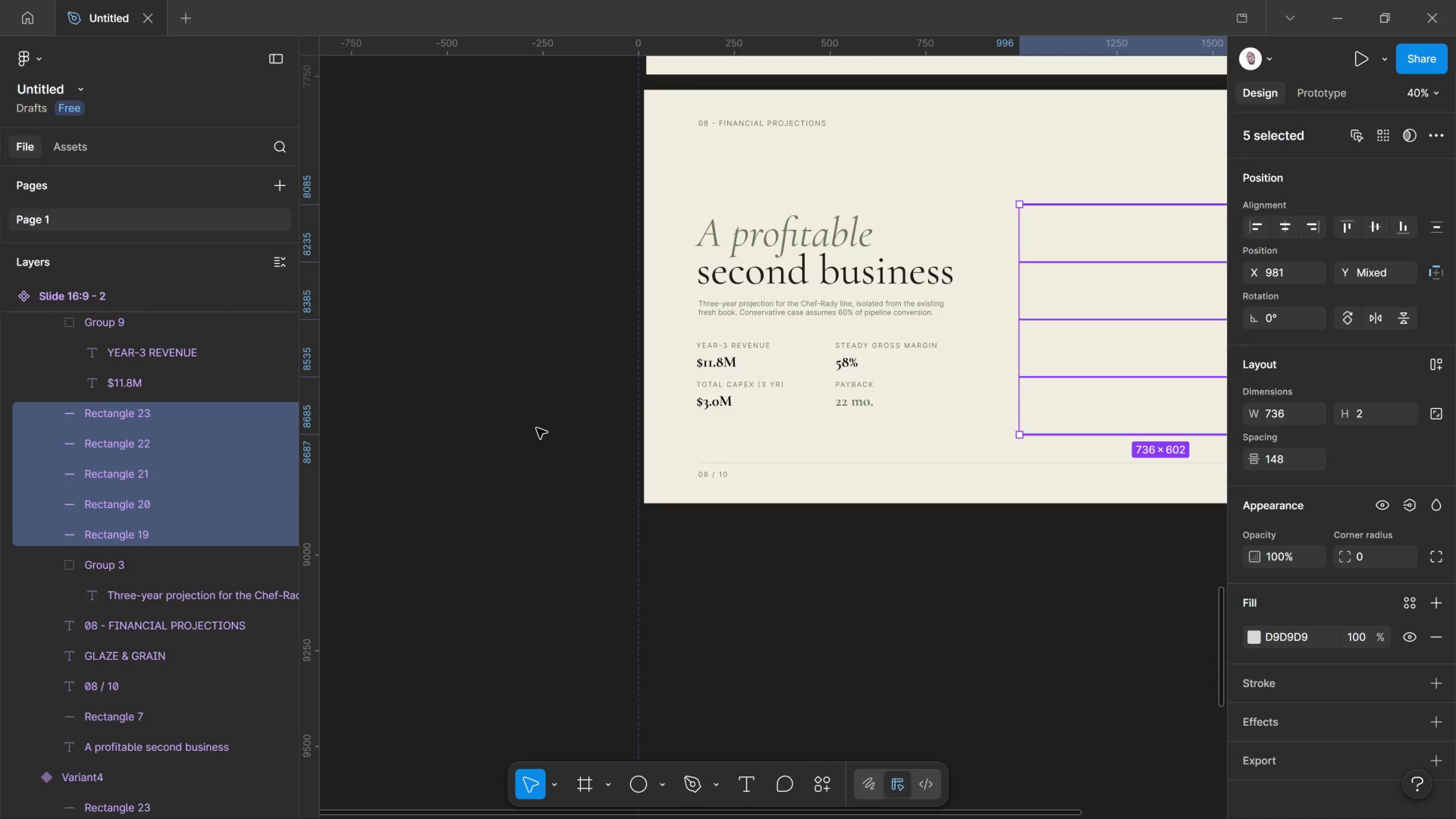 
wait(15.02)
 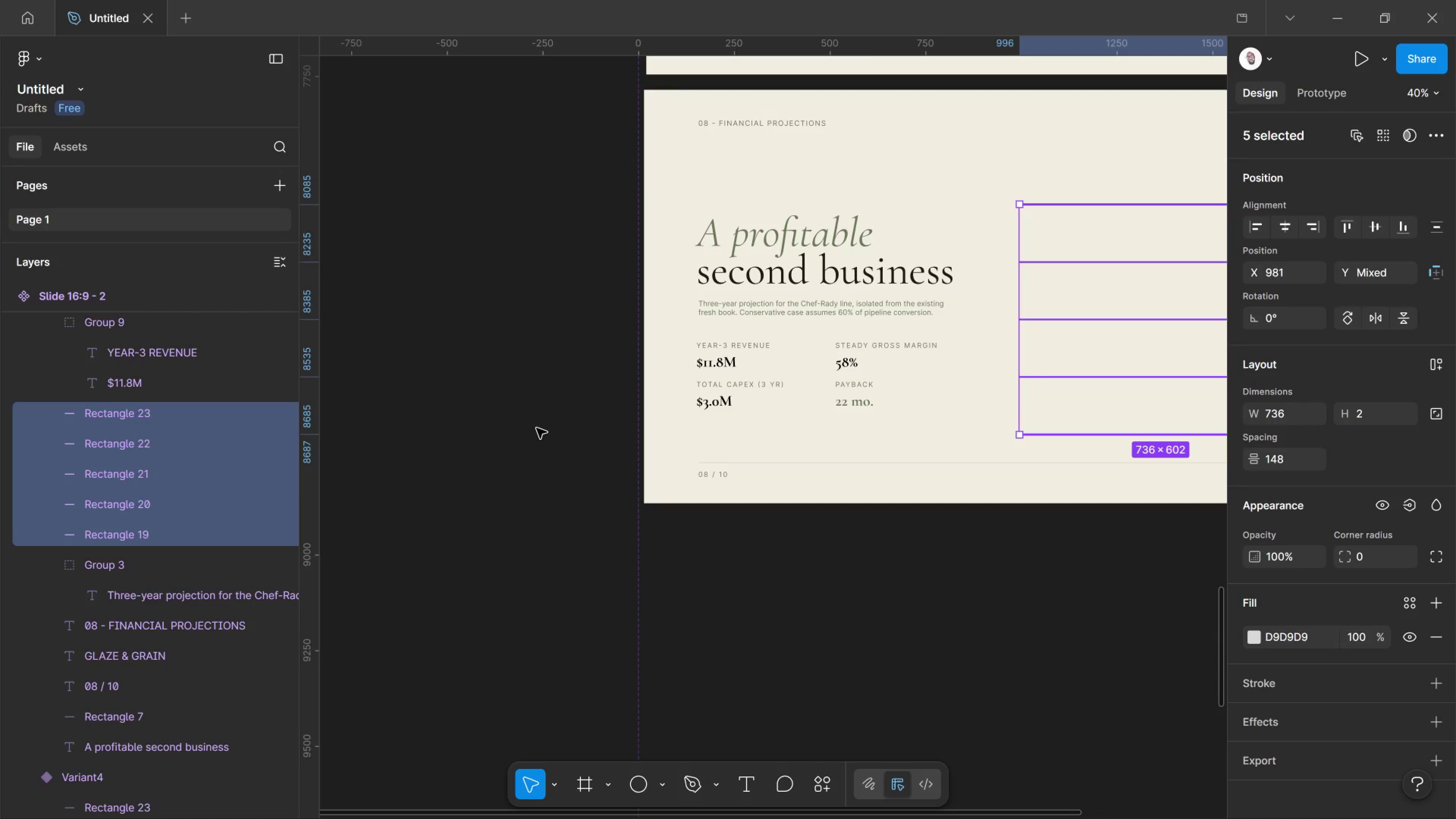 
left_click([918, 539])
 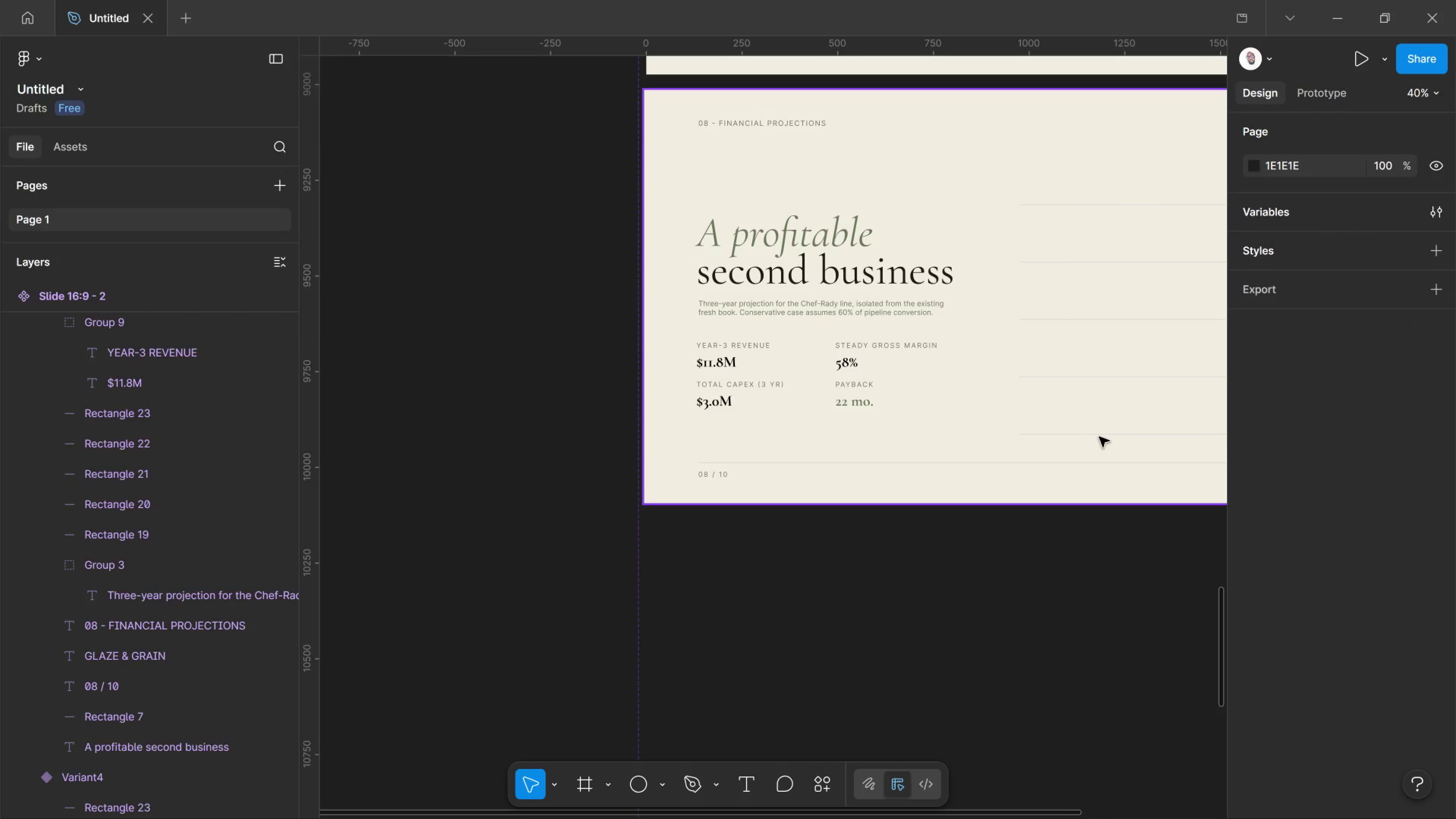 
hold_key(key=ControlLeft, duration=0.92)
left_click([1099, 437])
 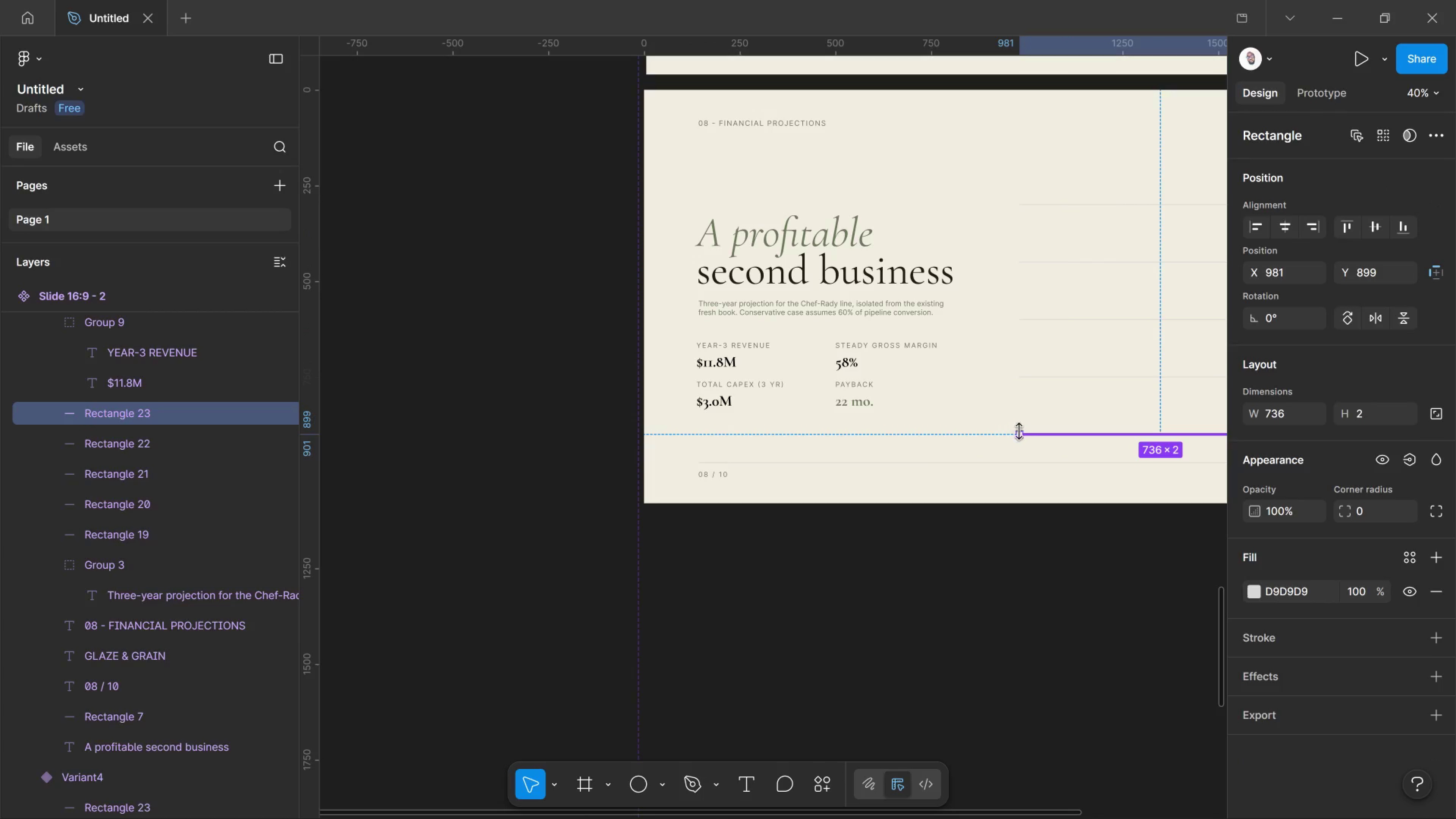 
key(Control+D)
 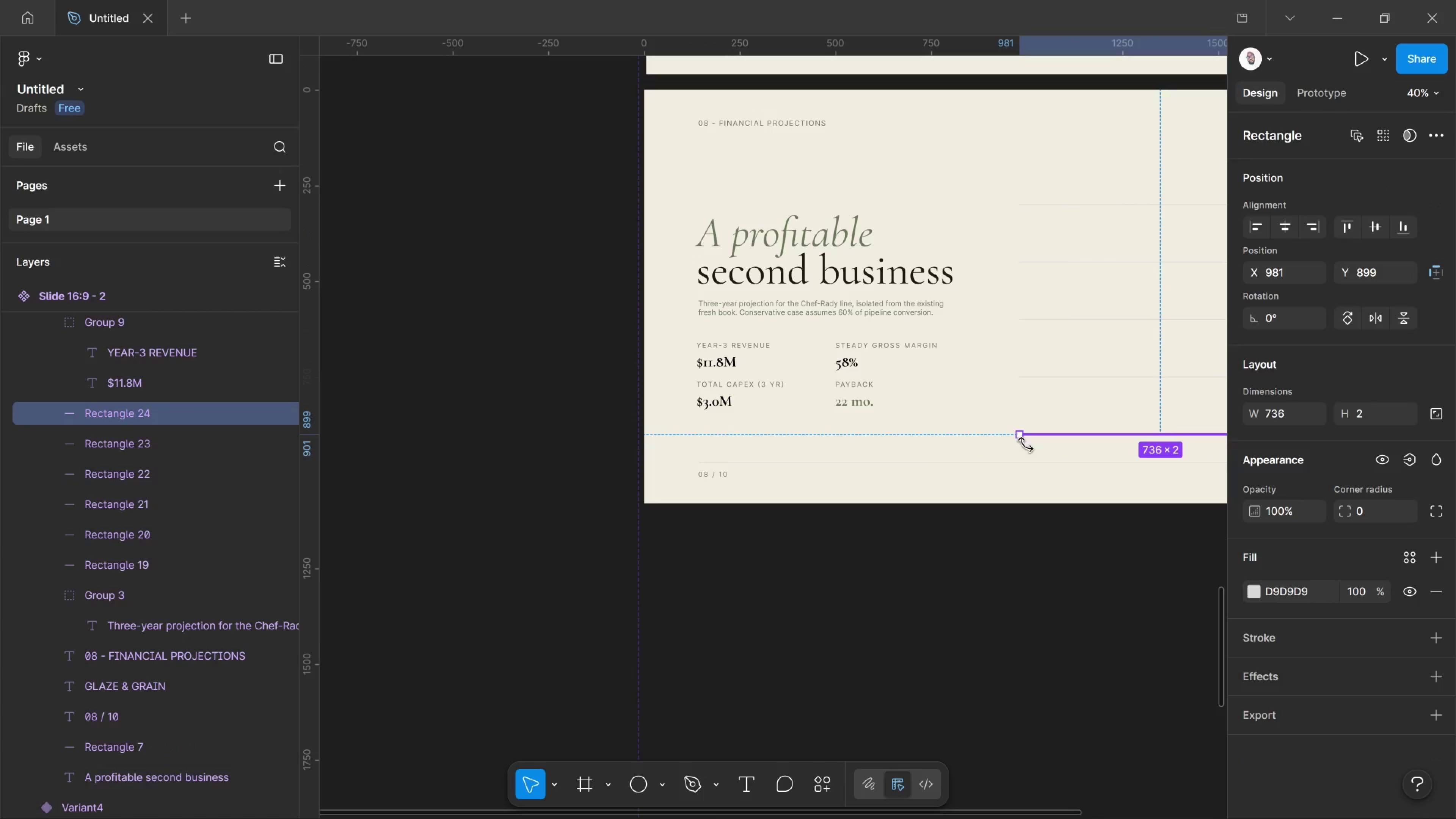 
left_click_drag(start_coordinate=[1026, 444], to_coordinate=[1145, 245])
 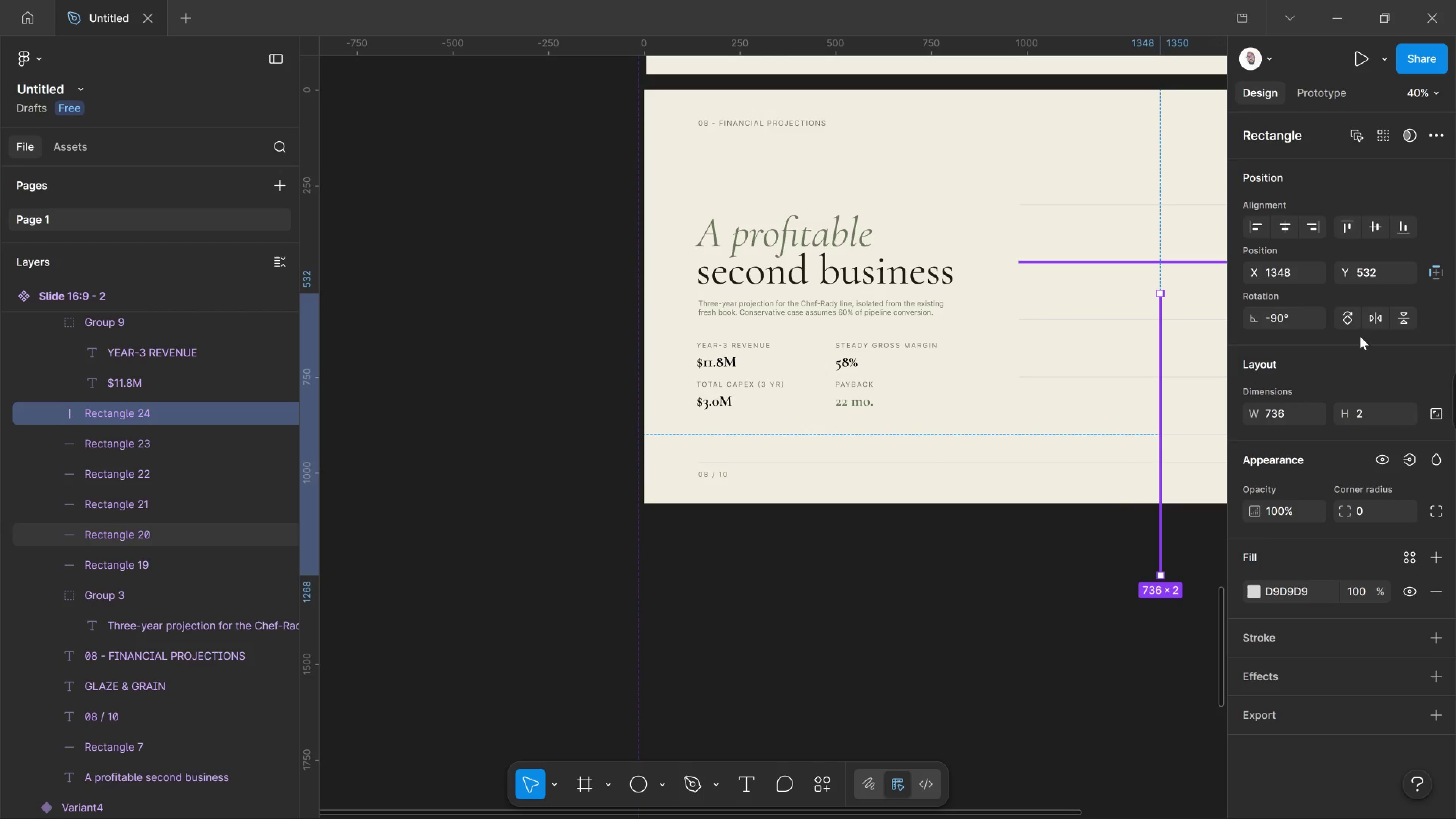 
hold_key(key=ShiftLeft, duration=2.18)
 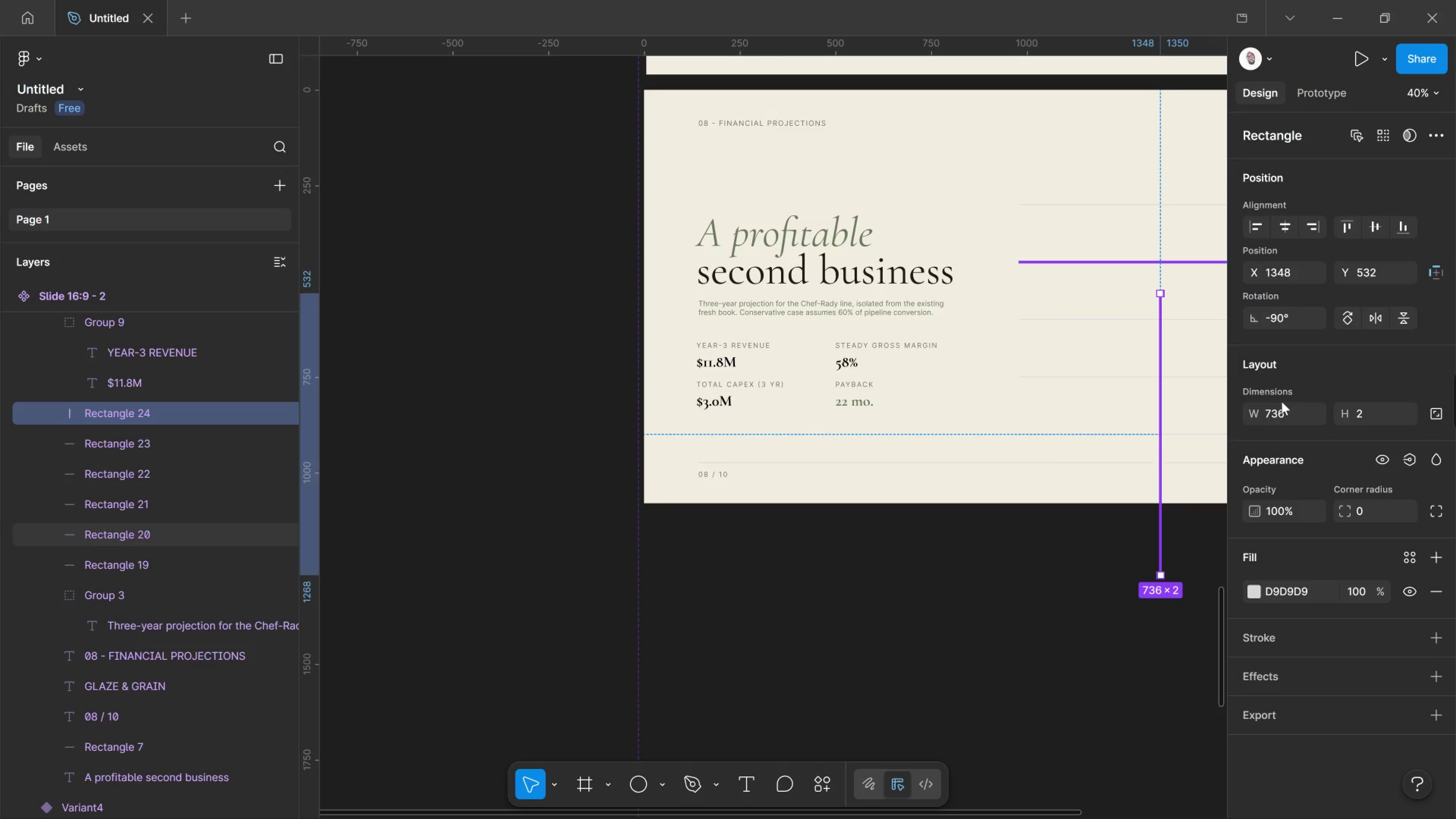 
hold_key(key=ArrowUp, duration=1.51)
 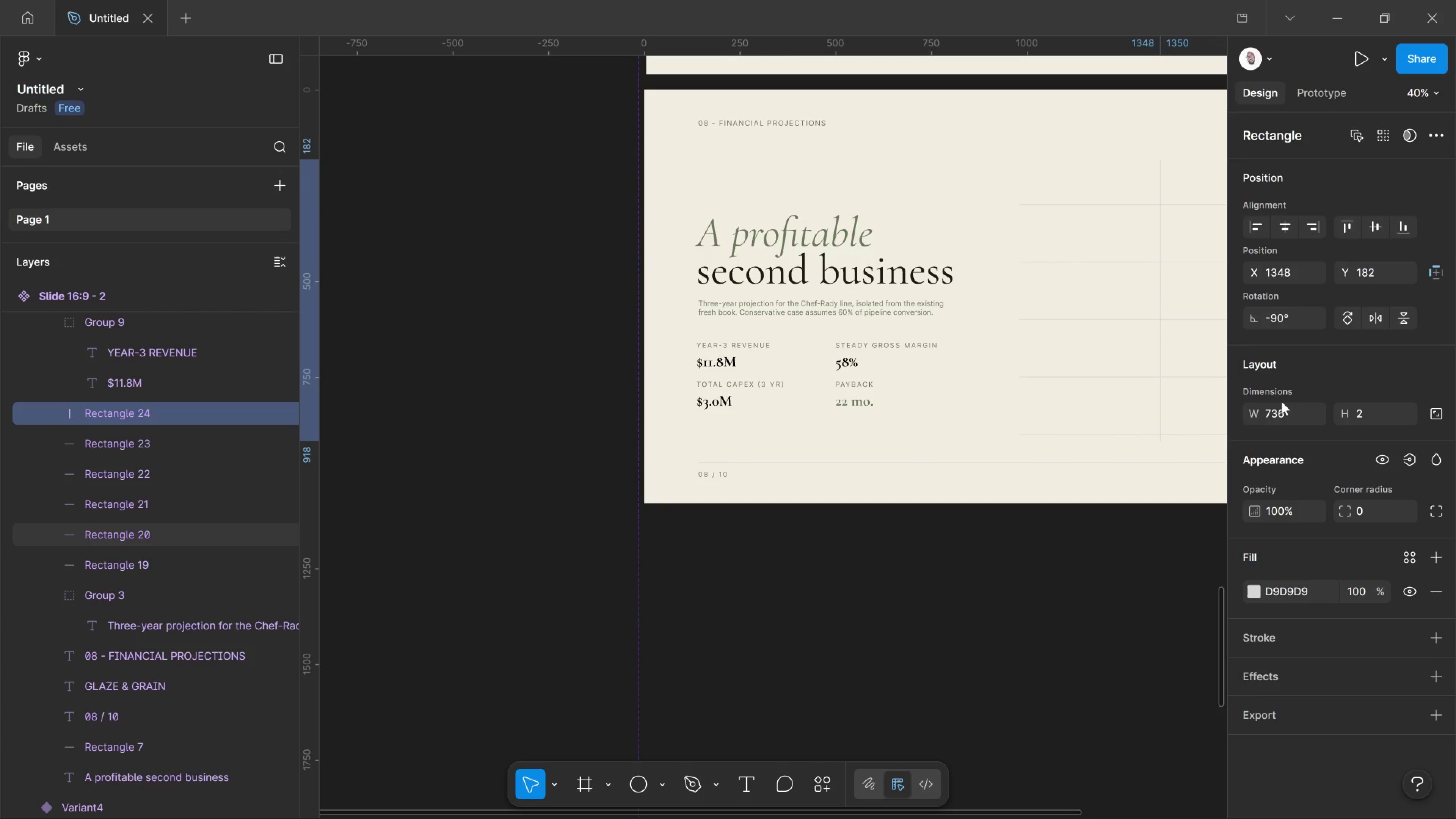 
key(Shift+ArrowUp)
 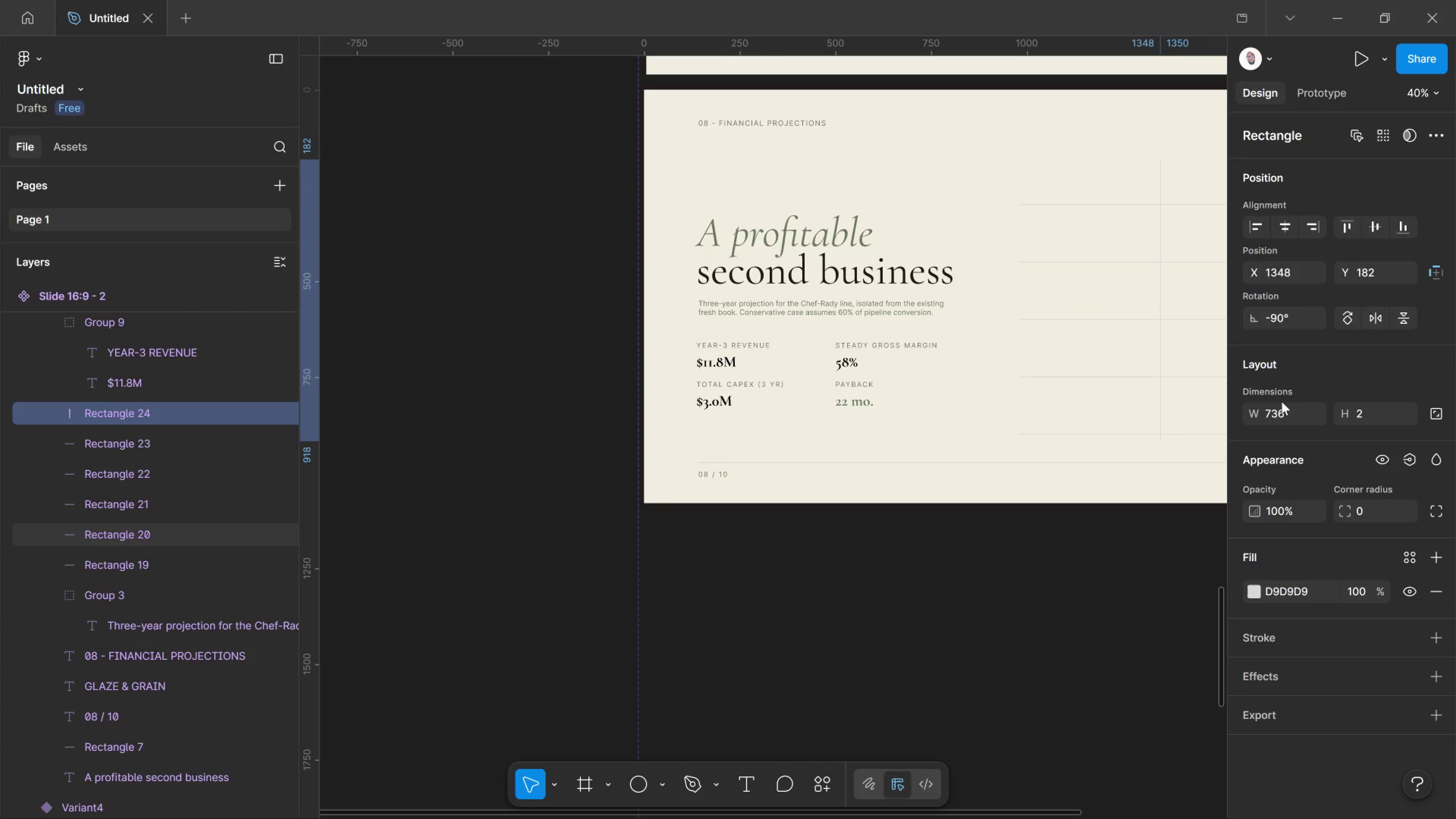 
key(Shift+ArrowUp)
 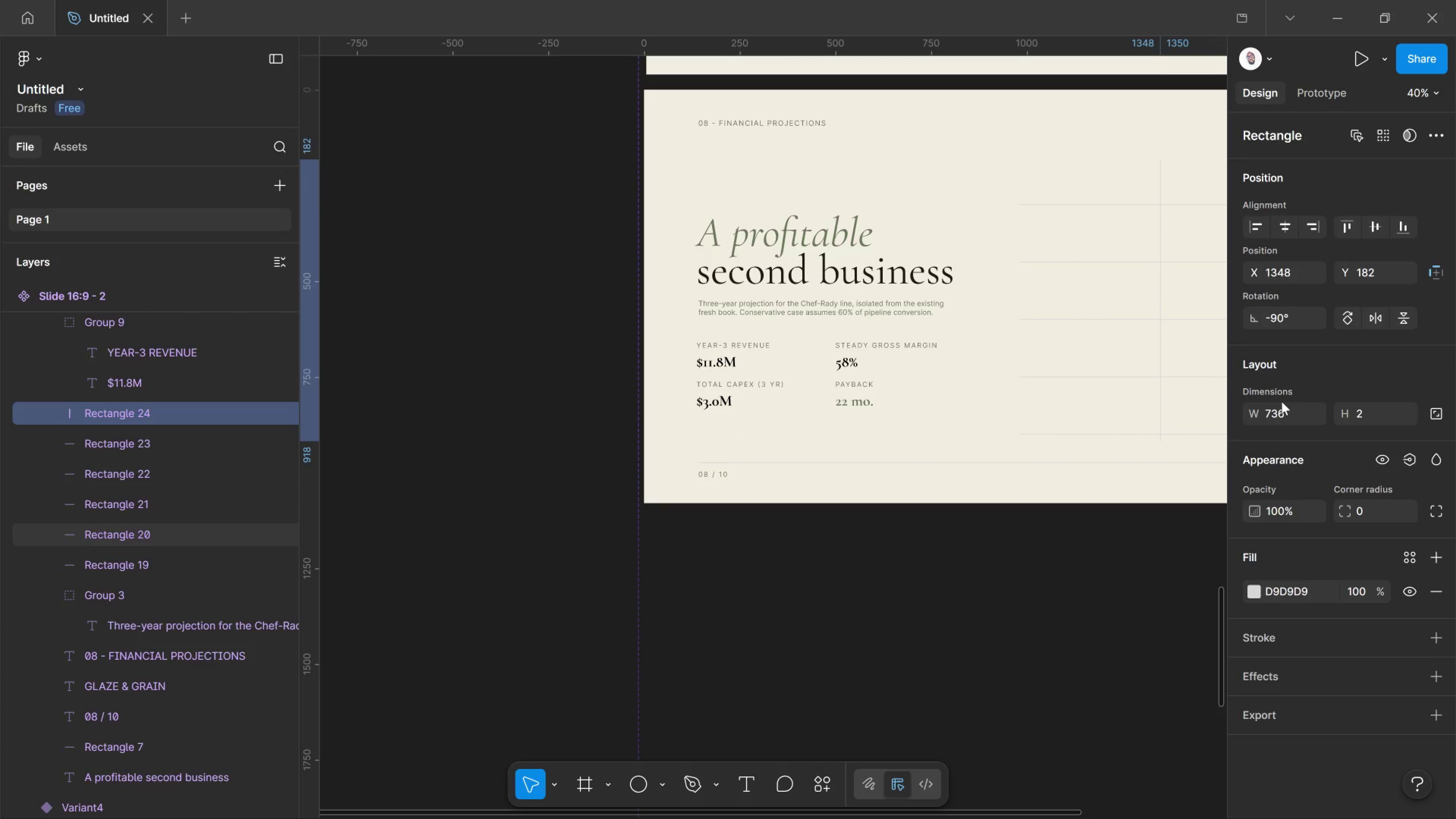 
key(Shift+ArrowUp)
 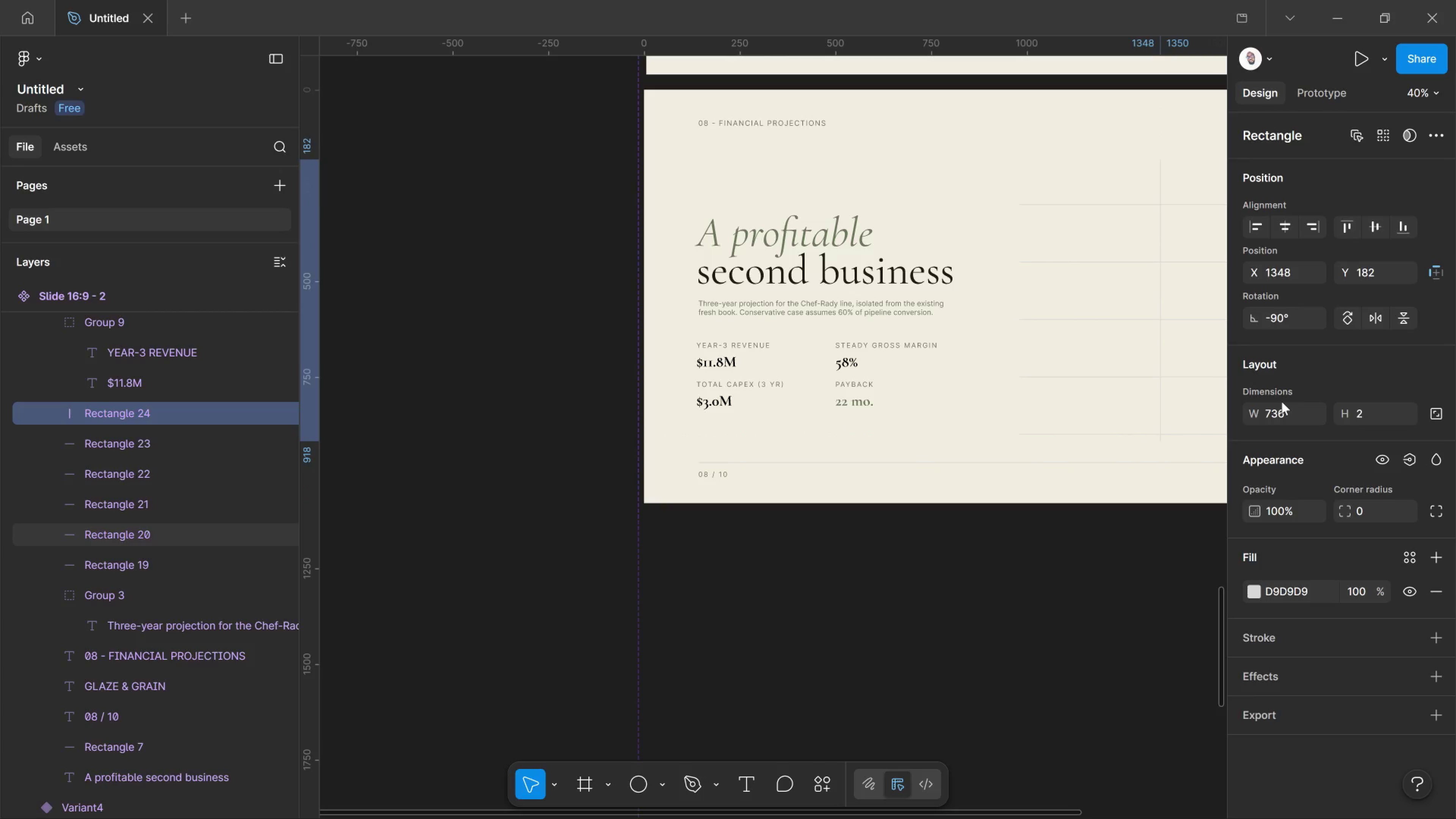 
key(Shift+ArrowUp)
 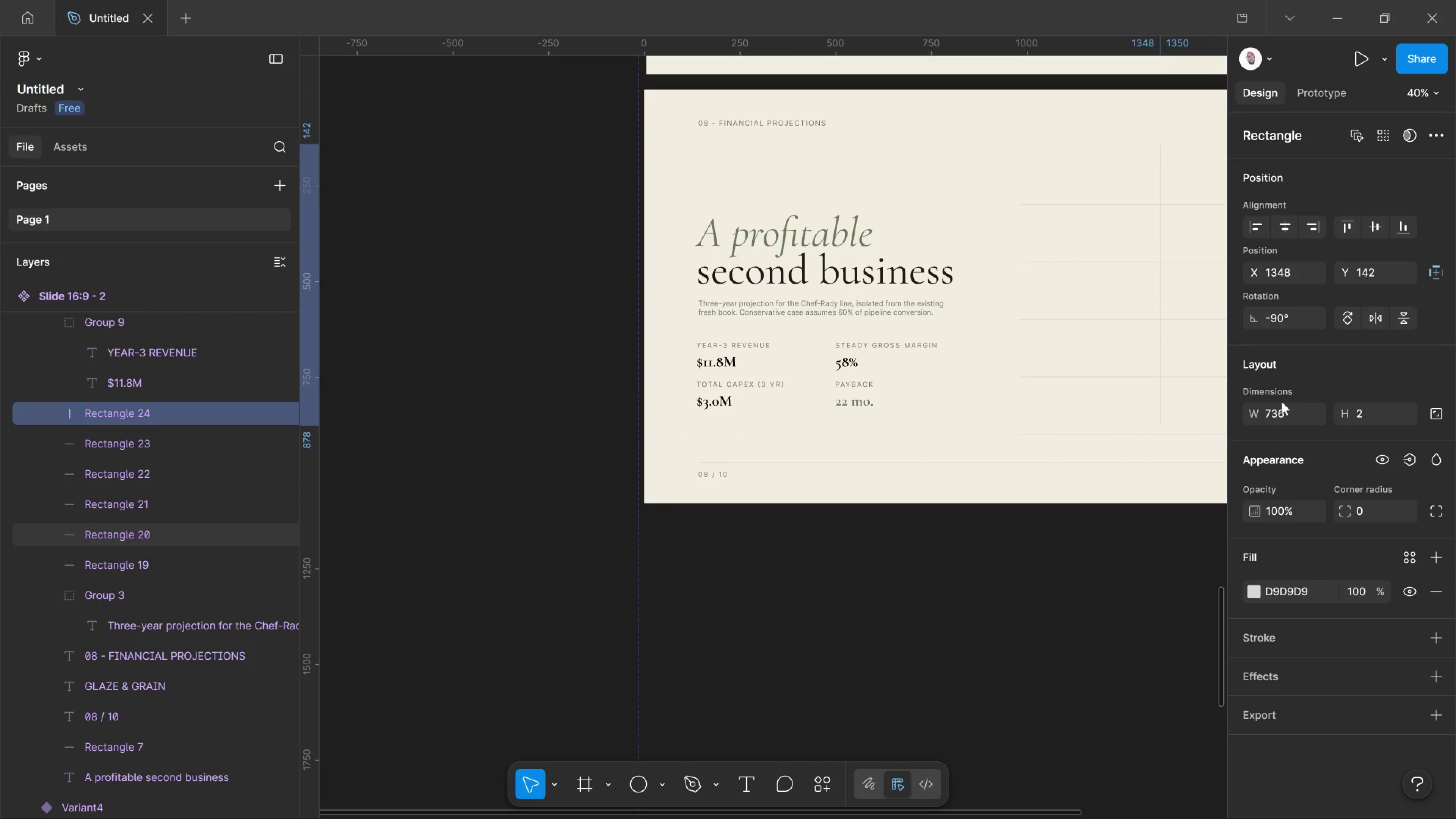 
key(Shift+ArrowUp)
 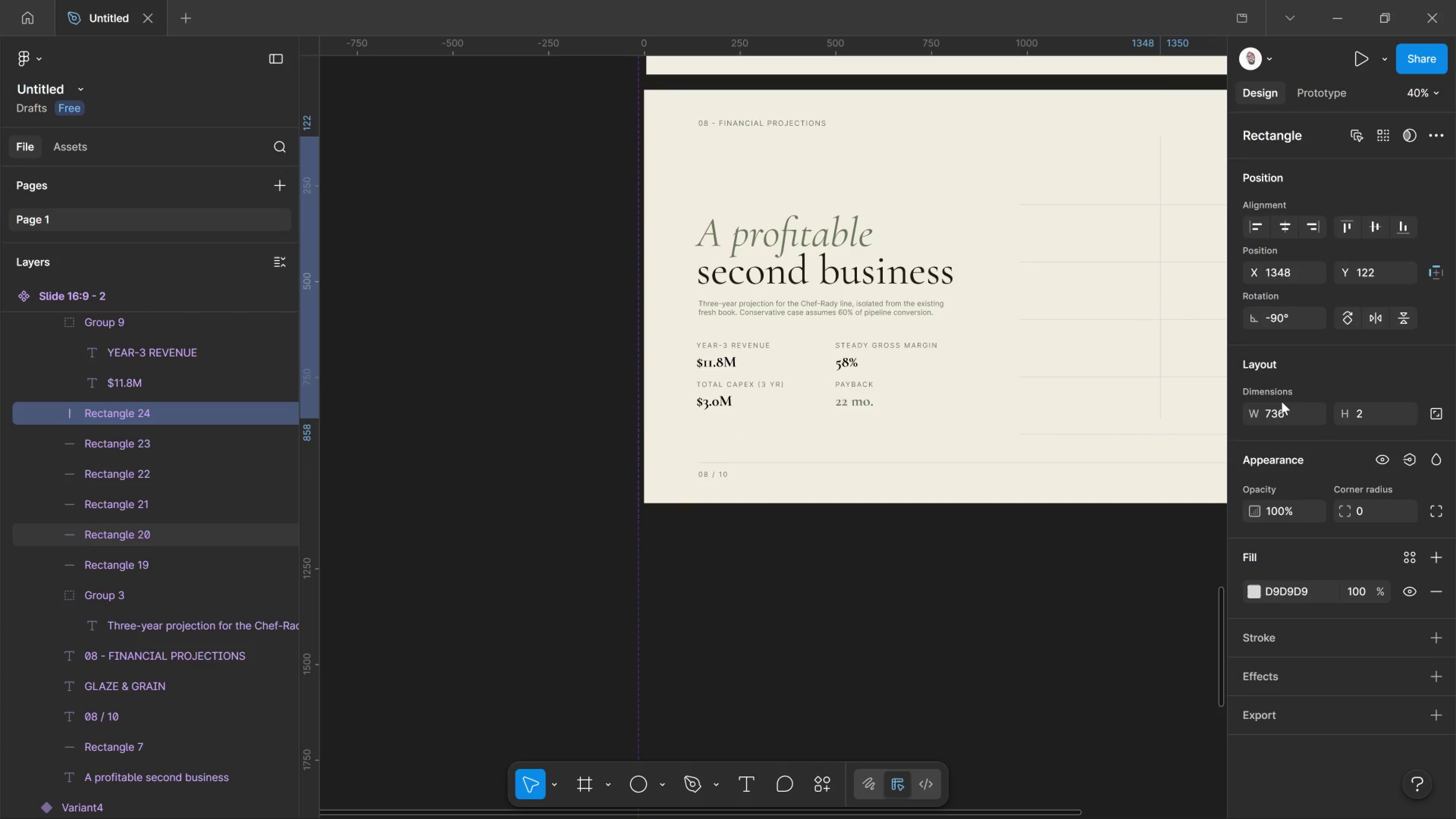 
key(ArrowDown)
 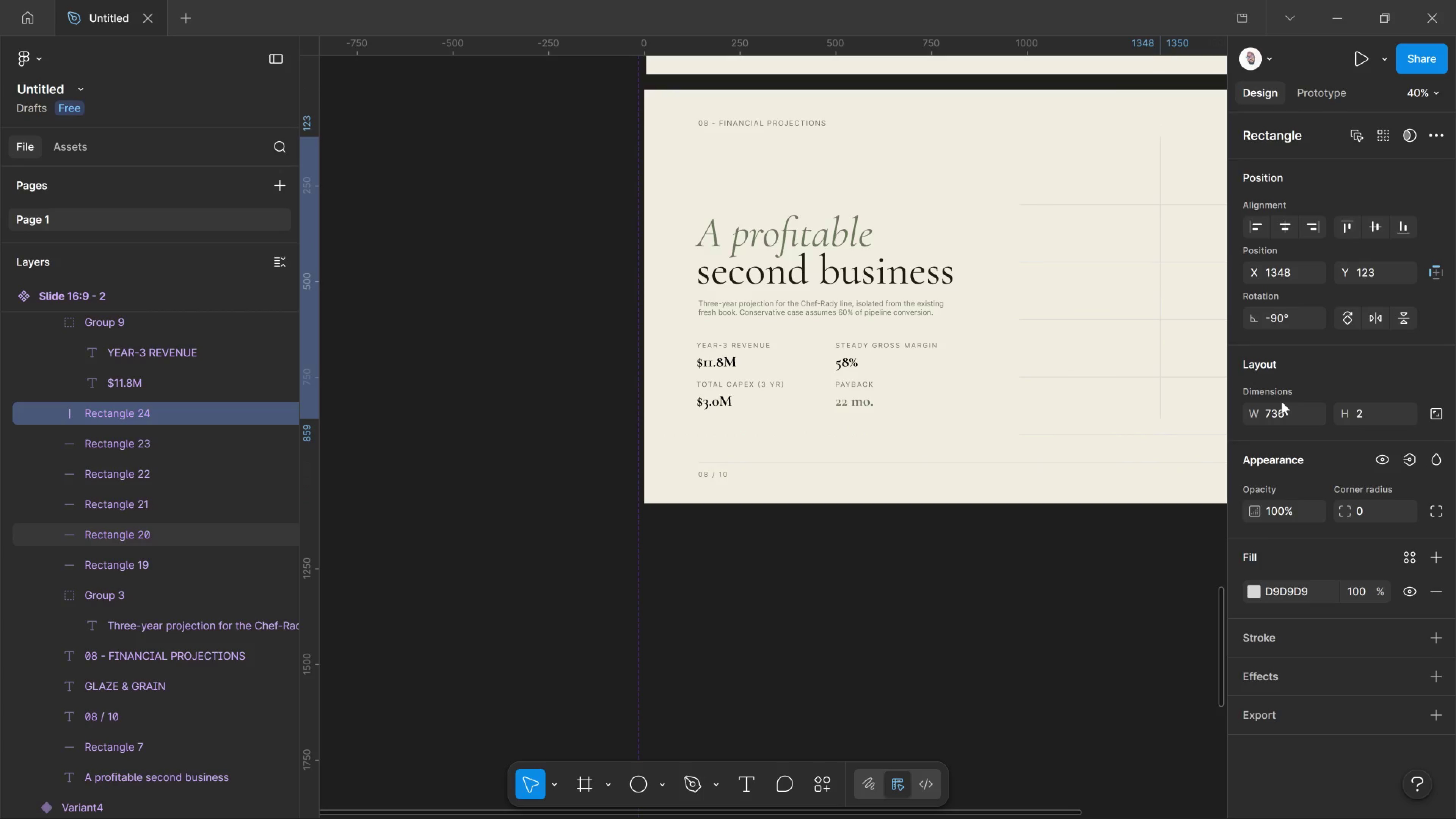 
key(ArrowDown)
 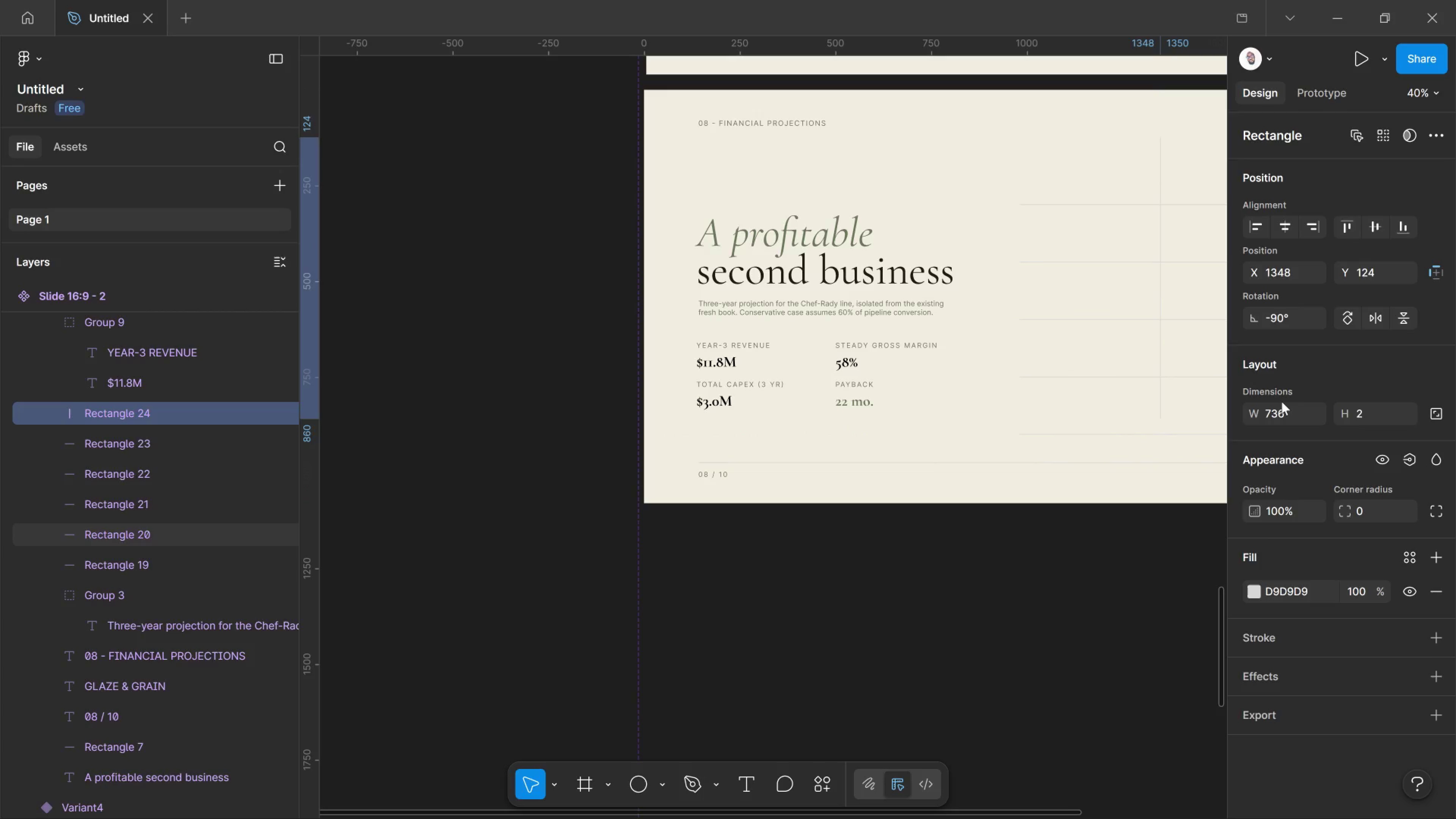 
key(ArrowDown)
 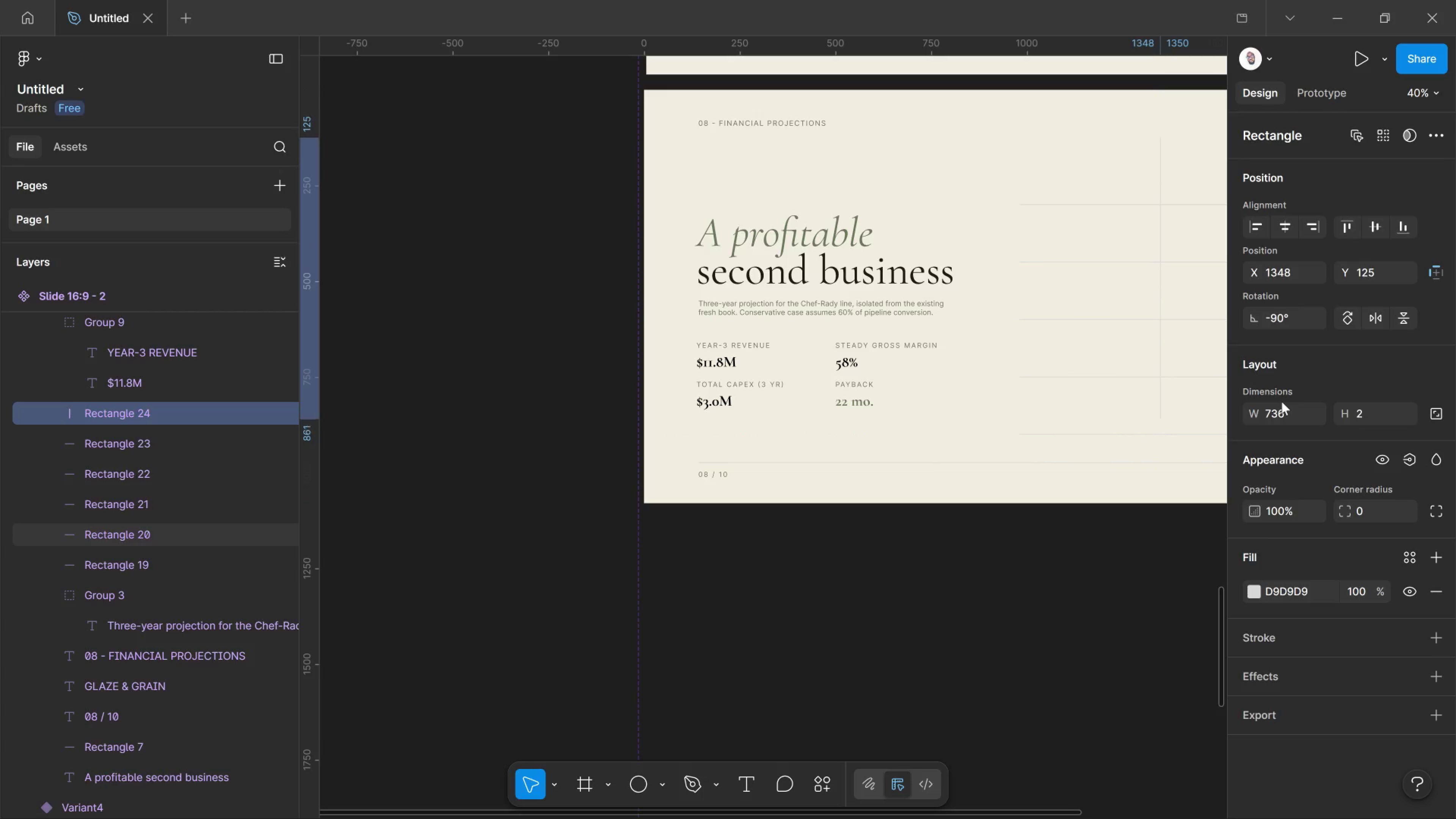 
key(ArrowDown)
 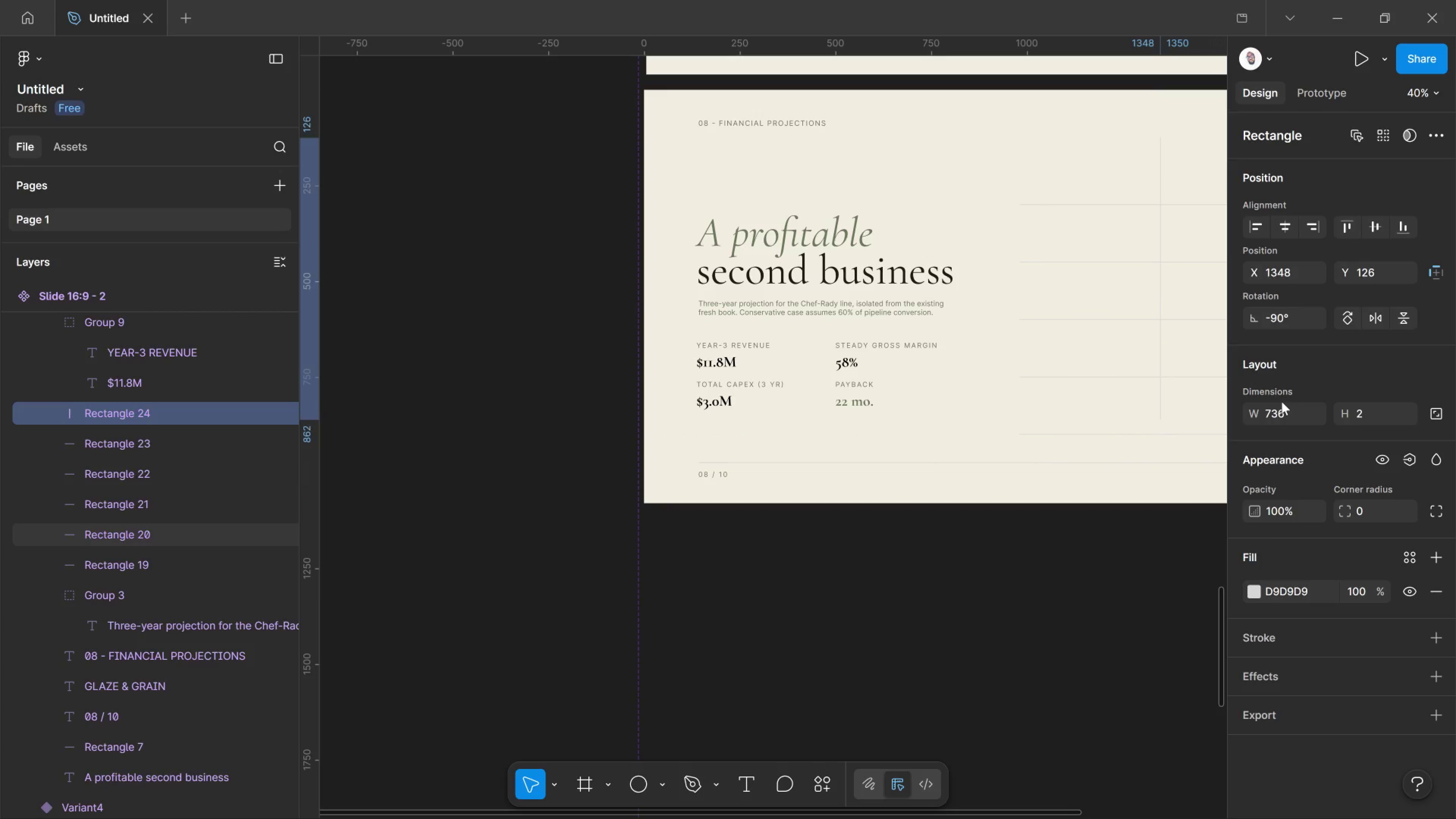 
key(ArrowDown)
 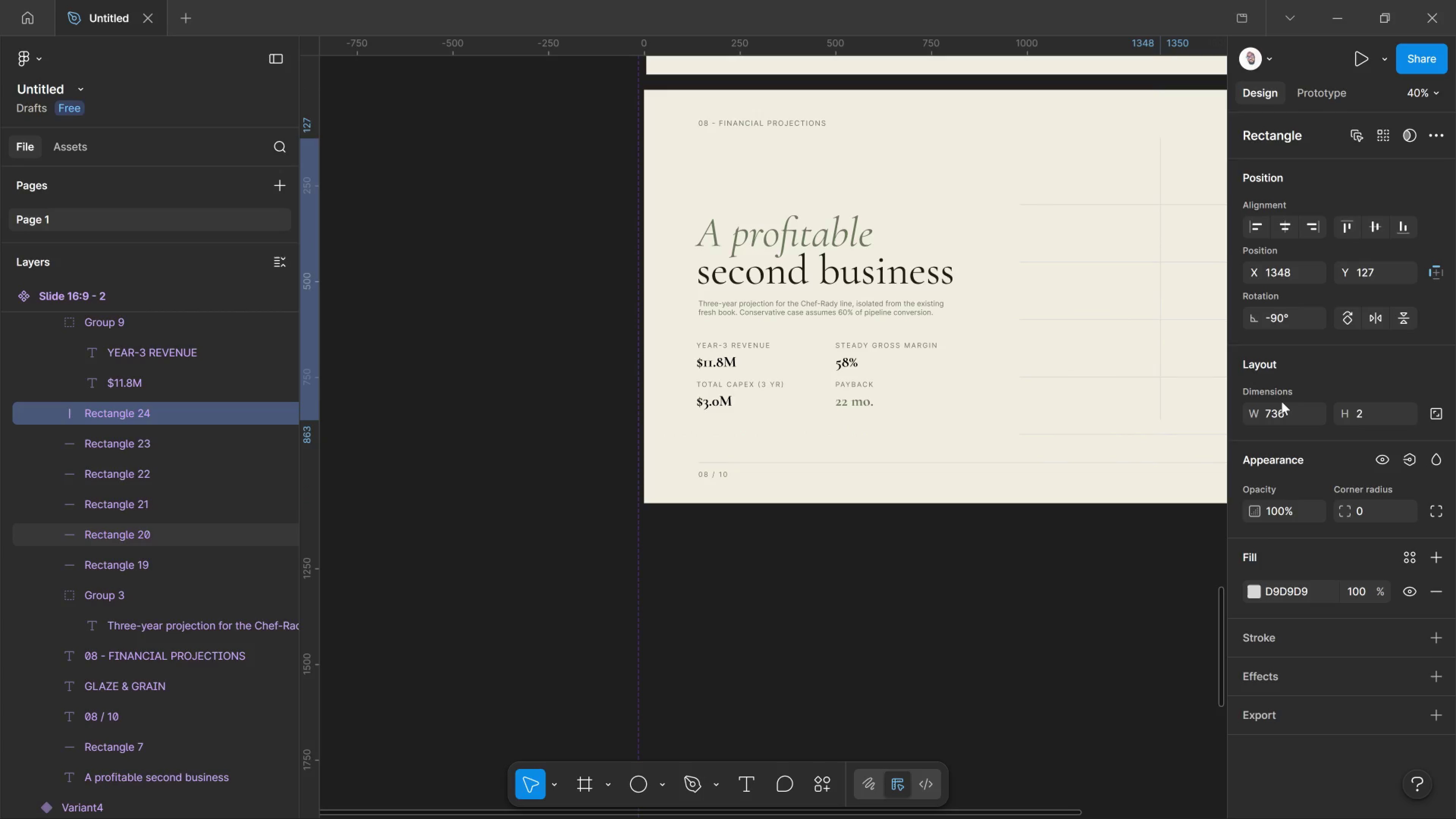 
hold_key(key=ArrowDown, duration=0.51)
 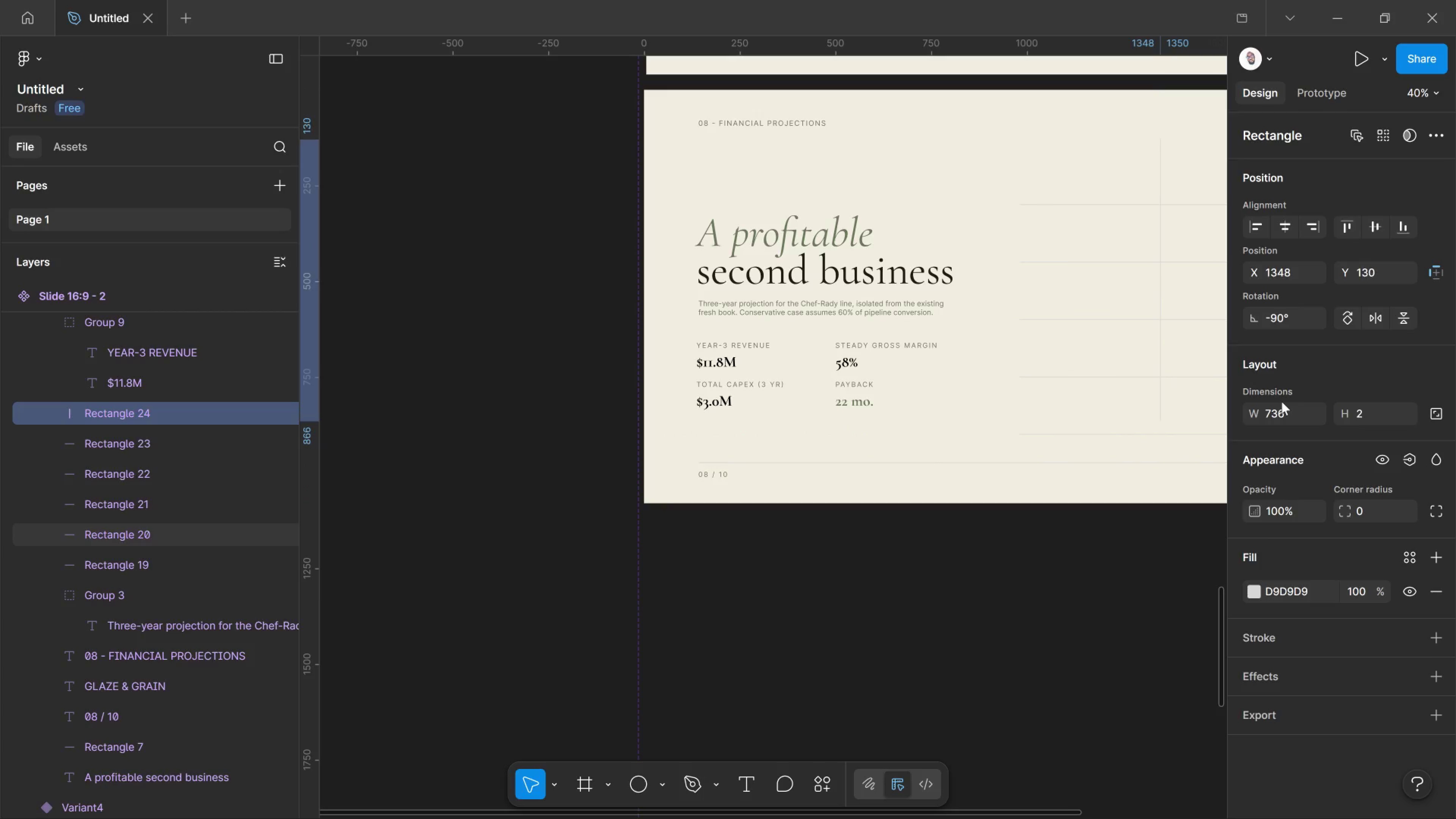 
key(ArrowDown)
 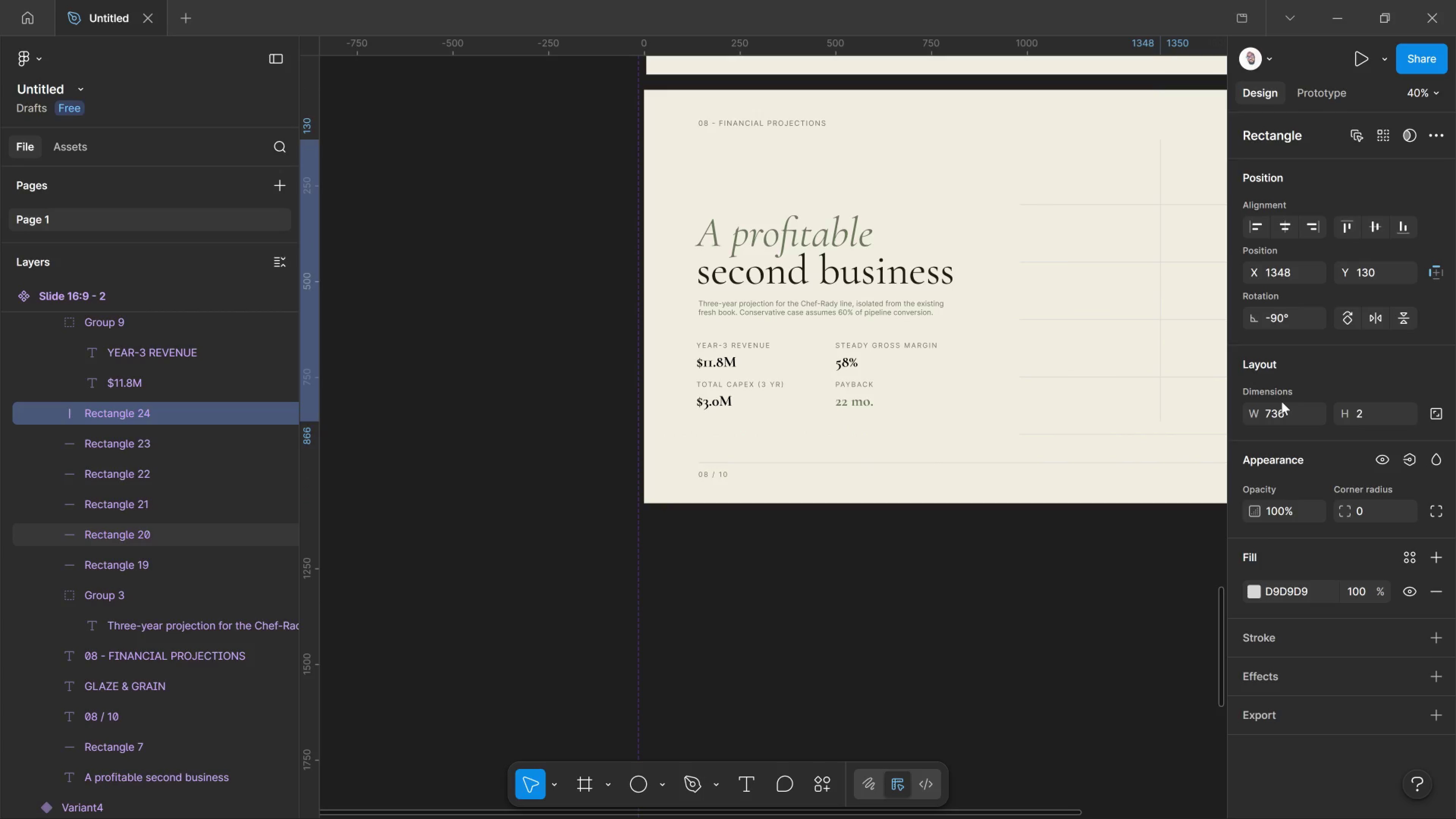 
key(ArrowDown)
 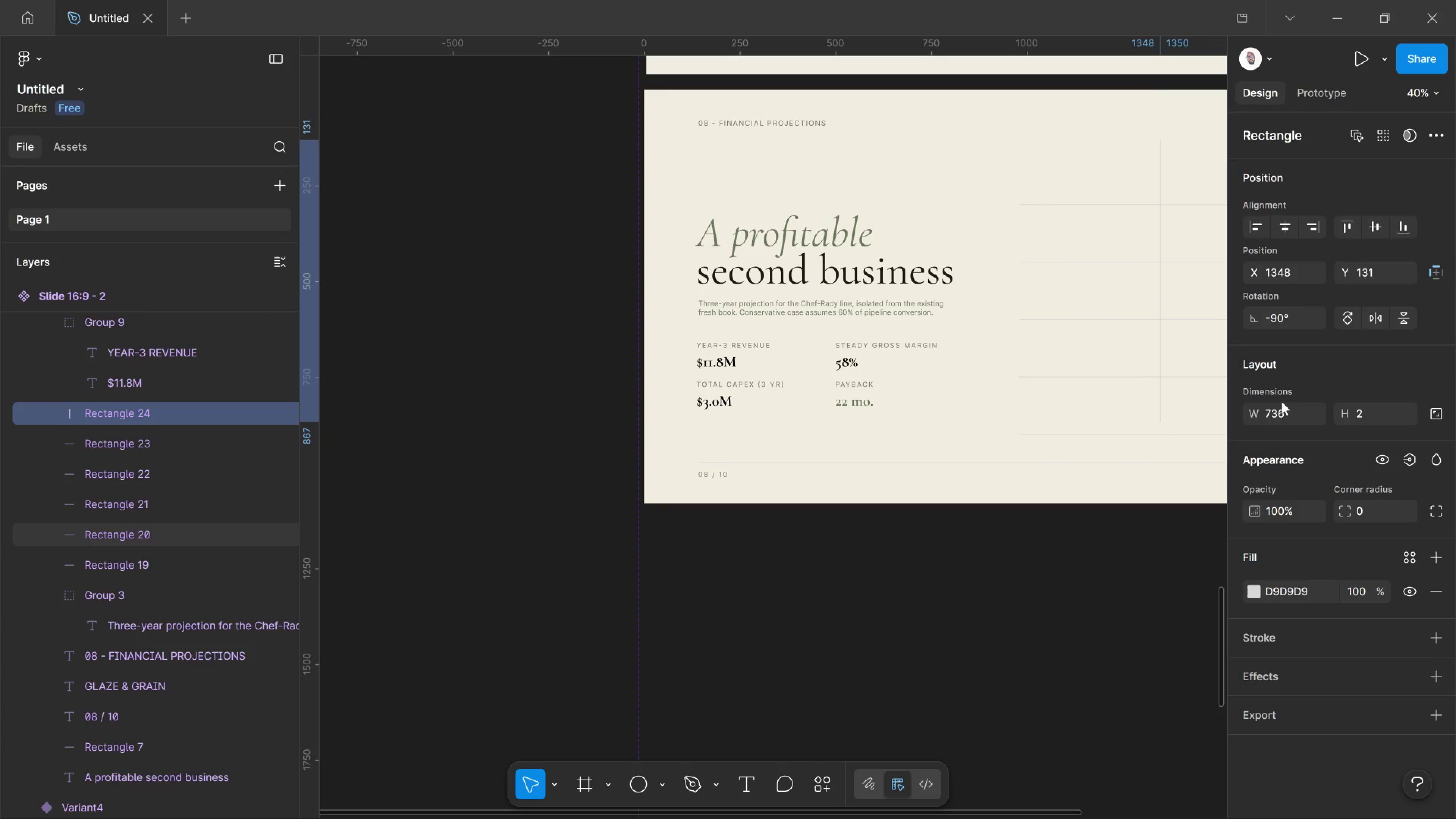 
key(ArrowDown)
 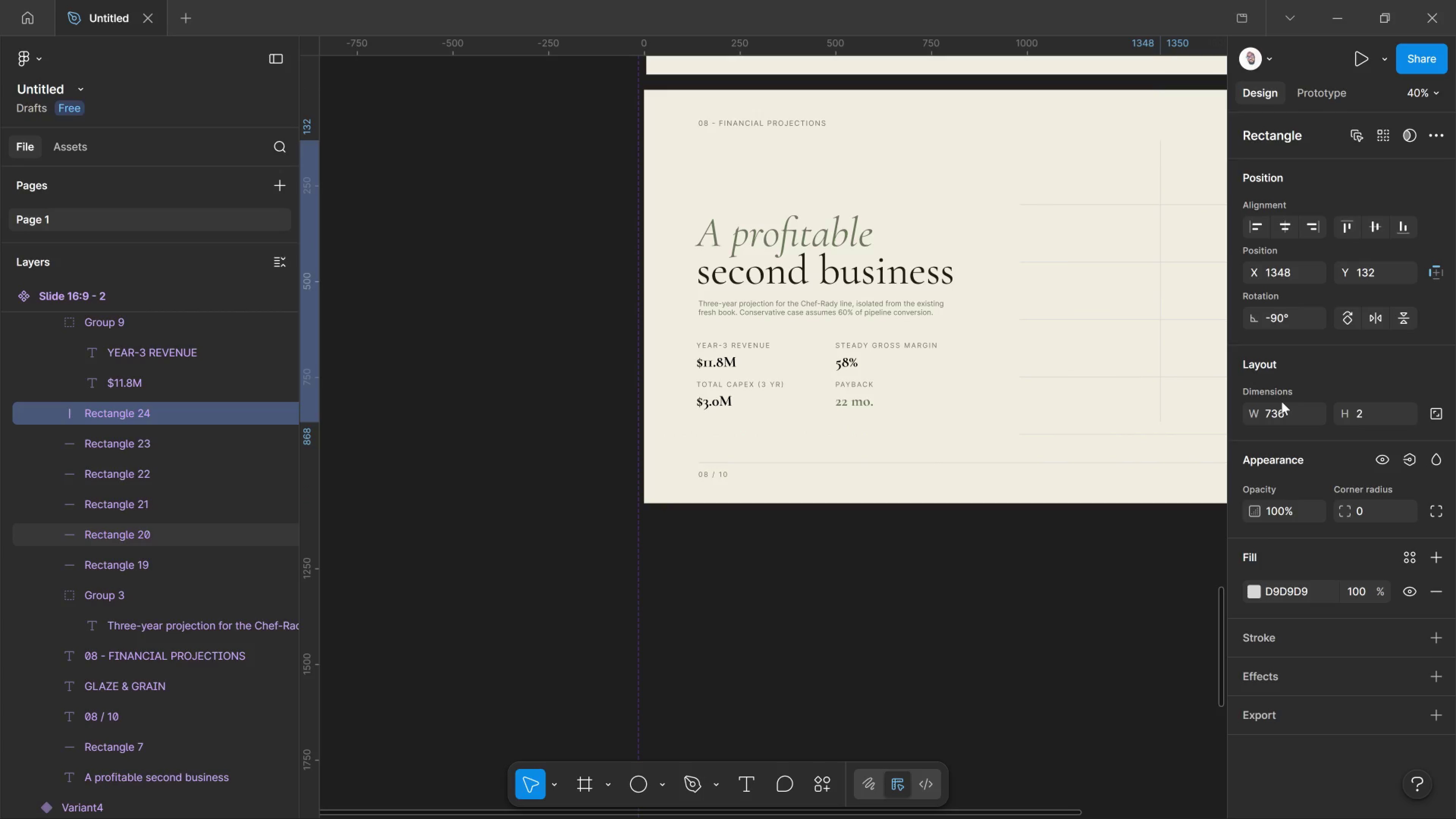 
key(Shift+ArrowLeft)
 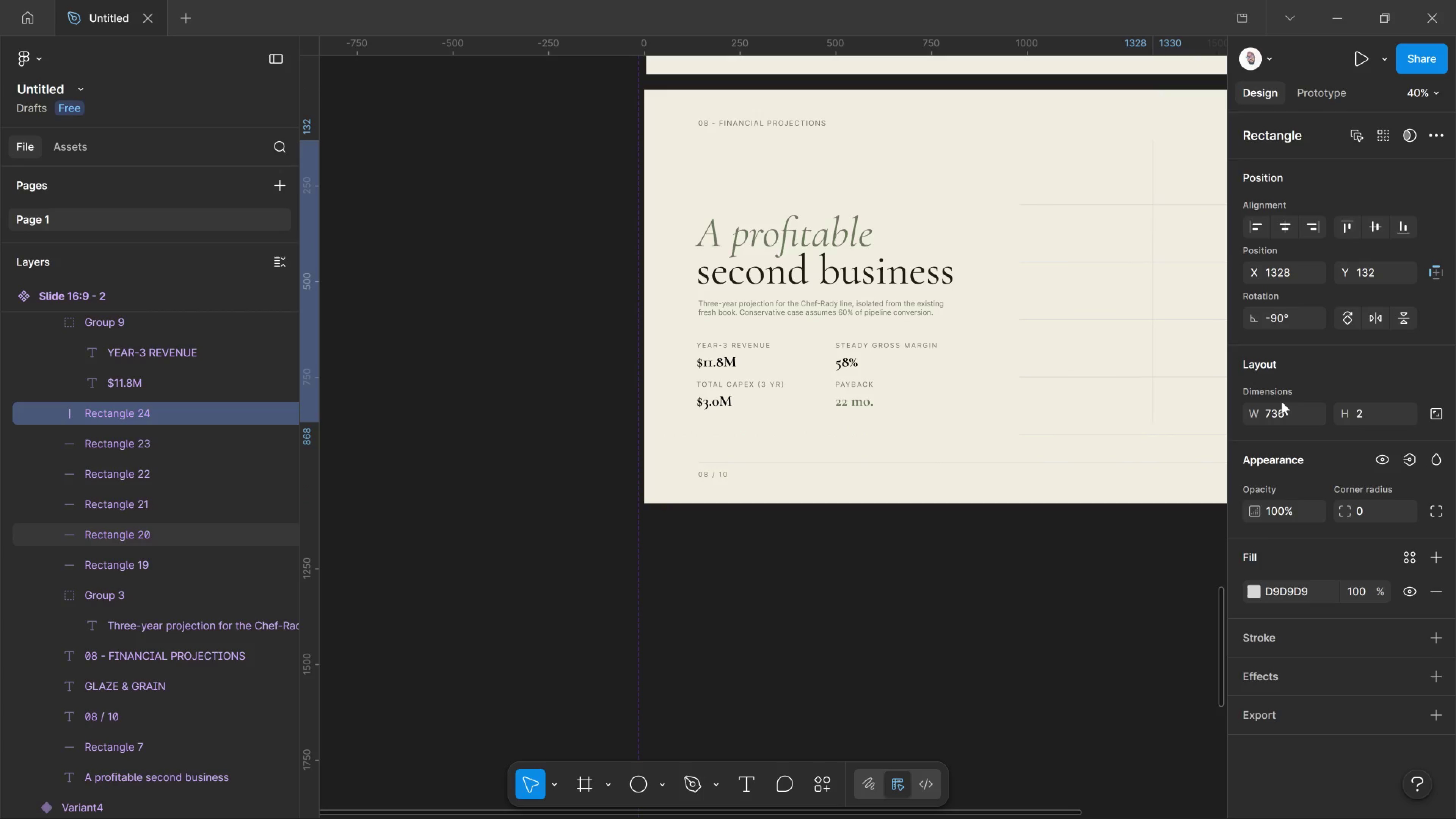 
key(Shift+ArrowLeft)
 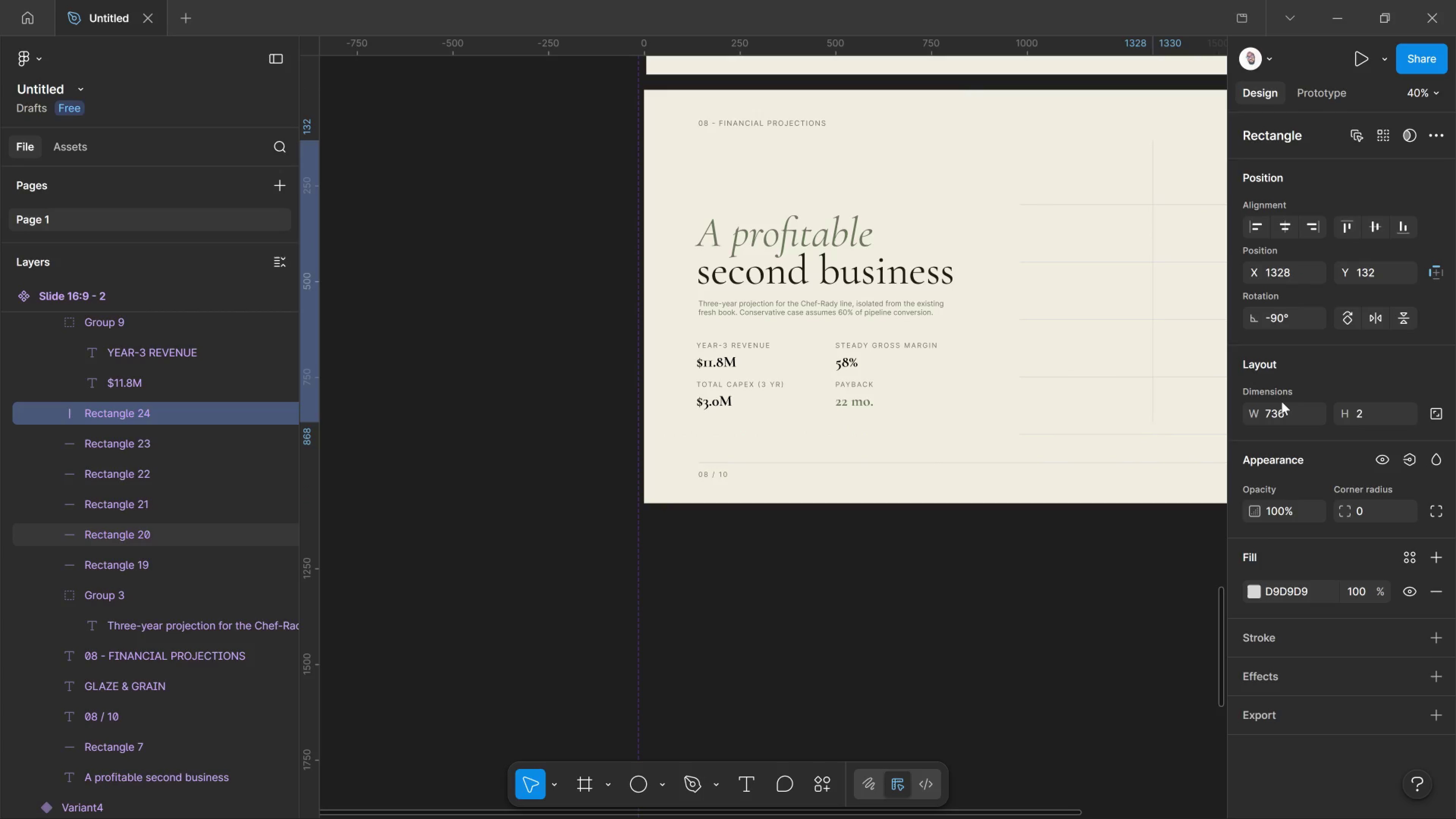 
hold_key(key=ArrowLeft, duration=0.96)
 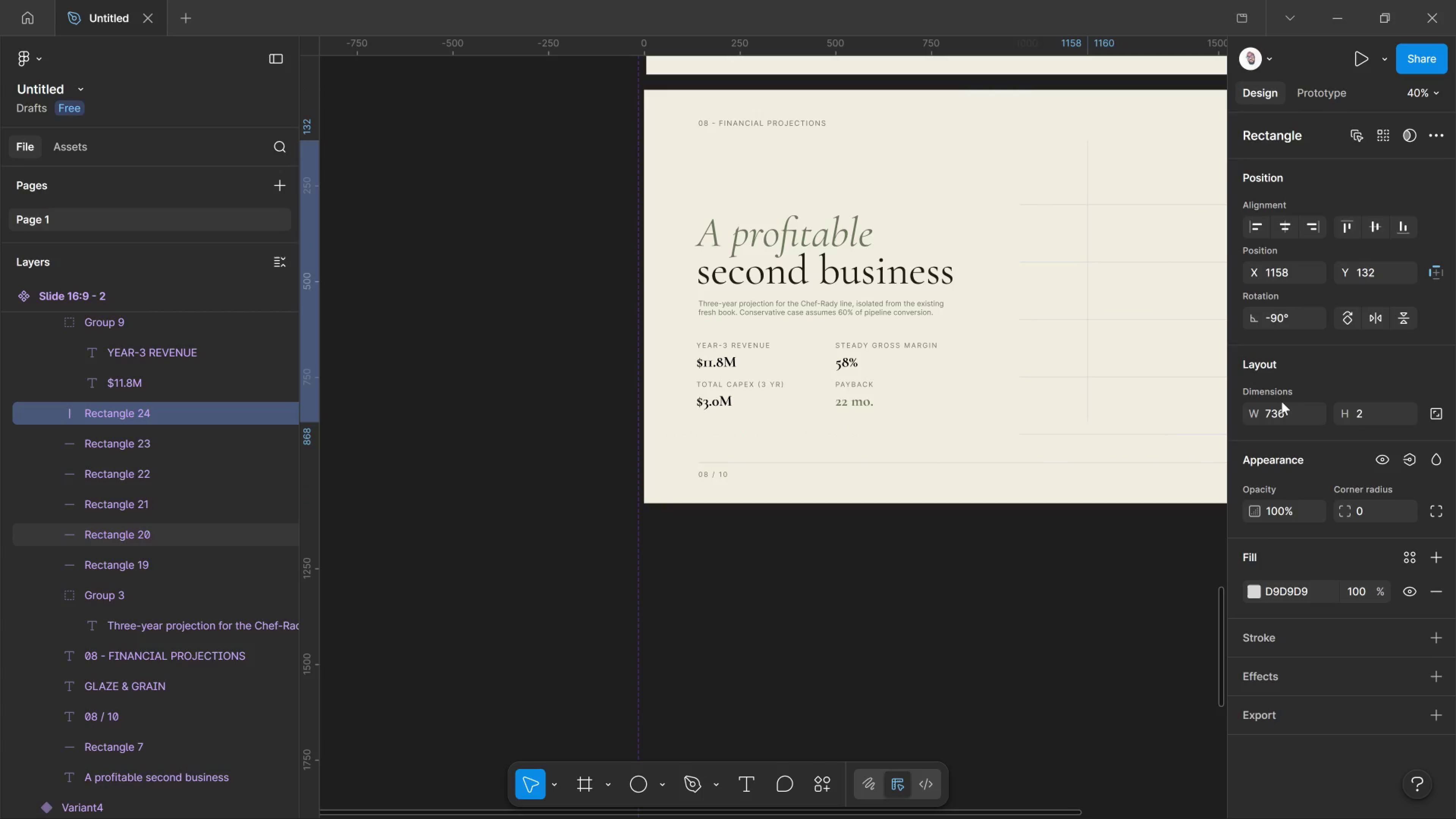 
key(Shift+ArrowLeft)
 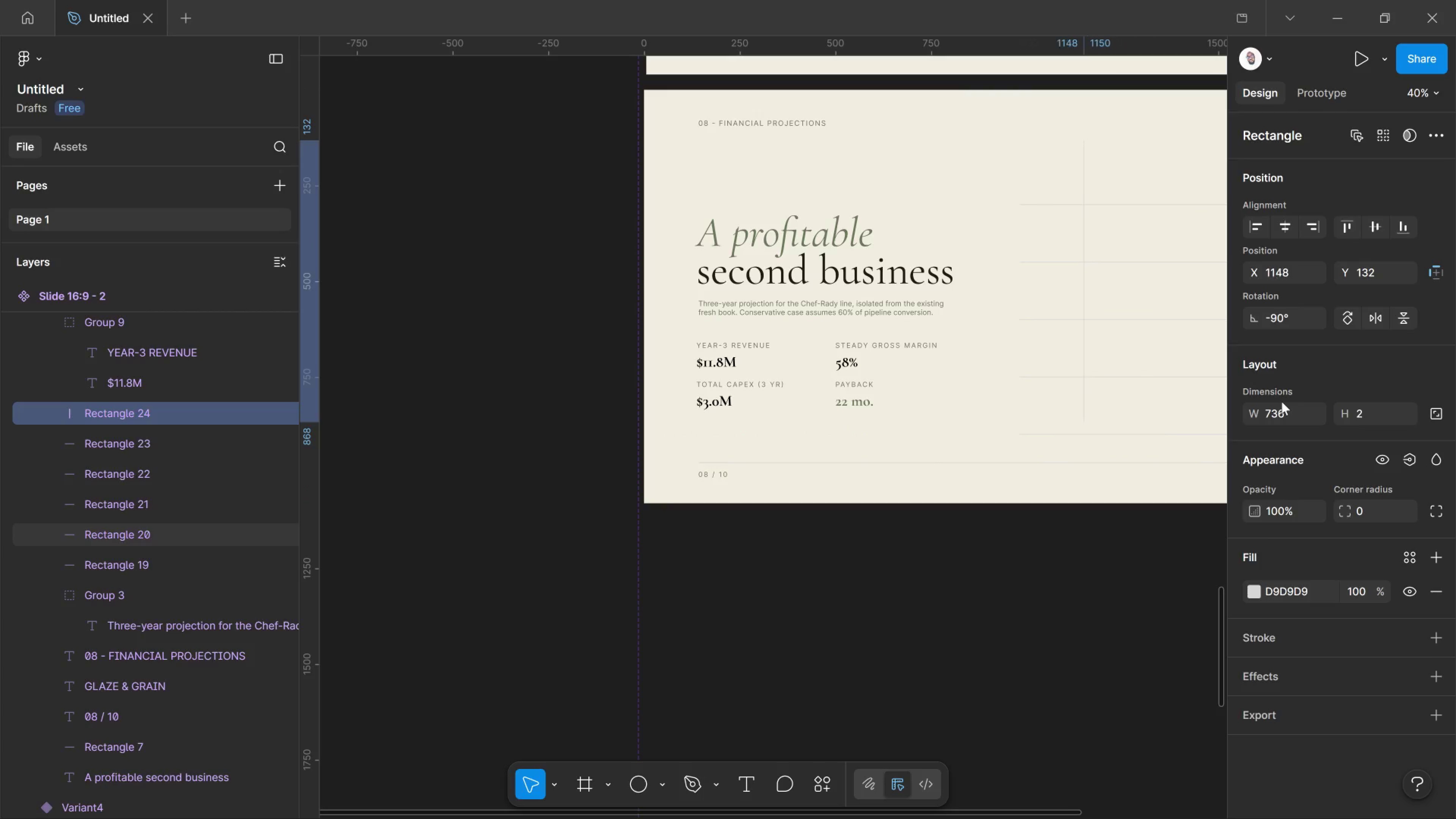 
hold_key(key=ArrowLeft, duration=0.69)
 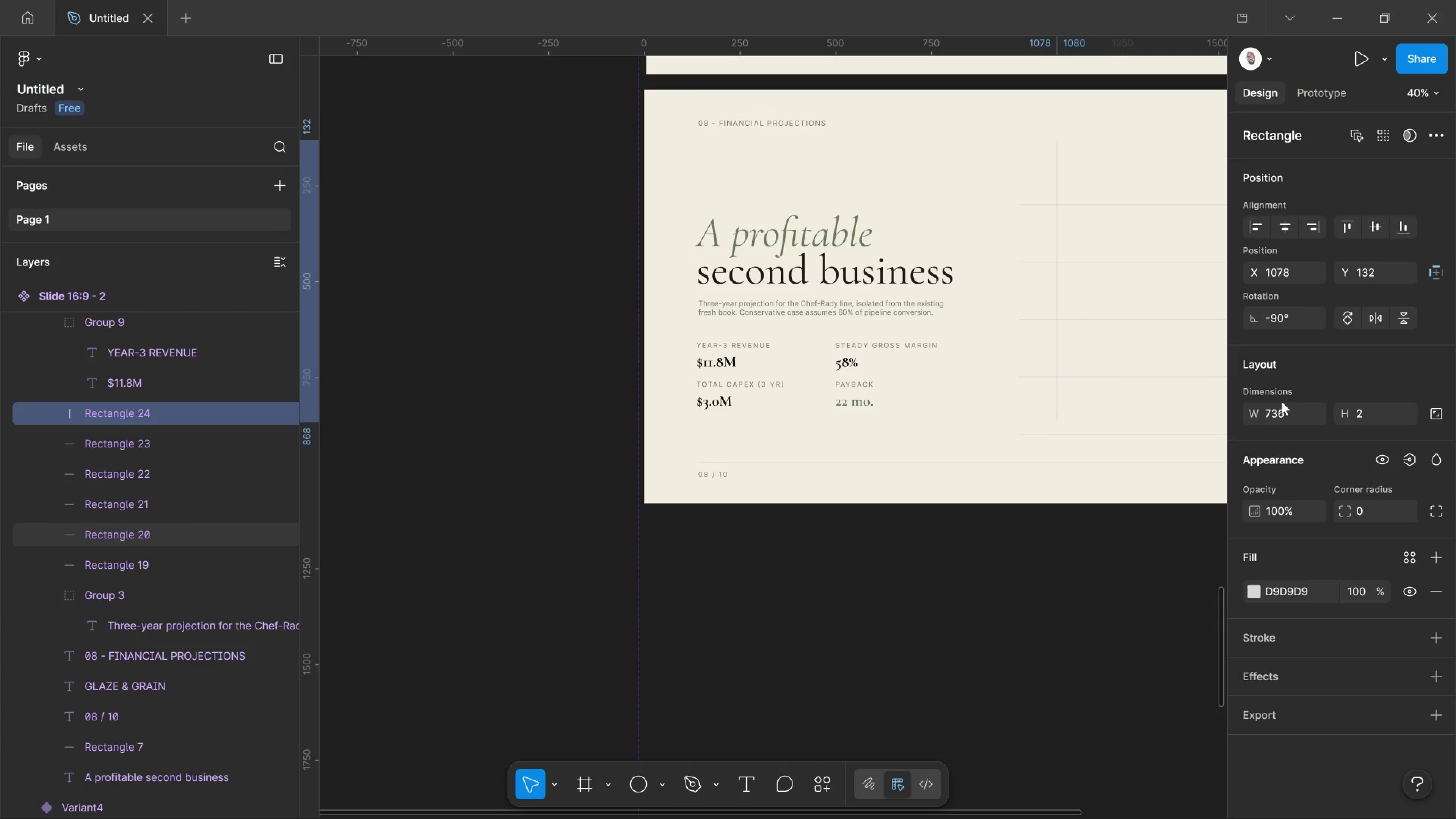 
key(Shift+ArrowLeft)
 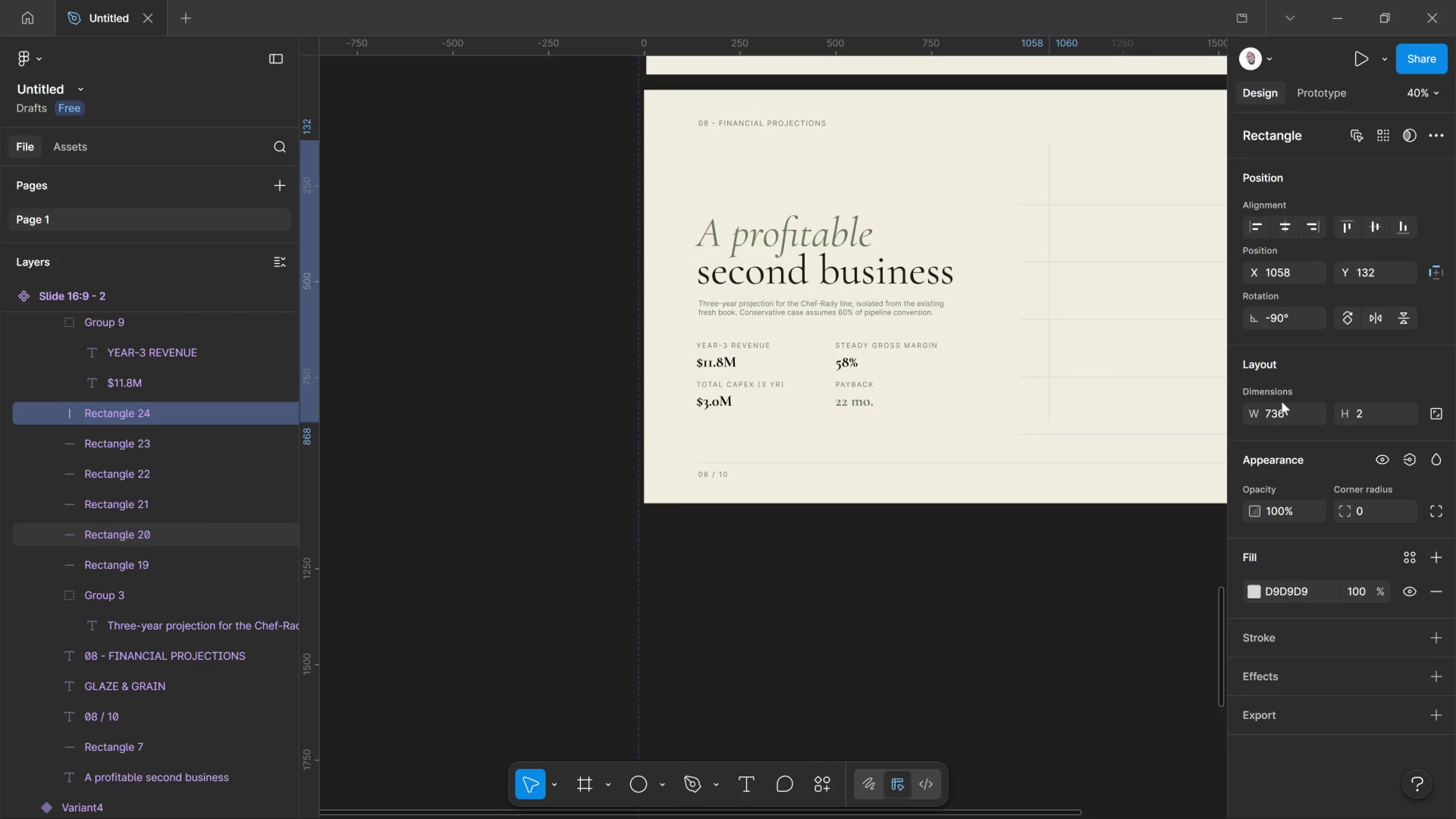 
key(Shift+ArrowLeft)
 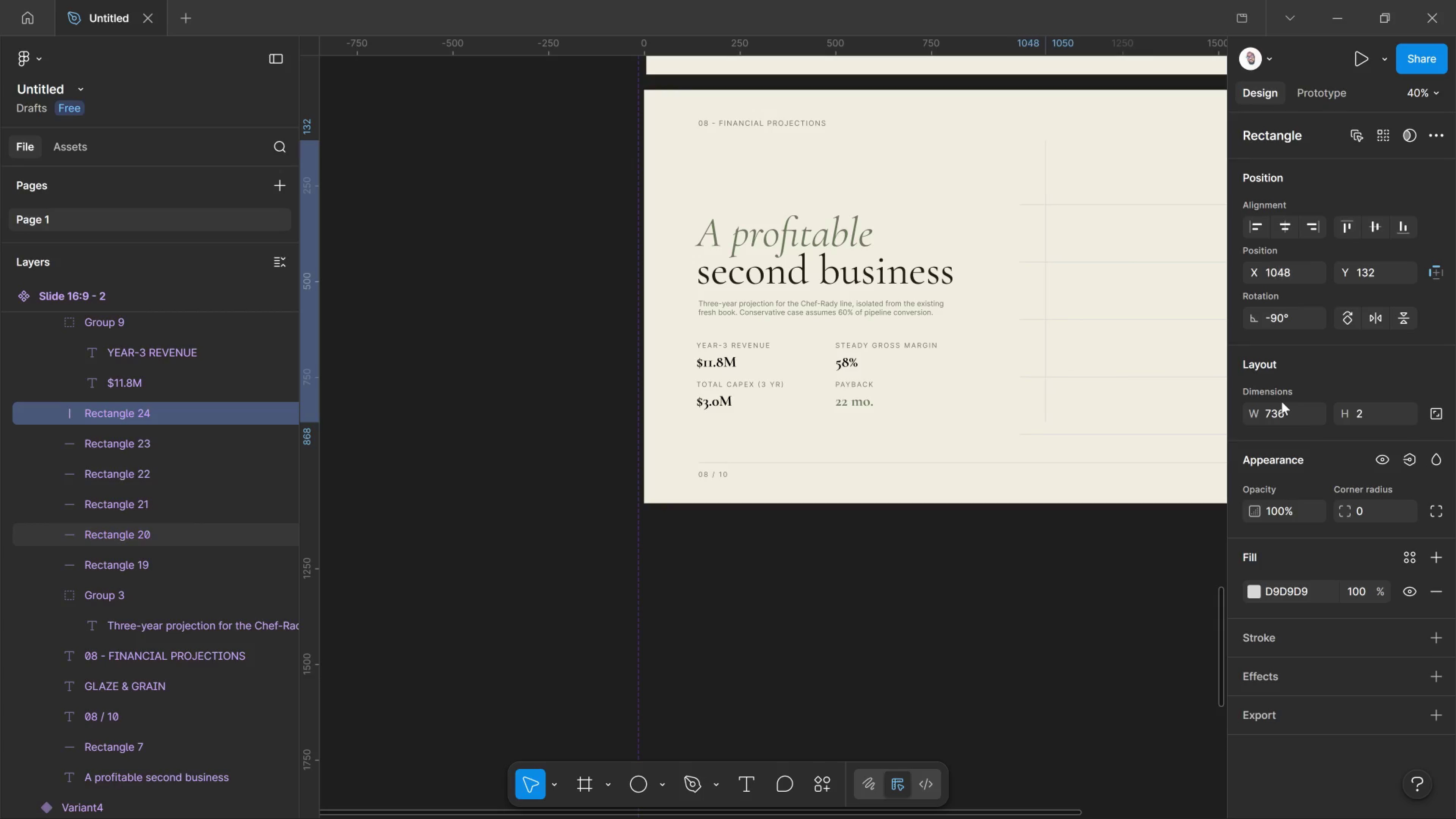 
key(Shift+ArrowLeft)
 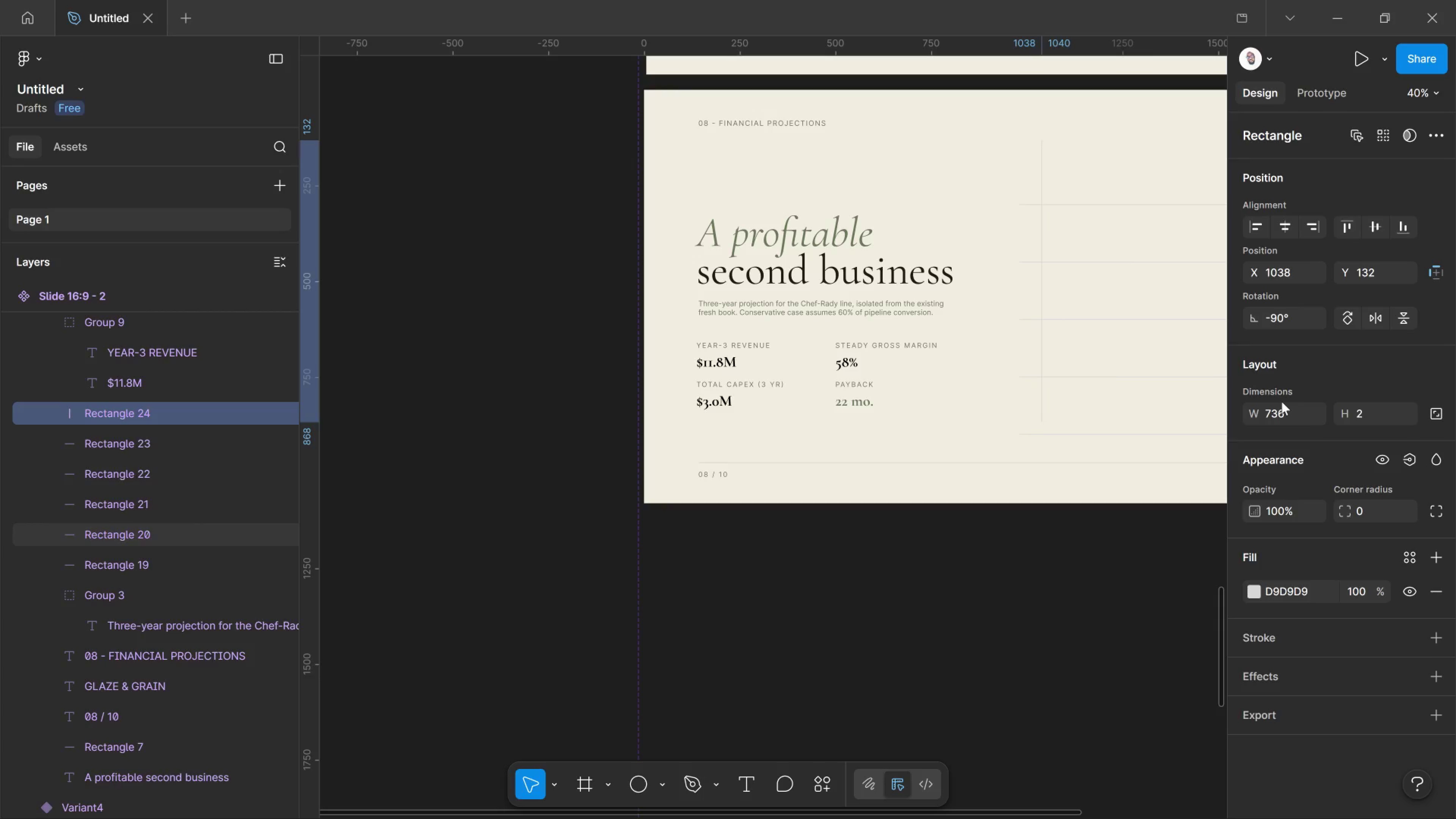 
key(Shift+ArrowLeft)
 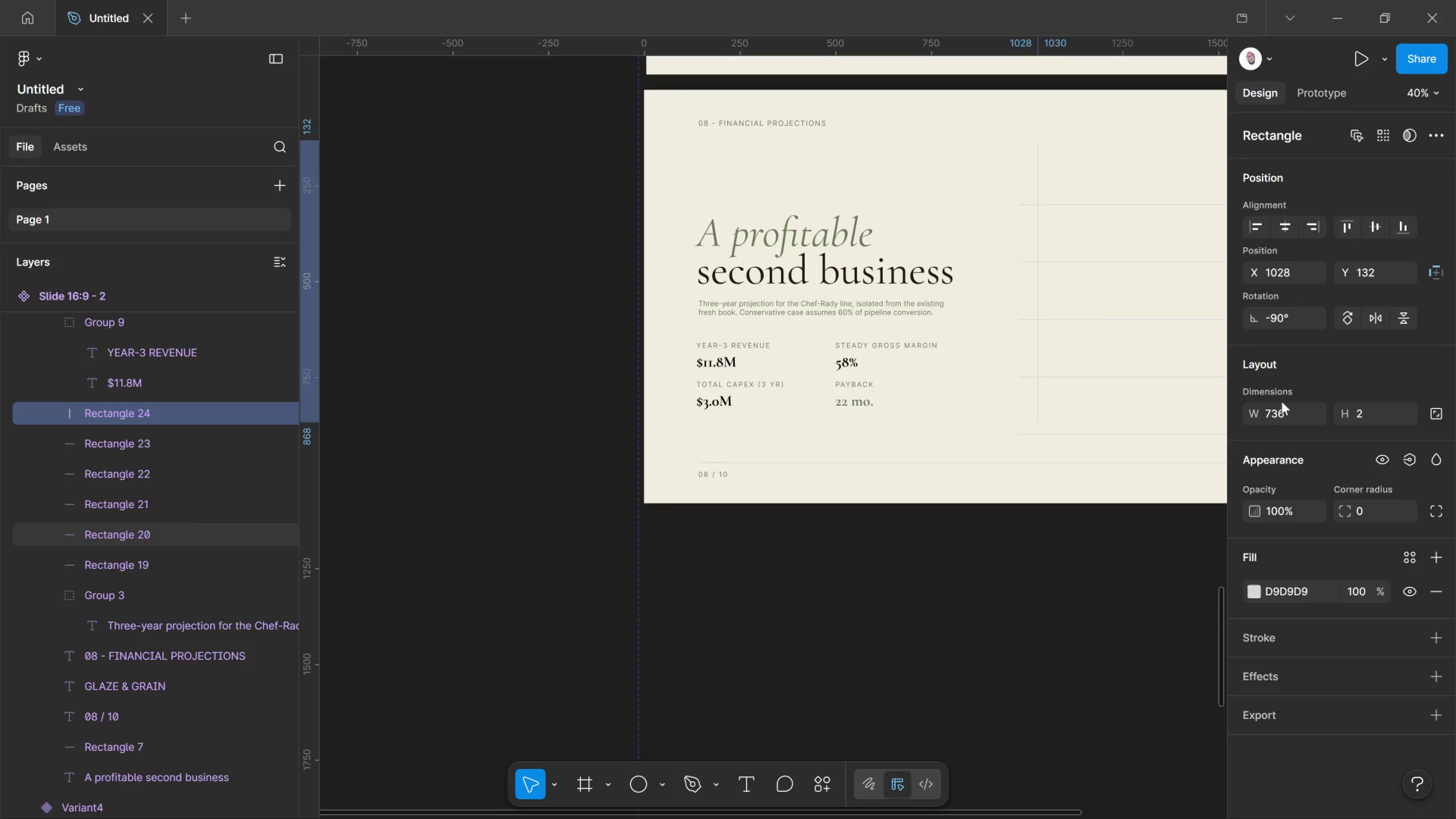 
key(Shift+ArrowLeft)
 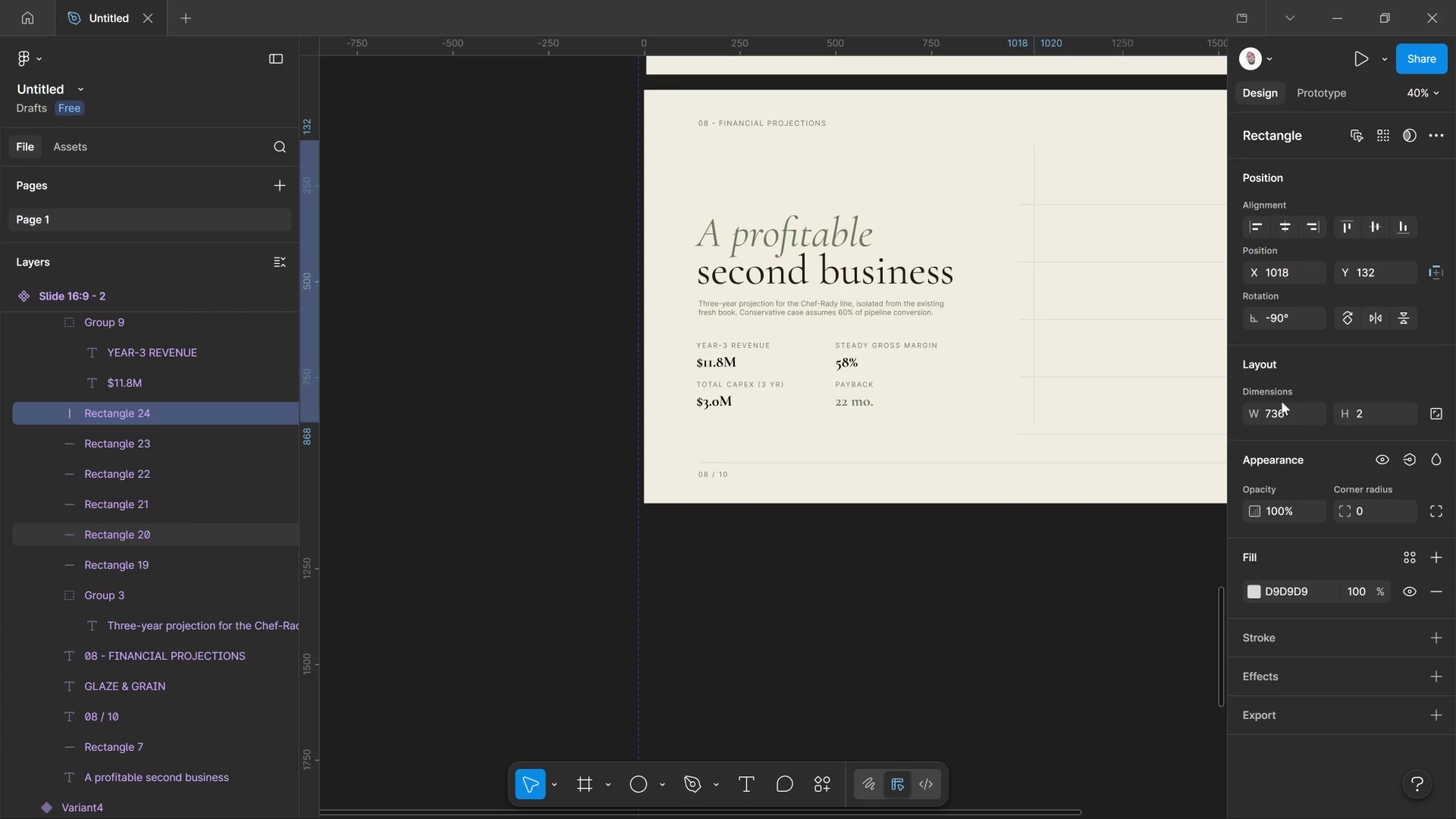 
key(Shift+ArrowLeft)
 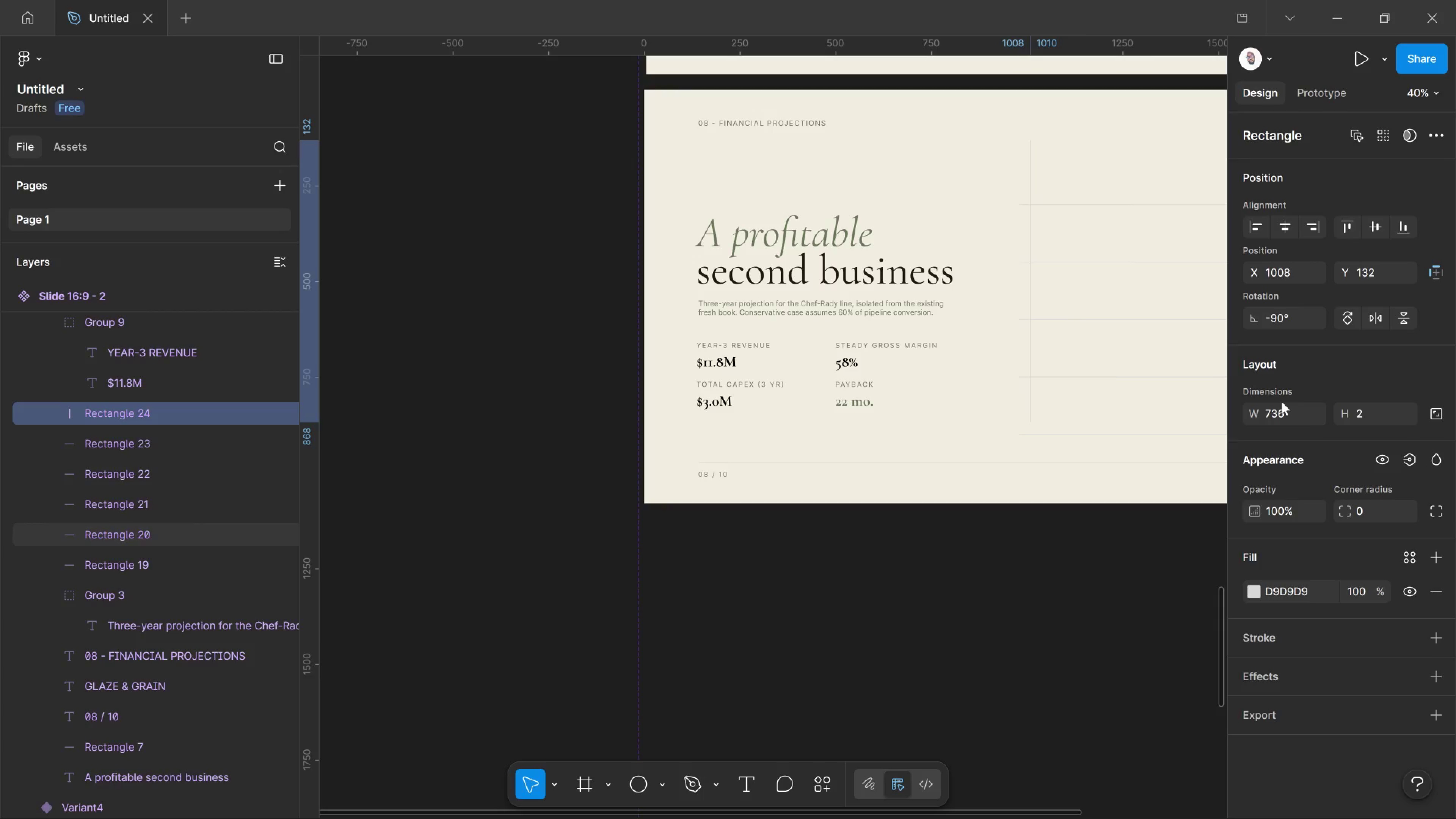 
key(Shift+ArrowLeft)
 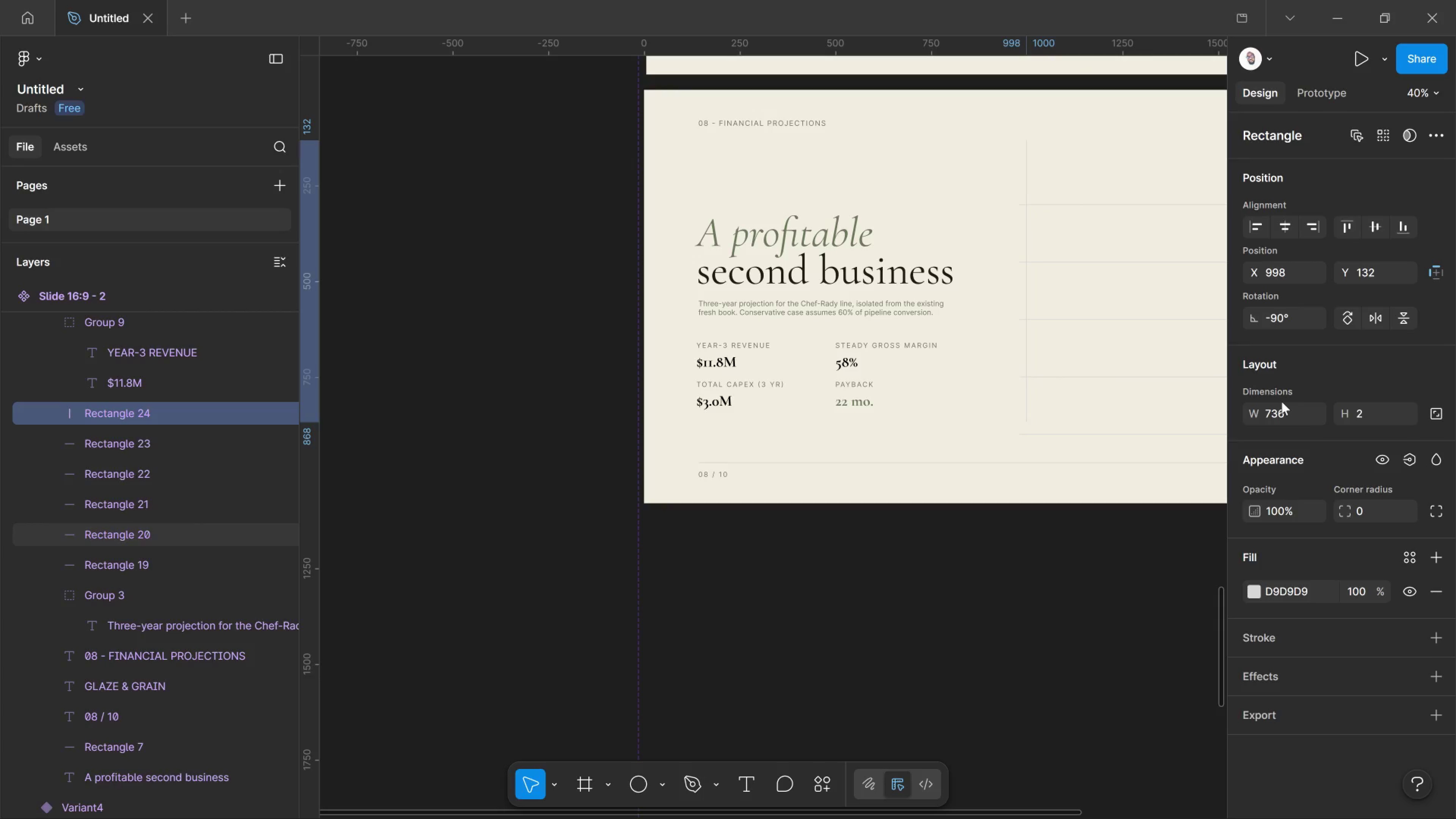 
key(Shift+ArrowLeft)
 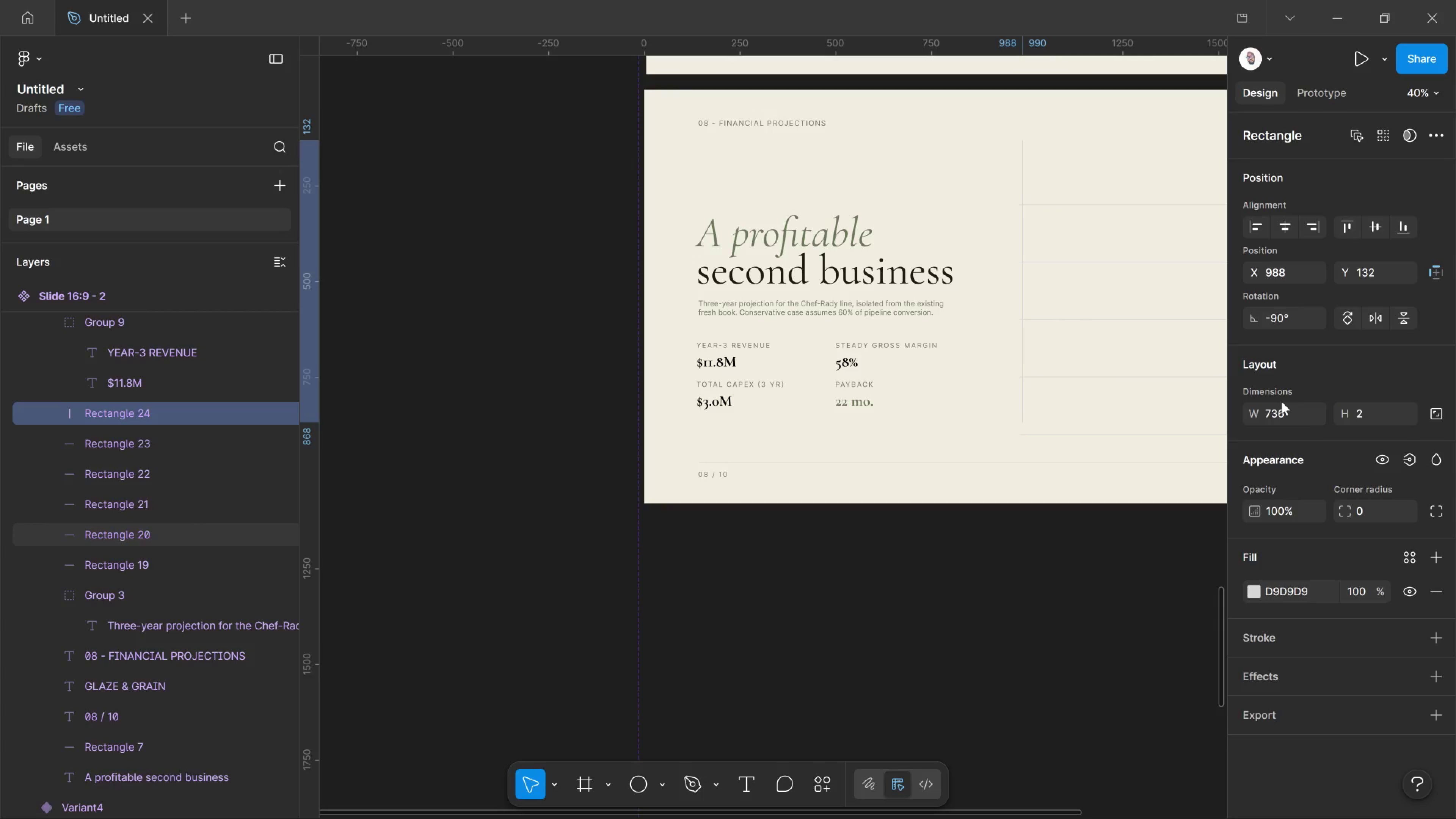 
key(ArrowLeft)
 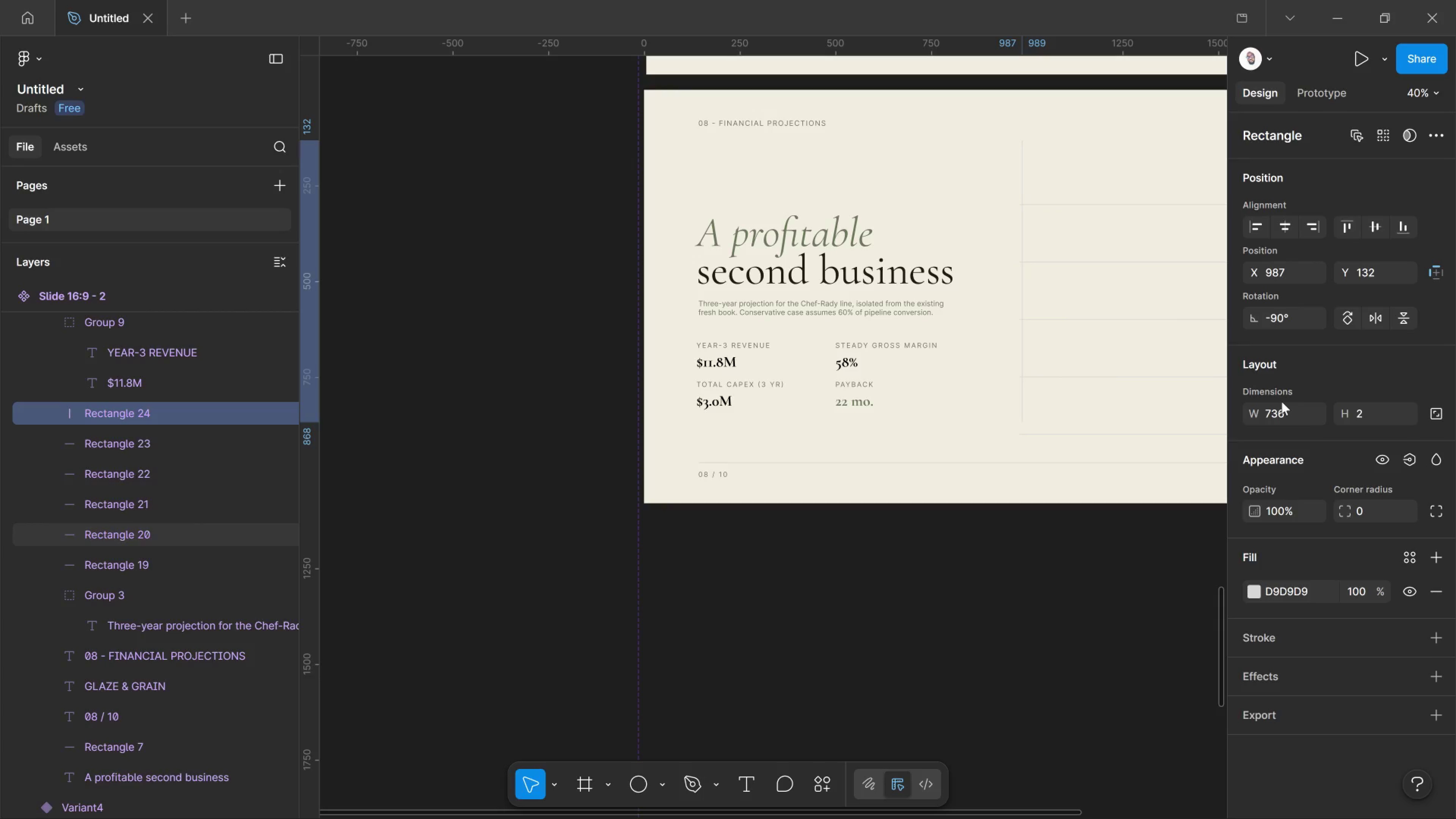 
key(ArrowLeft)
 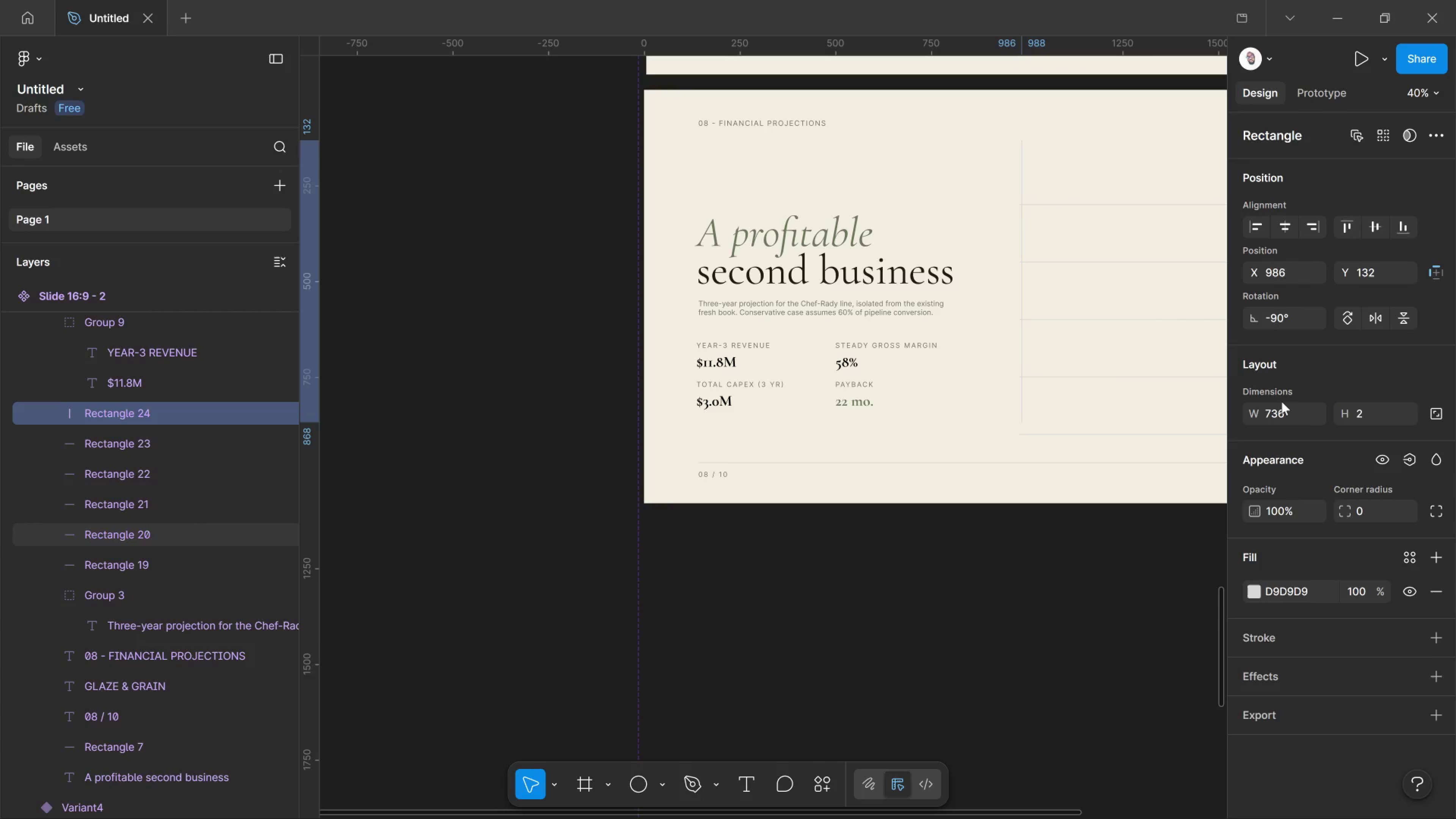 
key(ArrowLeft)
 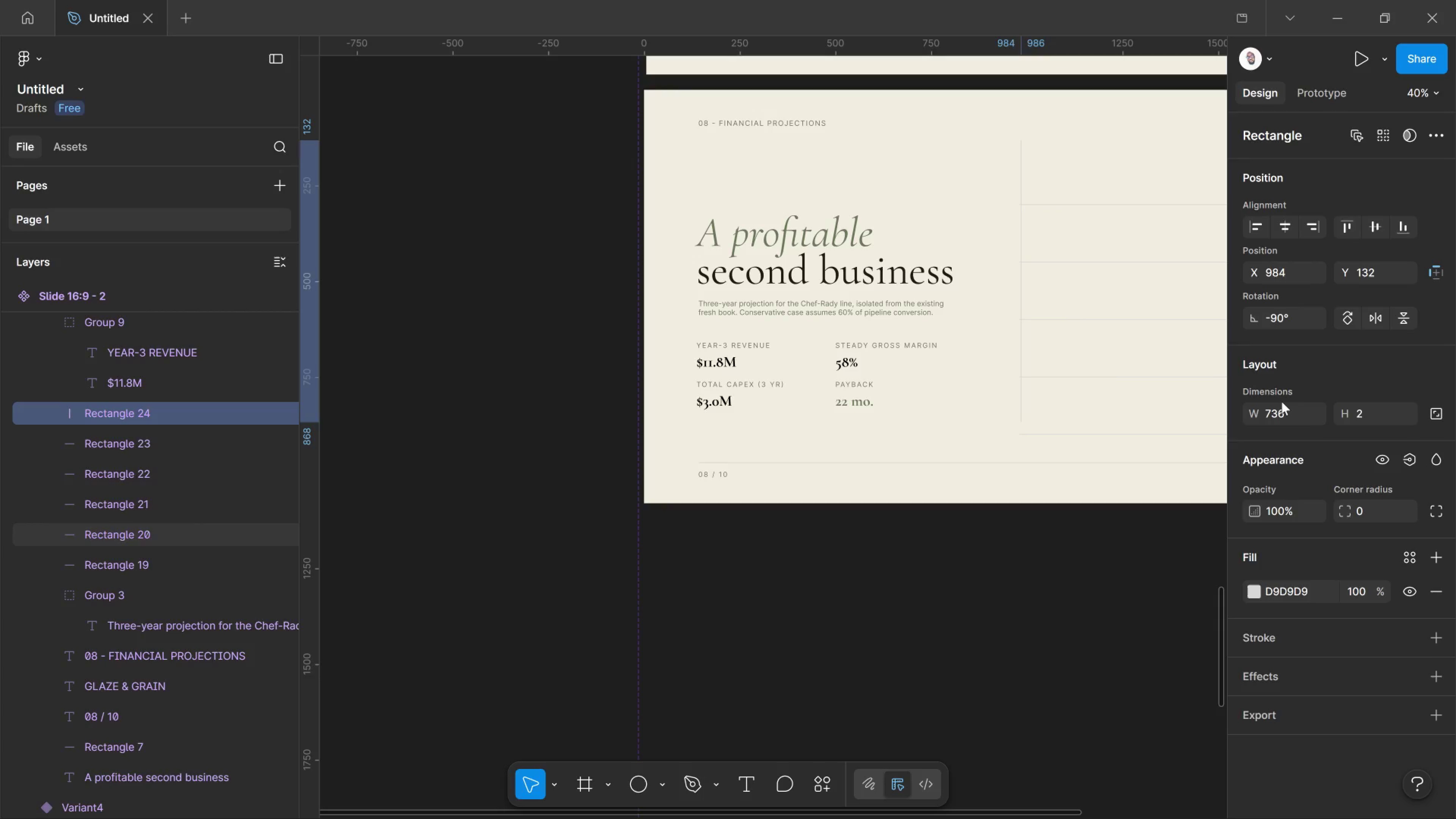 
key(ArrowLeft)
 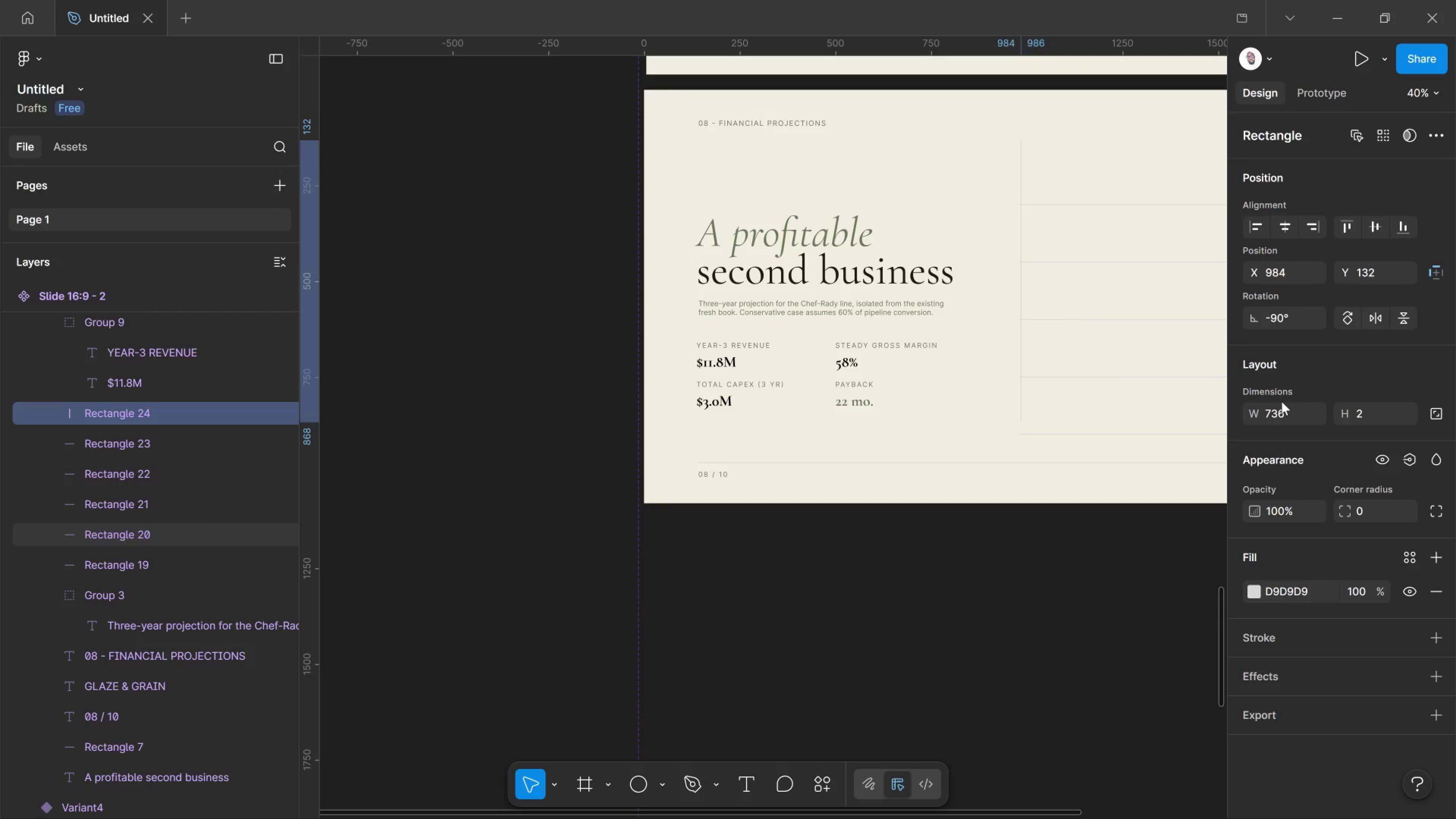 
key(ArrowLeft)
 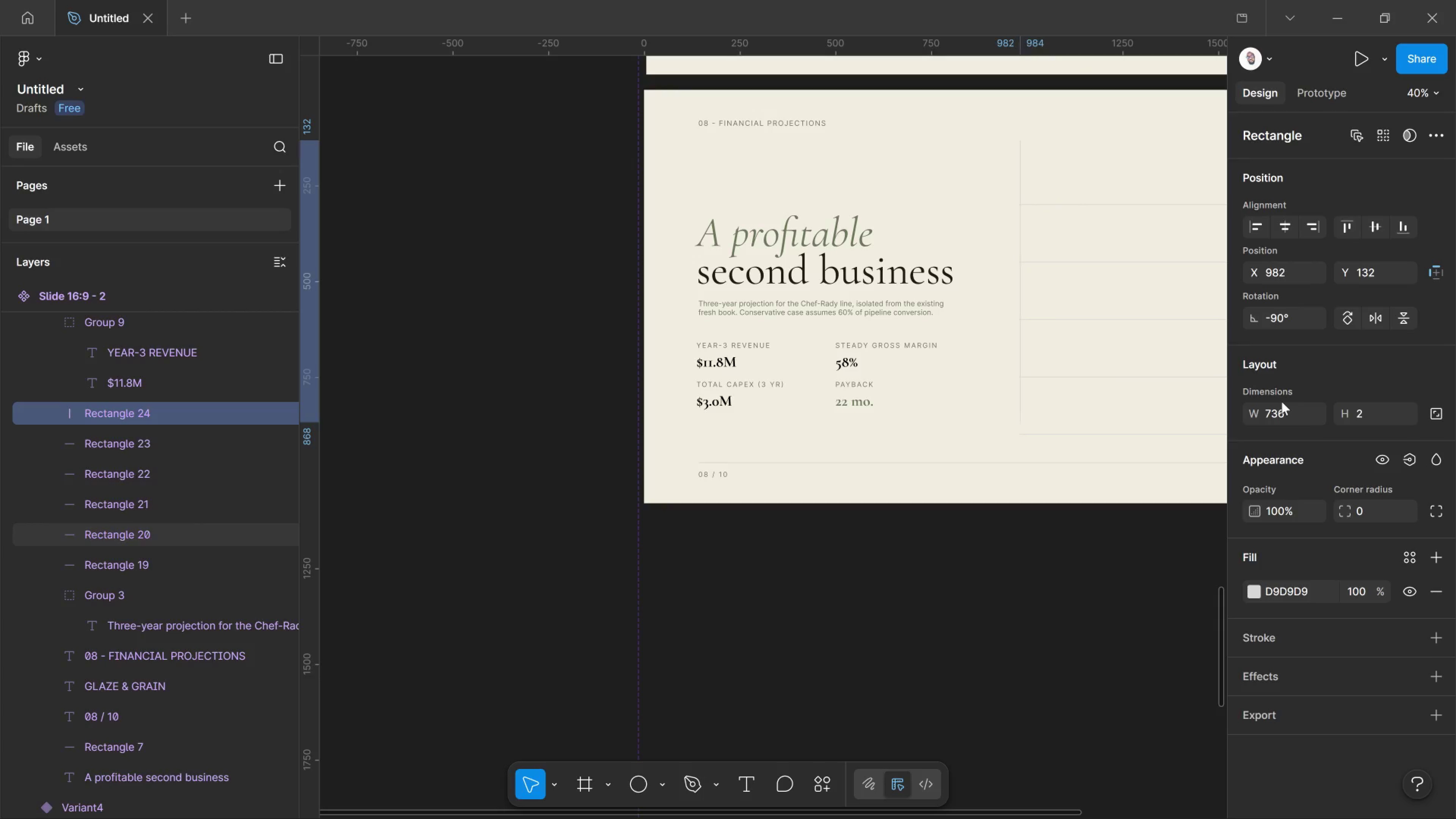 
key(ArrowLeft)
 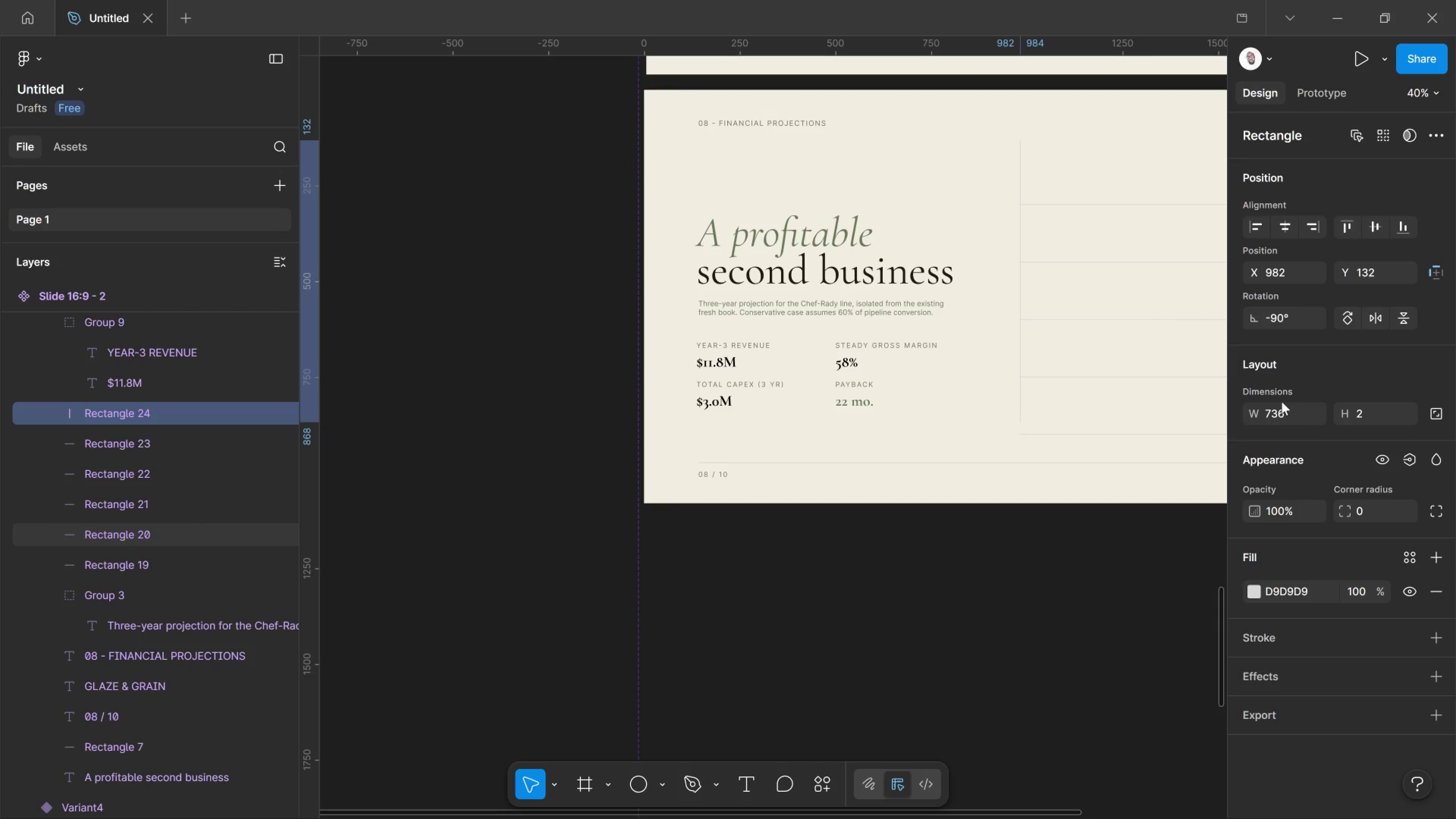 
key(ArrowDown)
 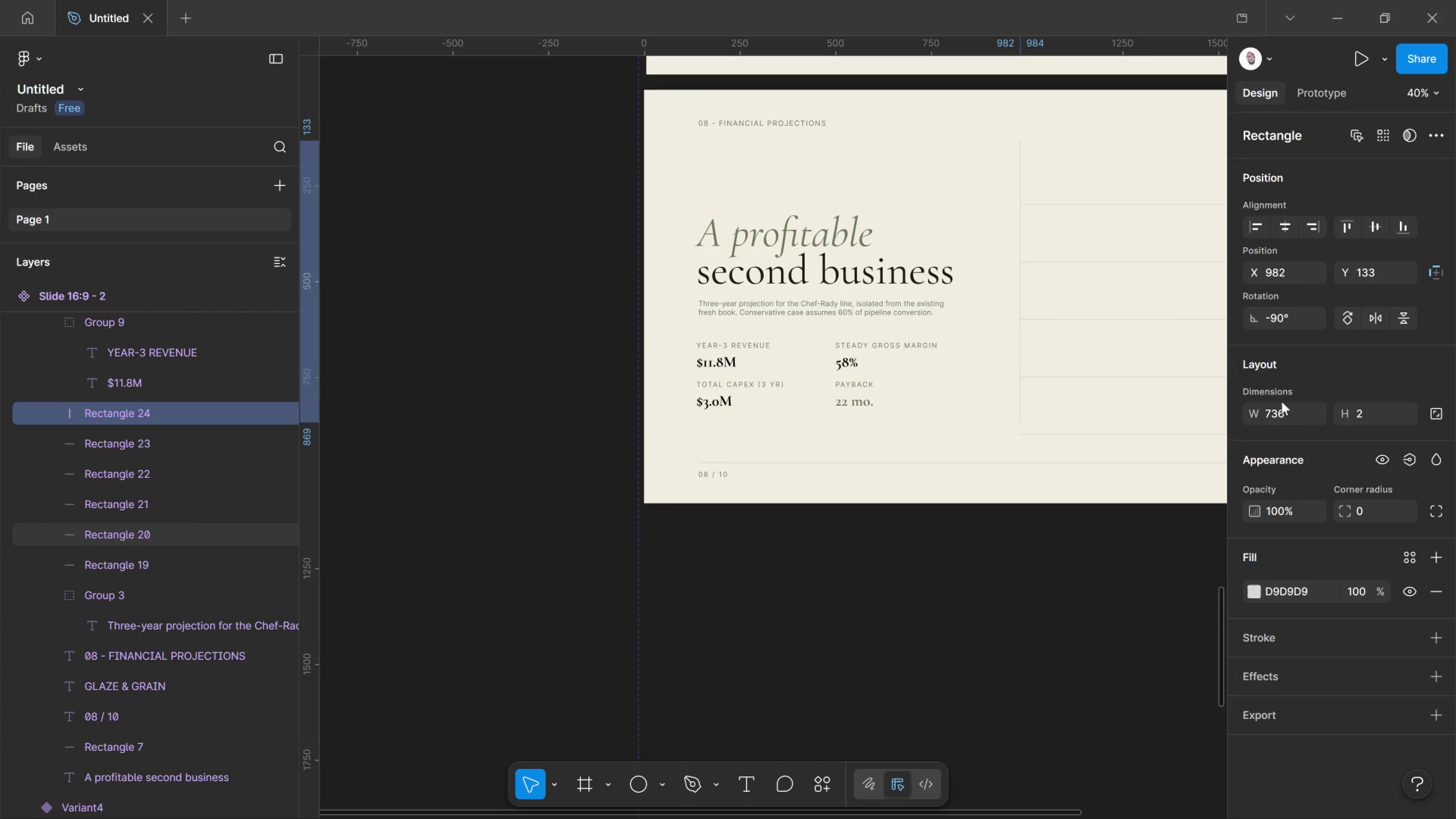 
hold_key(key=ArrowDown, duration=0.54)
 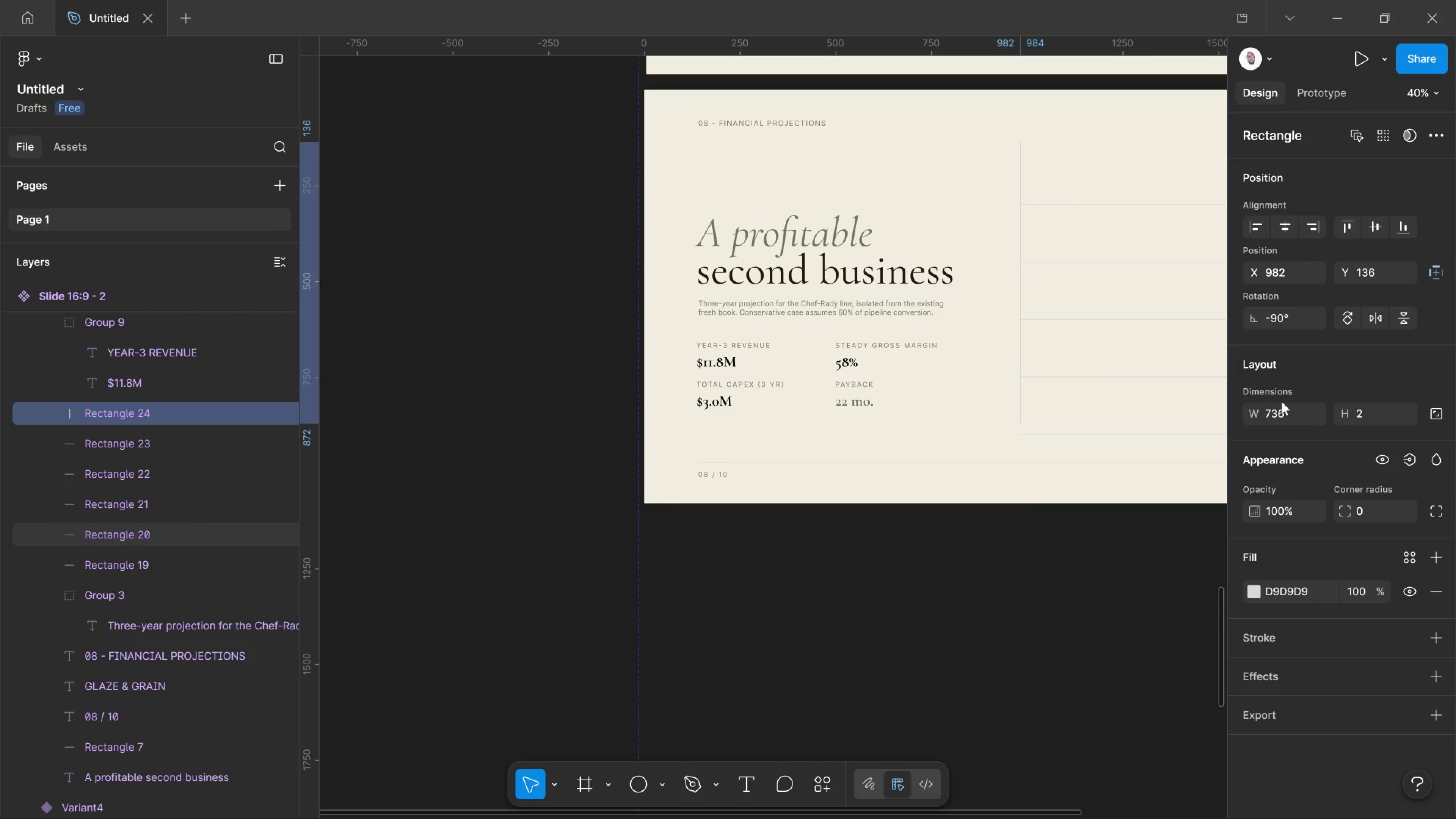 
key(ArrowDown)
 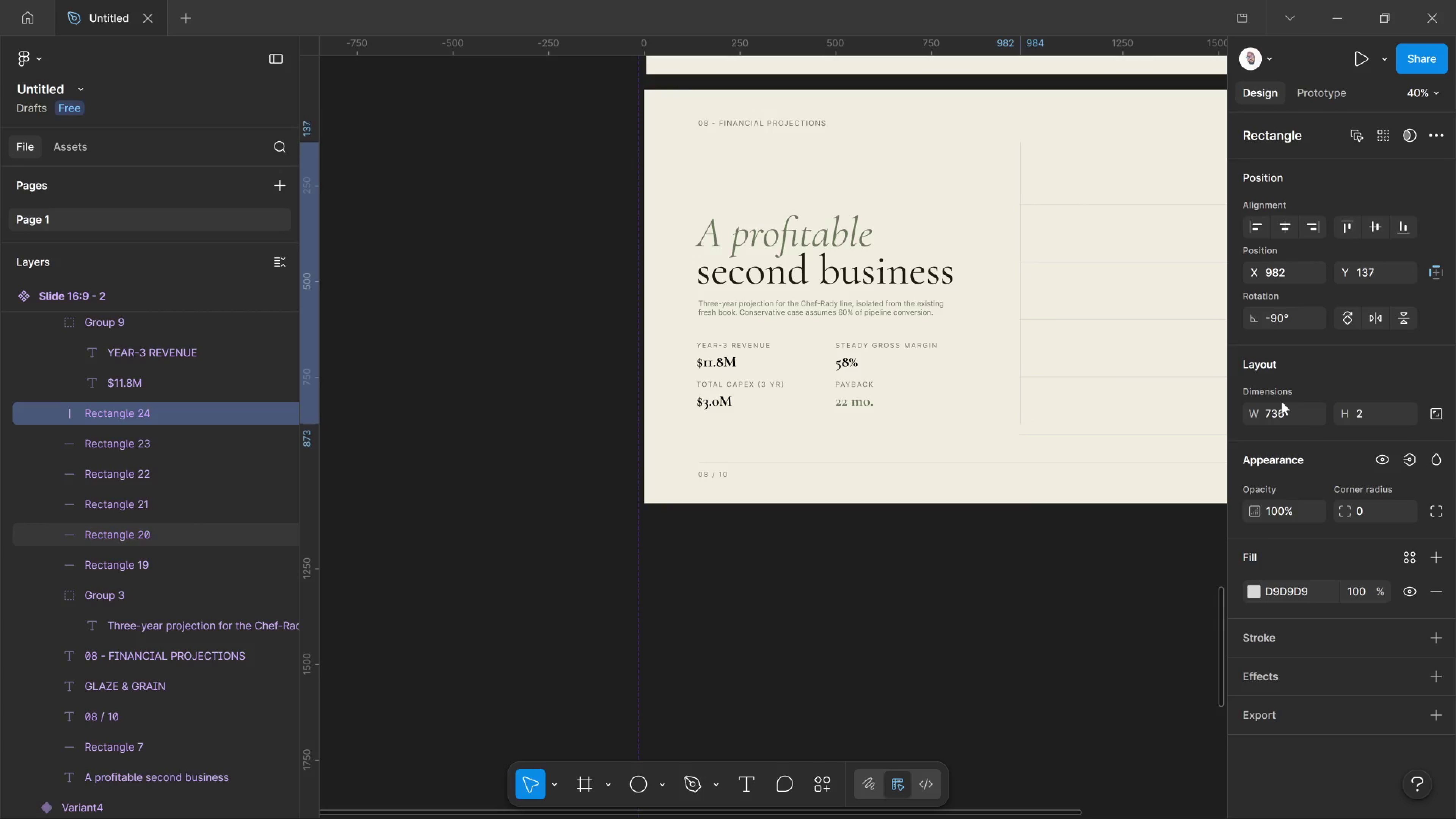 
hold_key(key=ArrowDown, duration=0.9)
 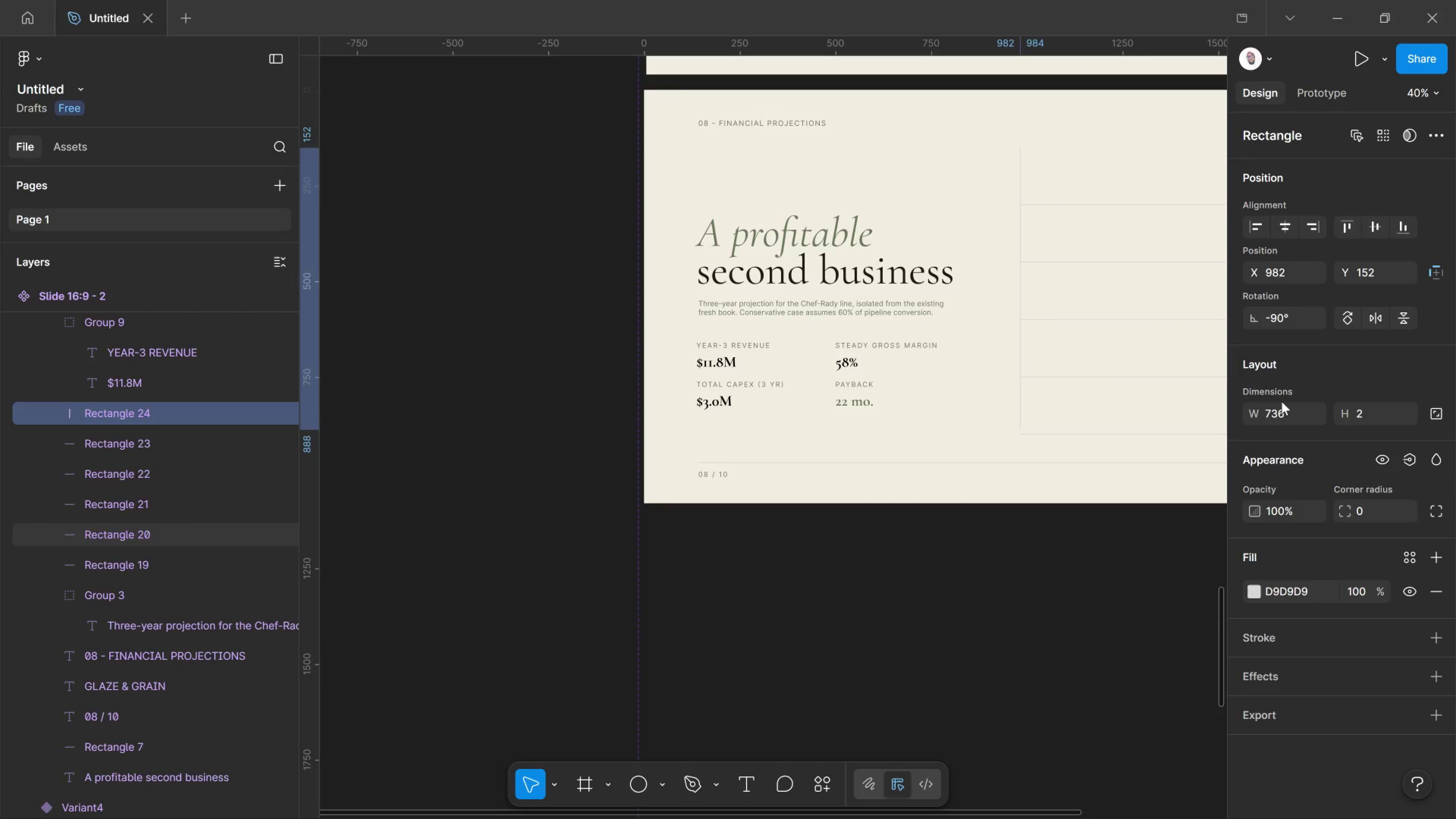 
key(ArrowDown)
 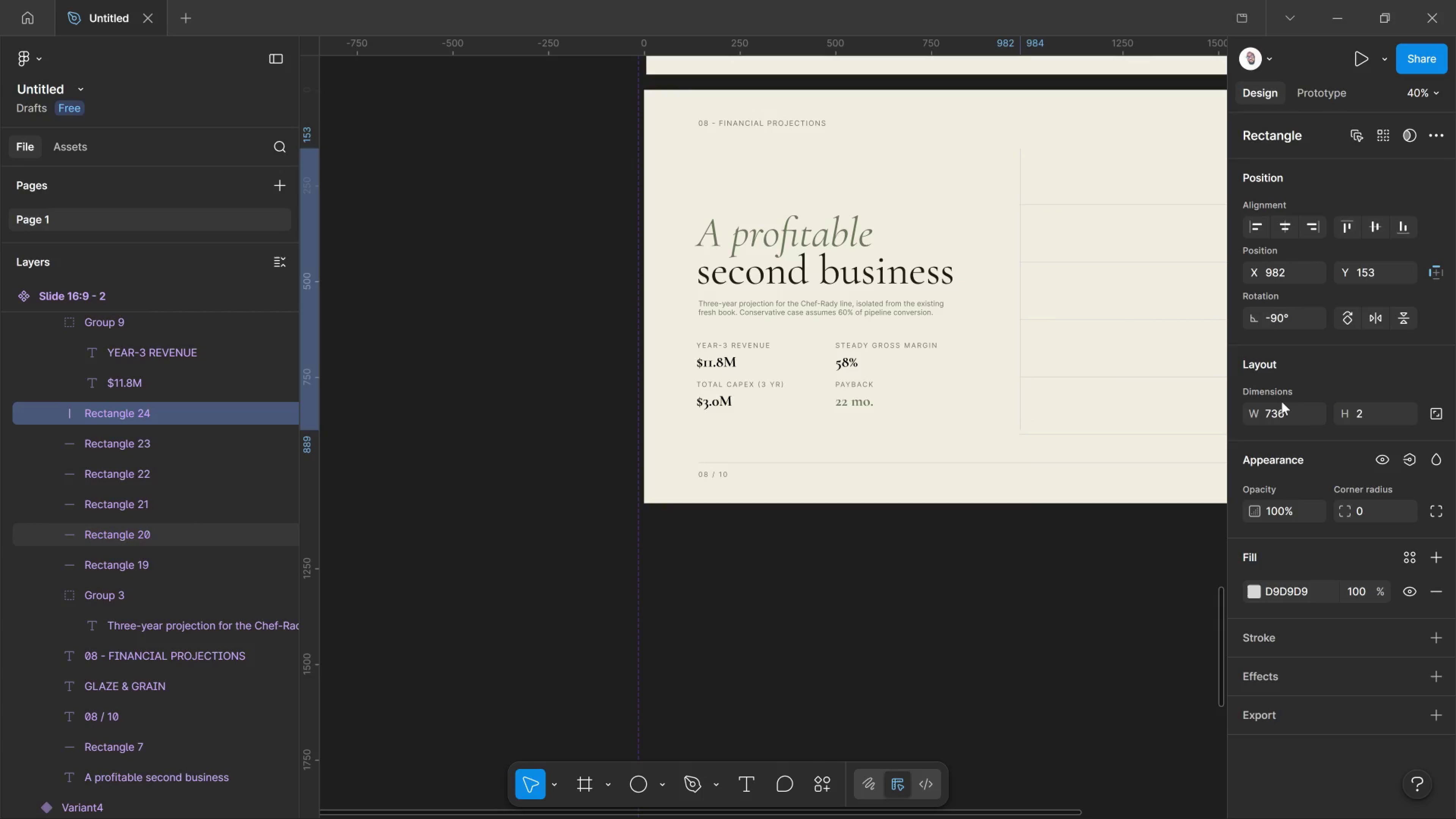 
key(ArrowDown)
 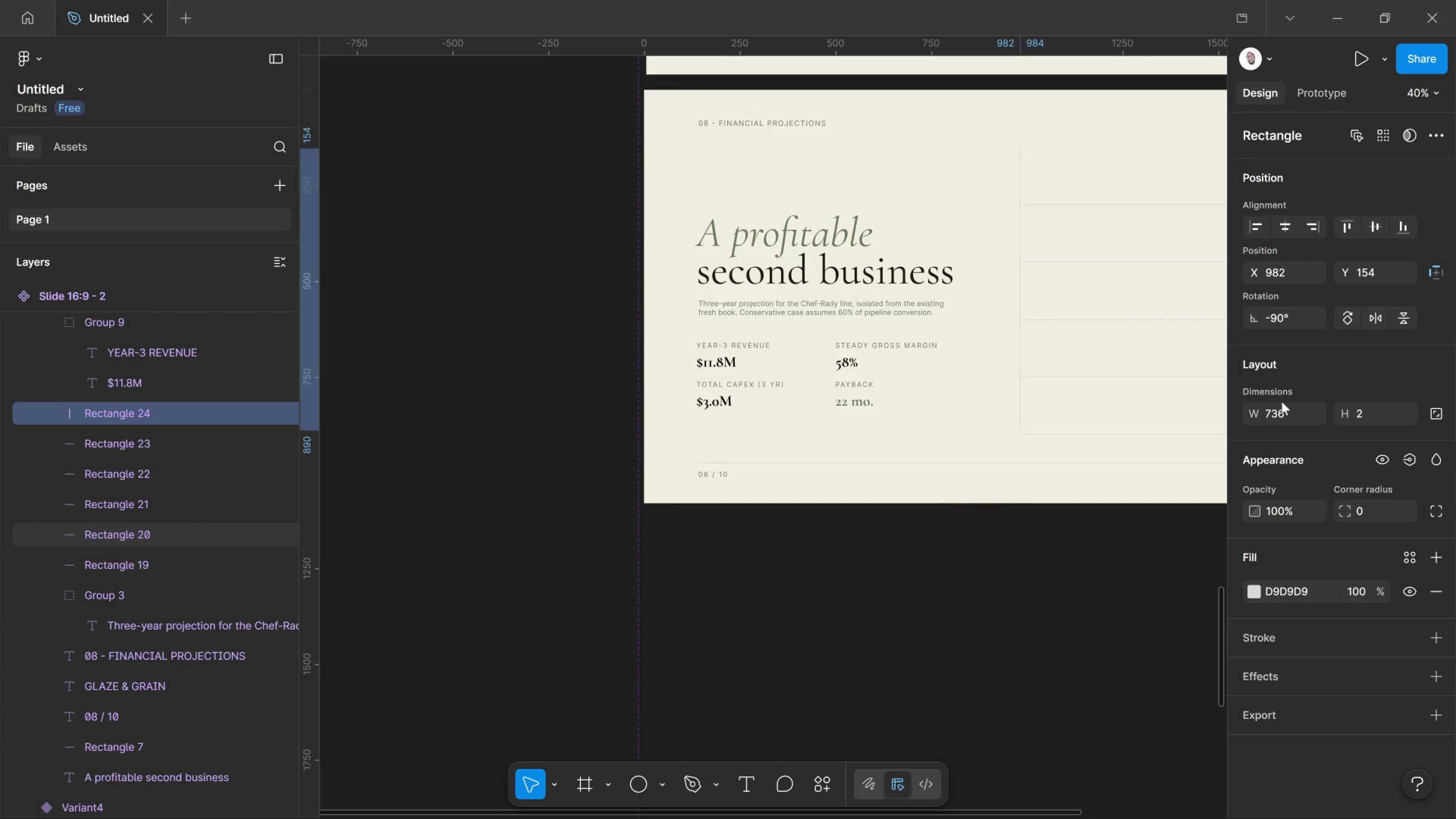 
key(ArrowDown)
 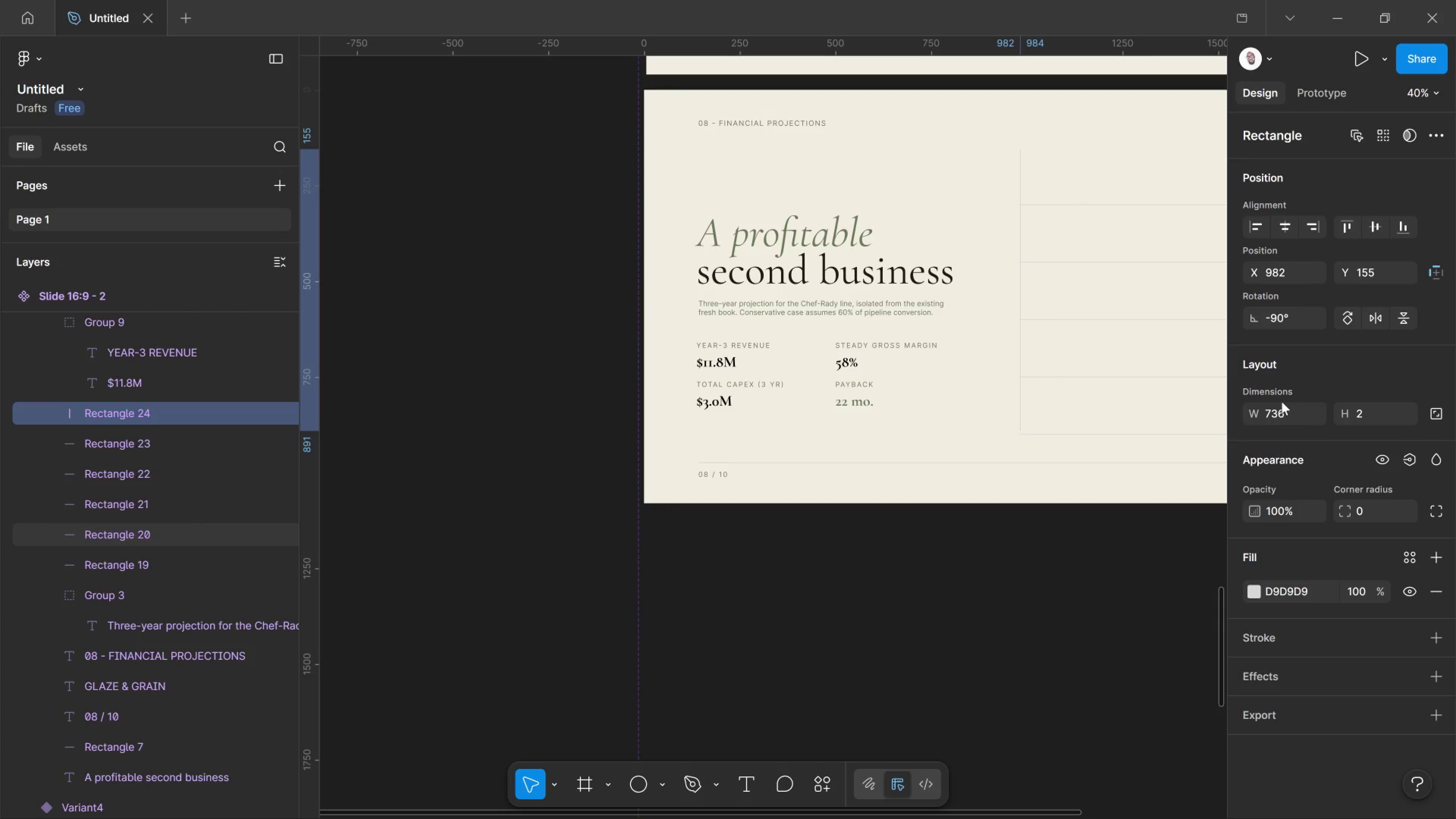 
key(ArrowDown)
 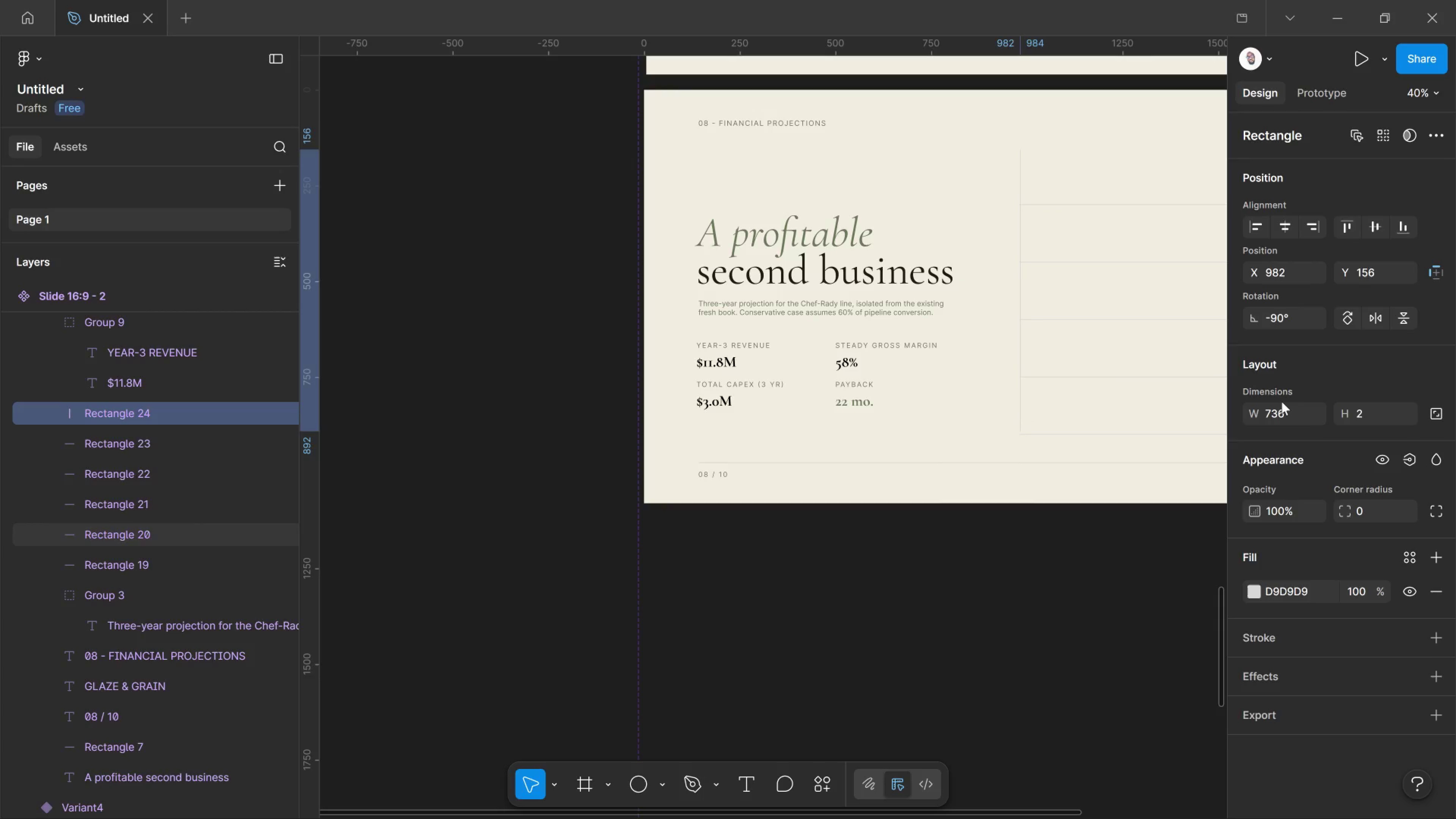 
key(ArrowDown)
 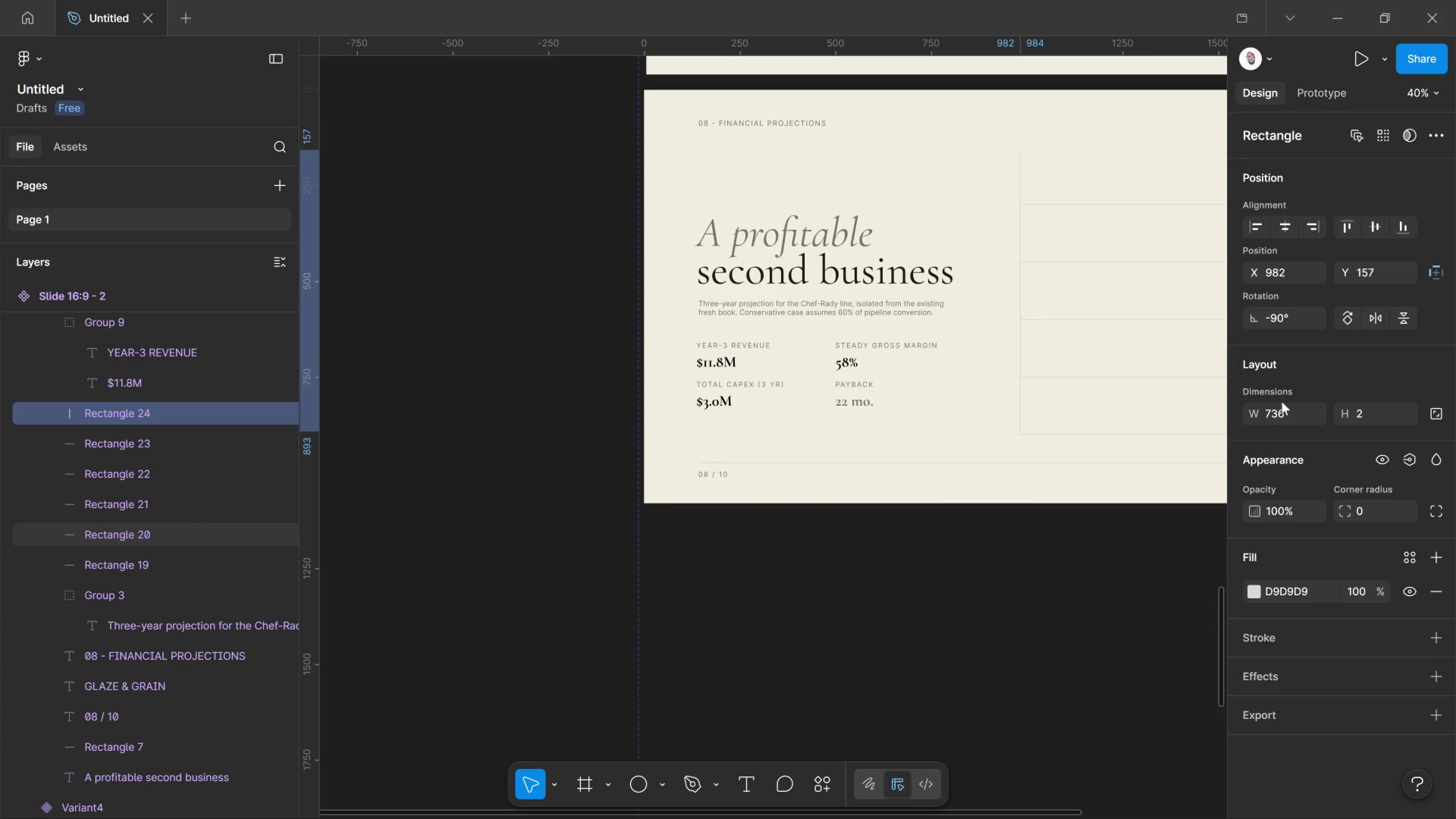 
key(ArrowDown)
 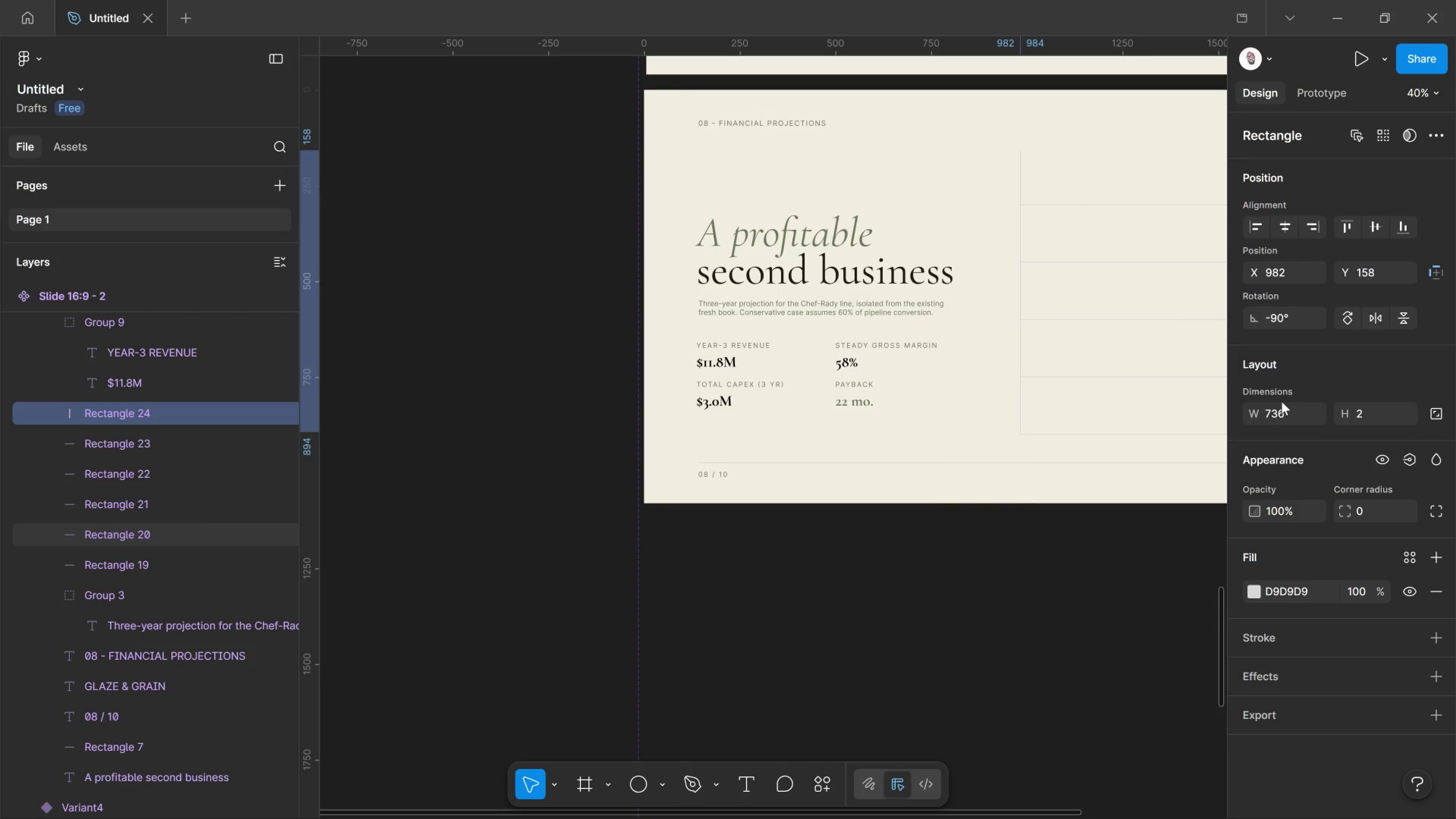 
key(ArrowDown)
 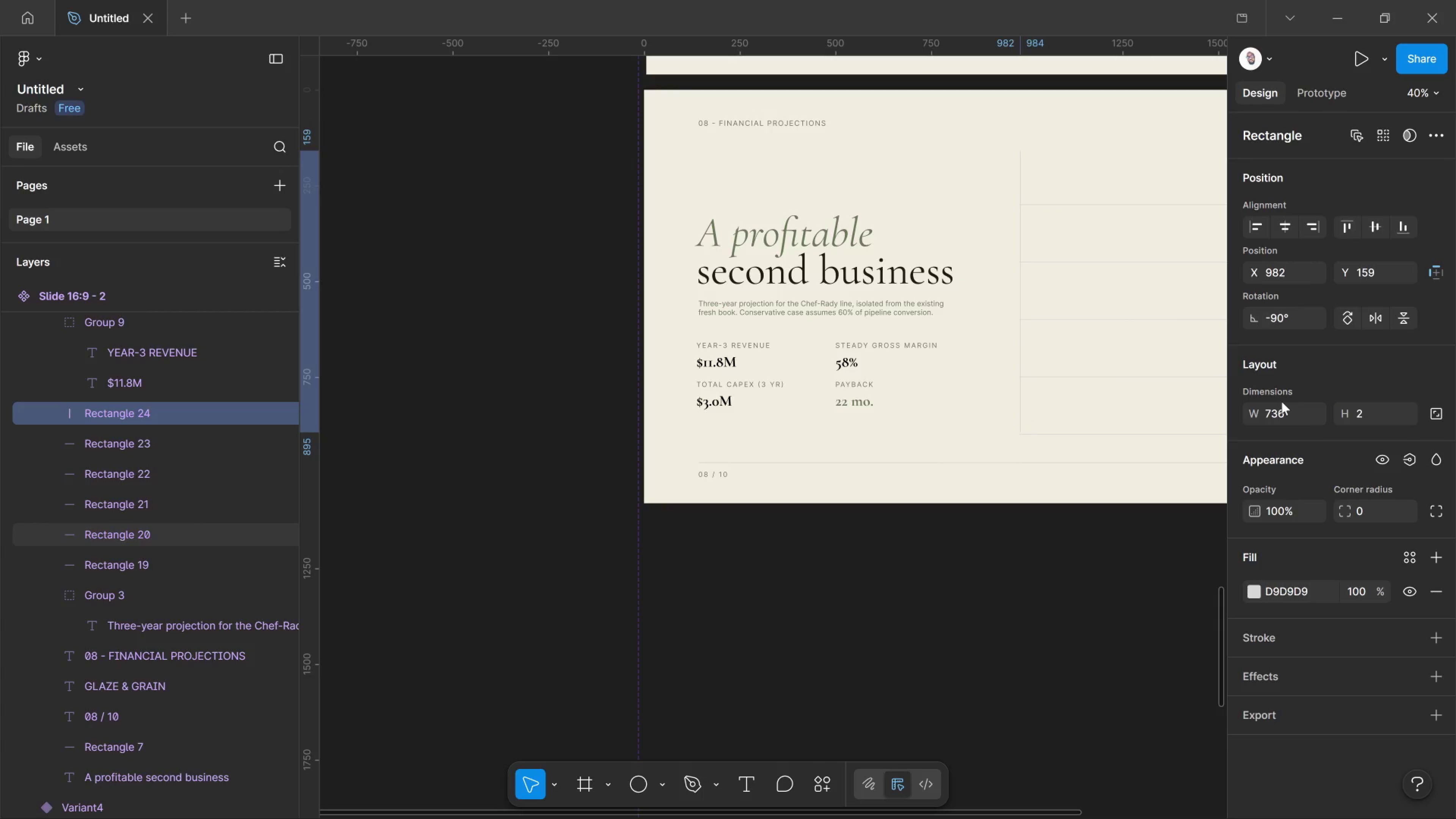 
key(ArrowDown)
 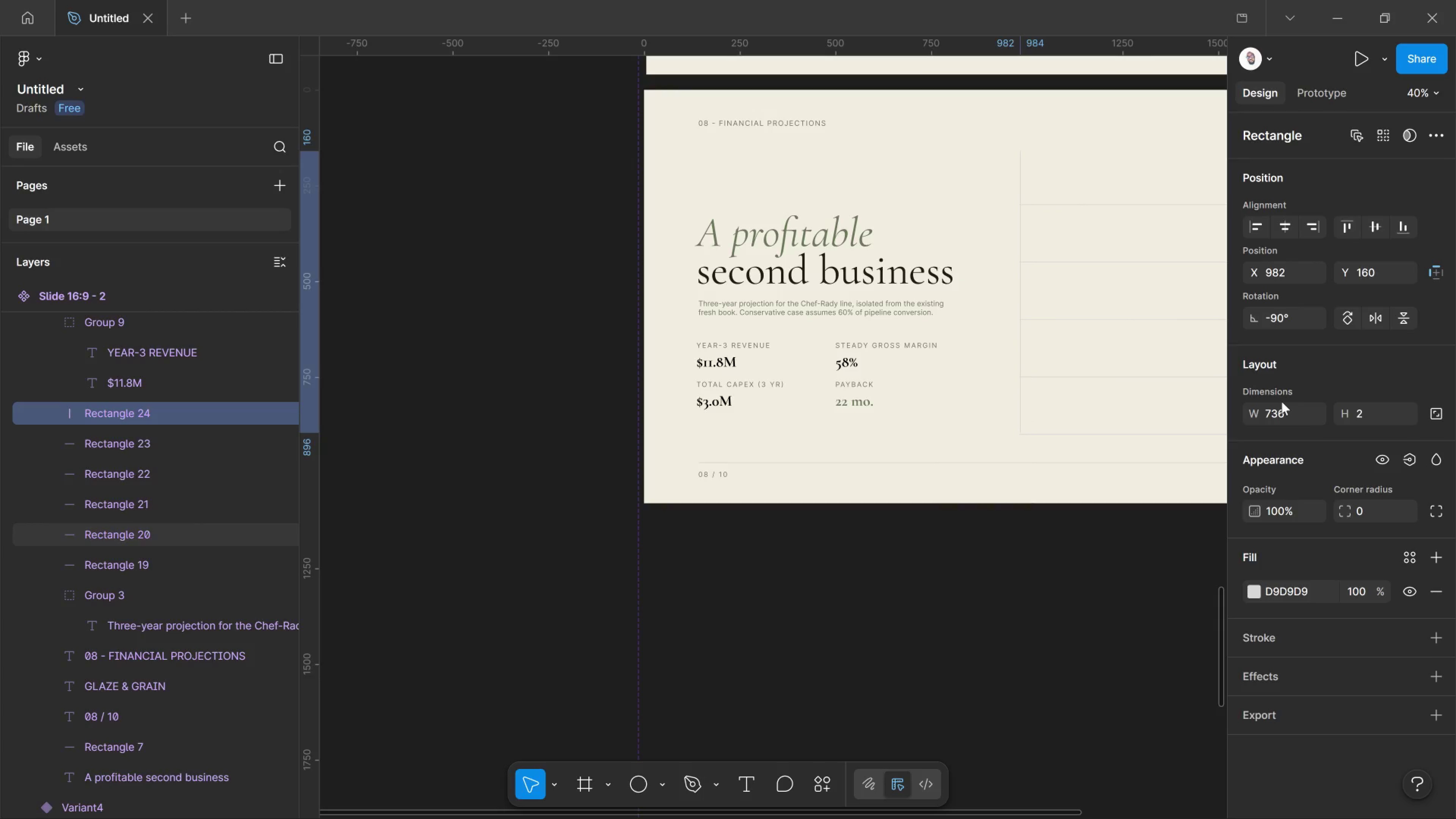 
key(ArrowDown)
 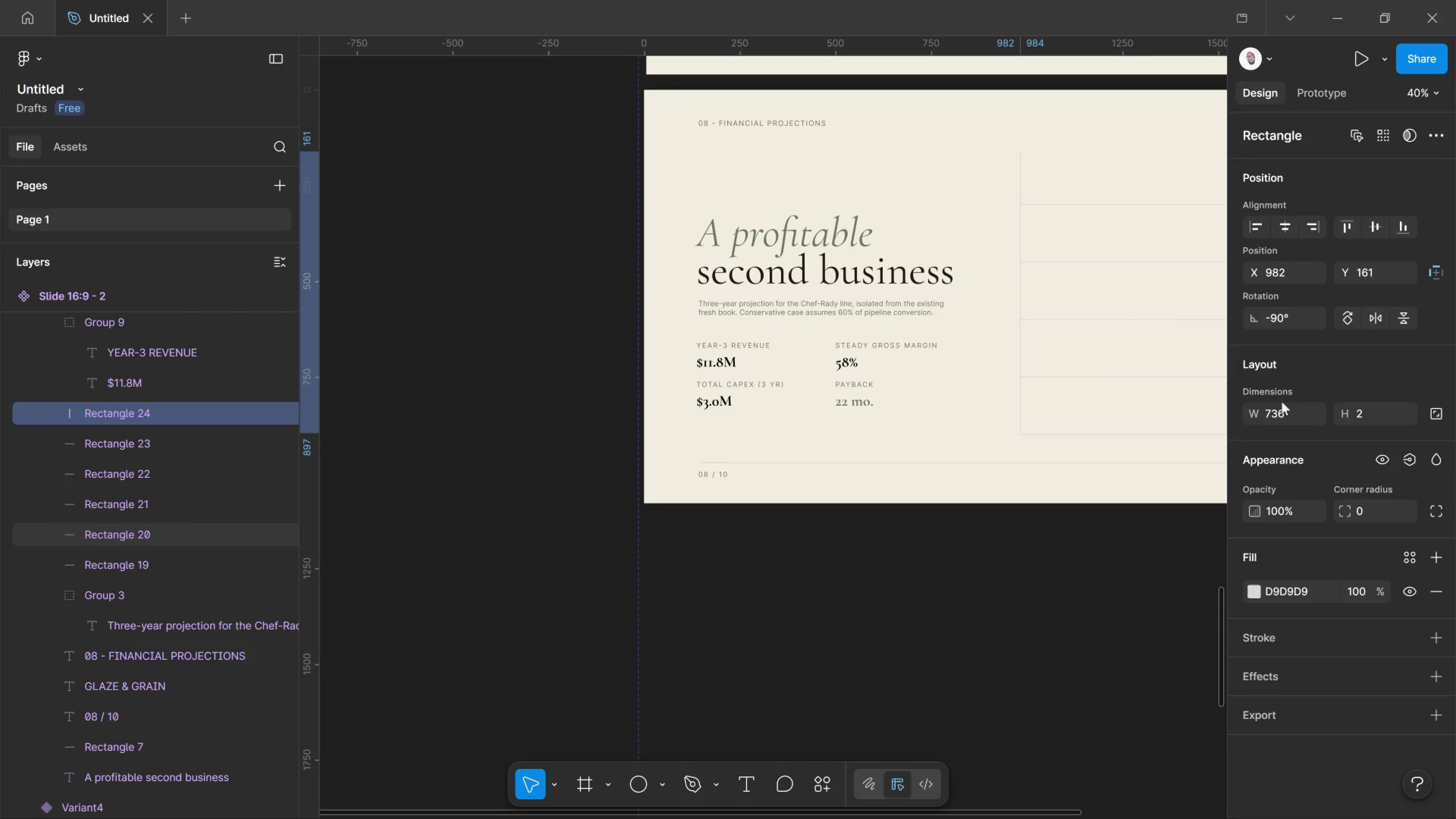 
key(ArrowDown)
 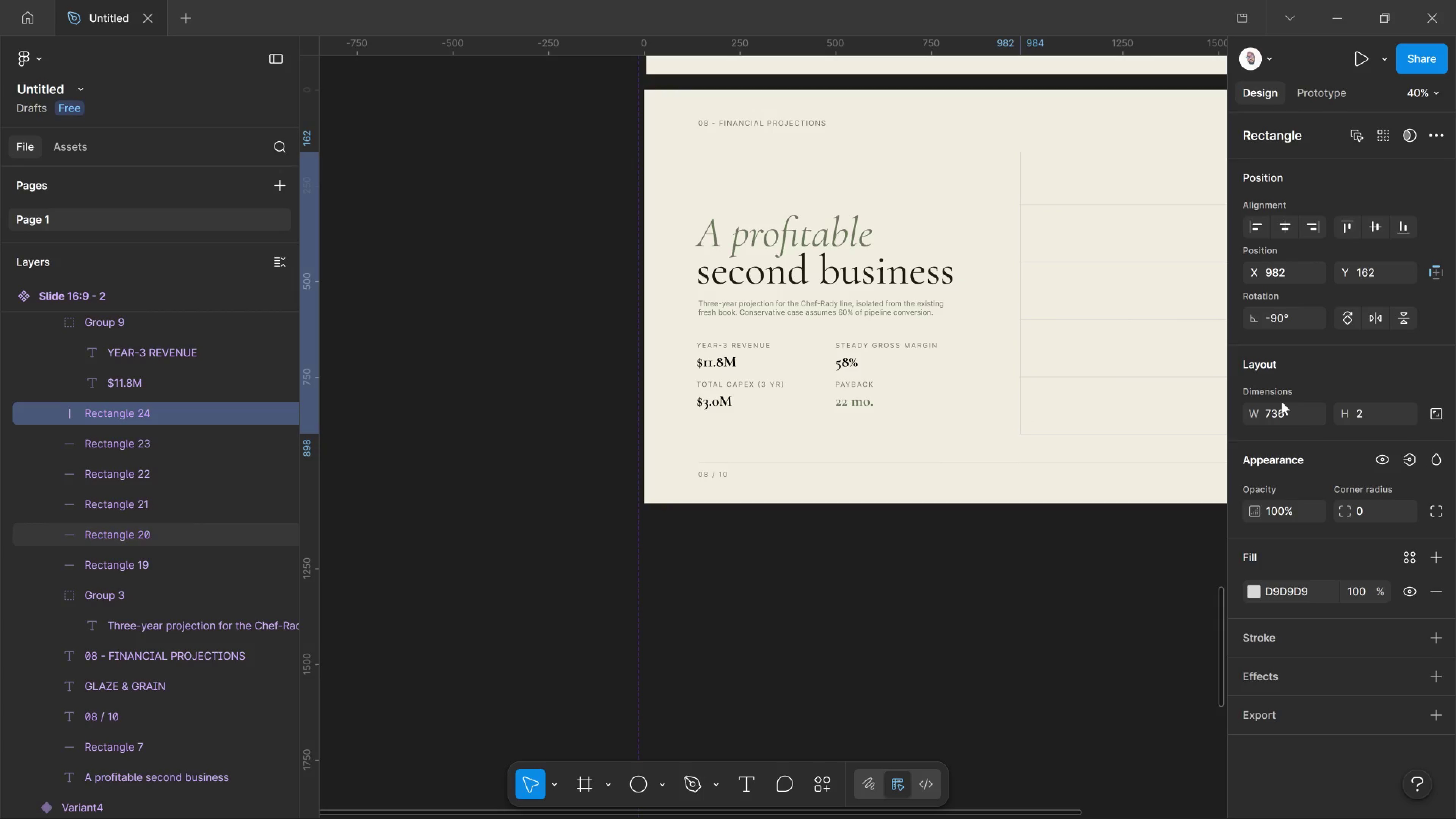 
key(ArrowDown)
 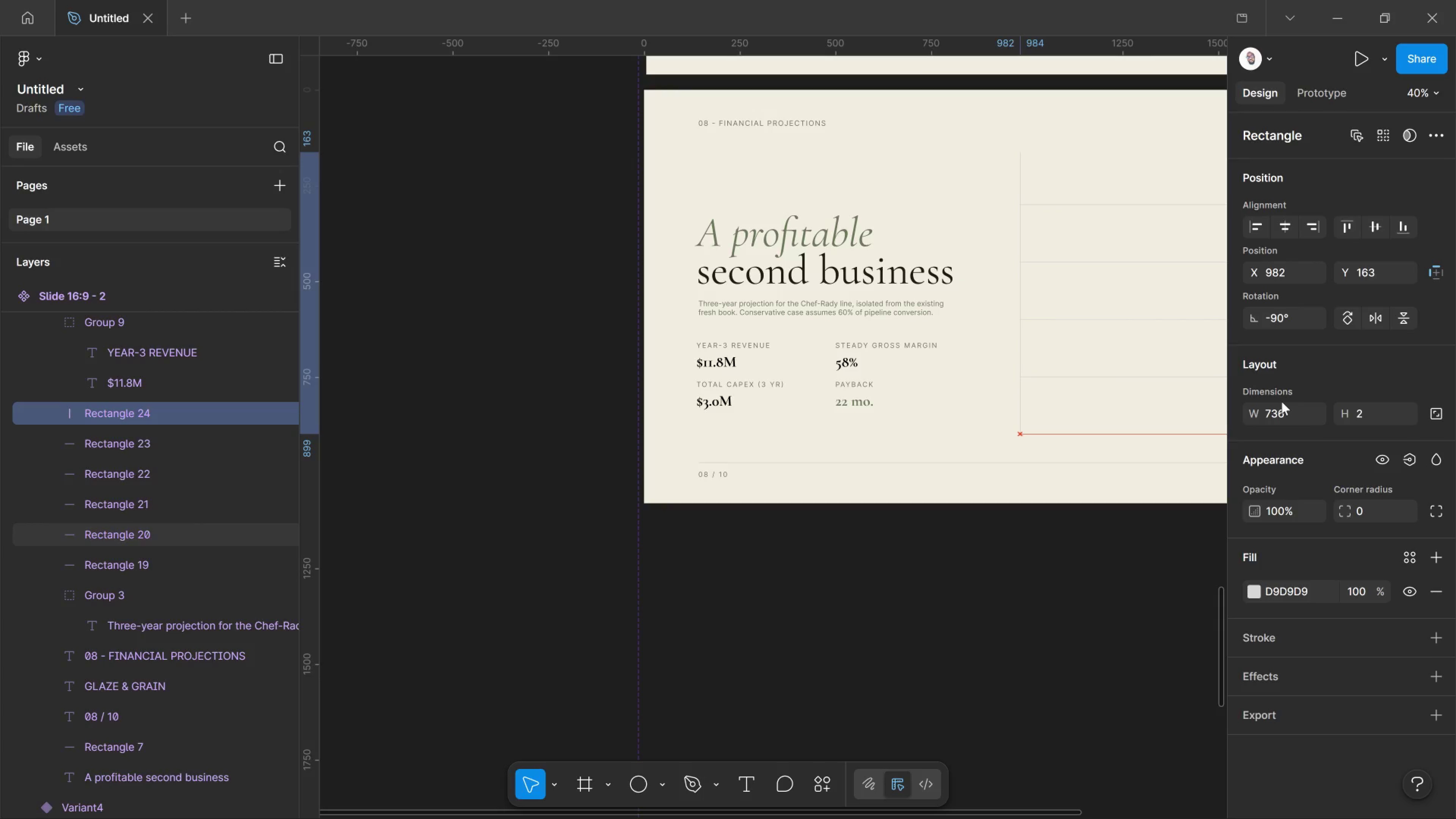 
key(ArrowDown)
 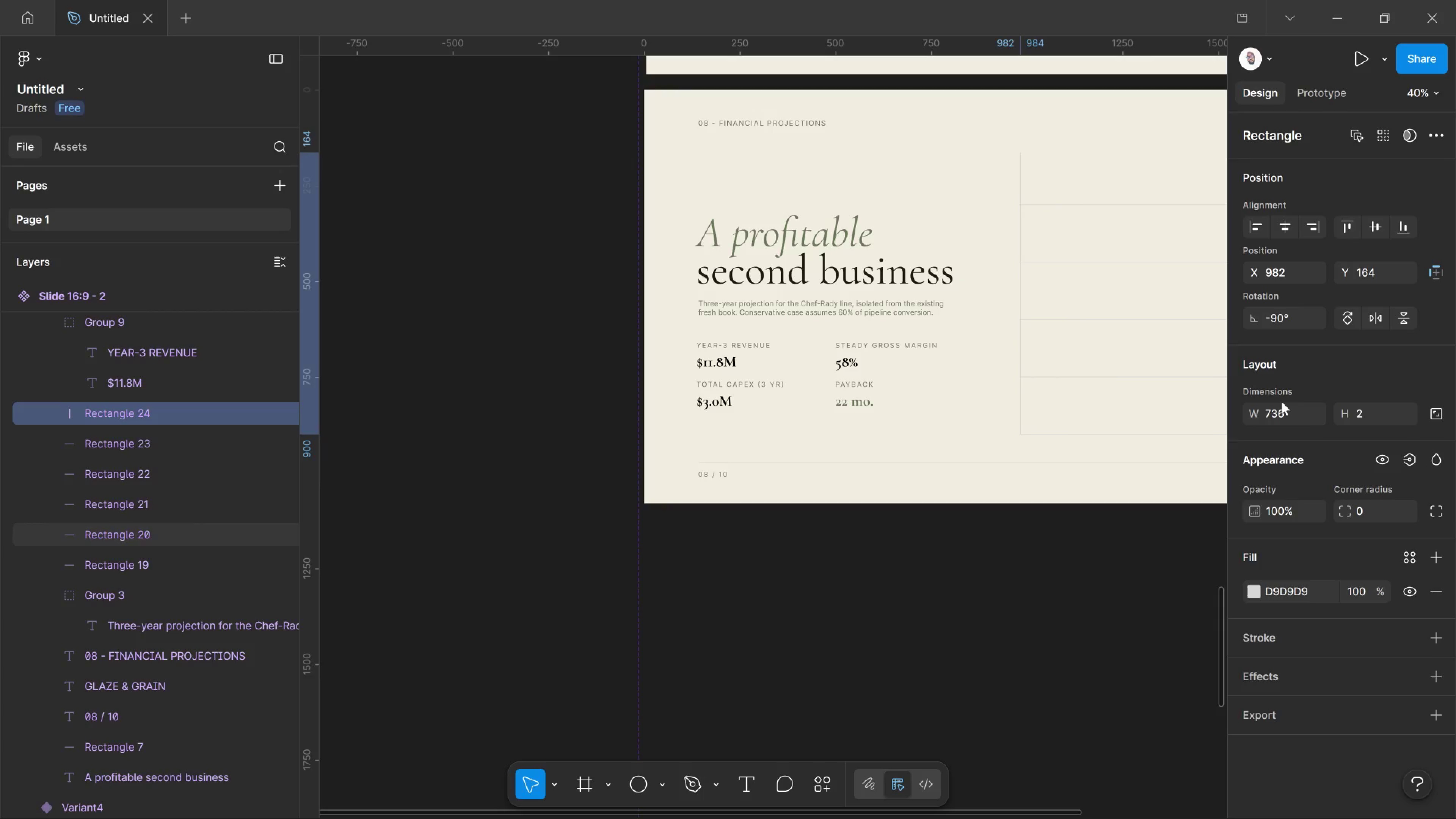 
key(ArrowLeft)
 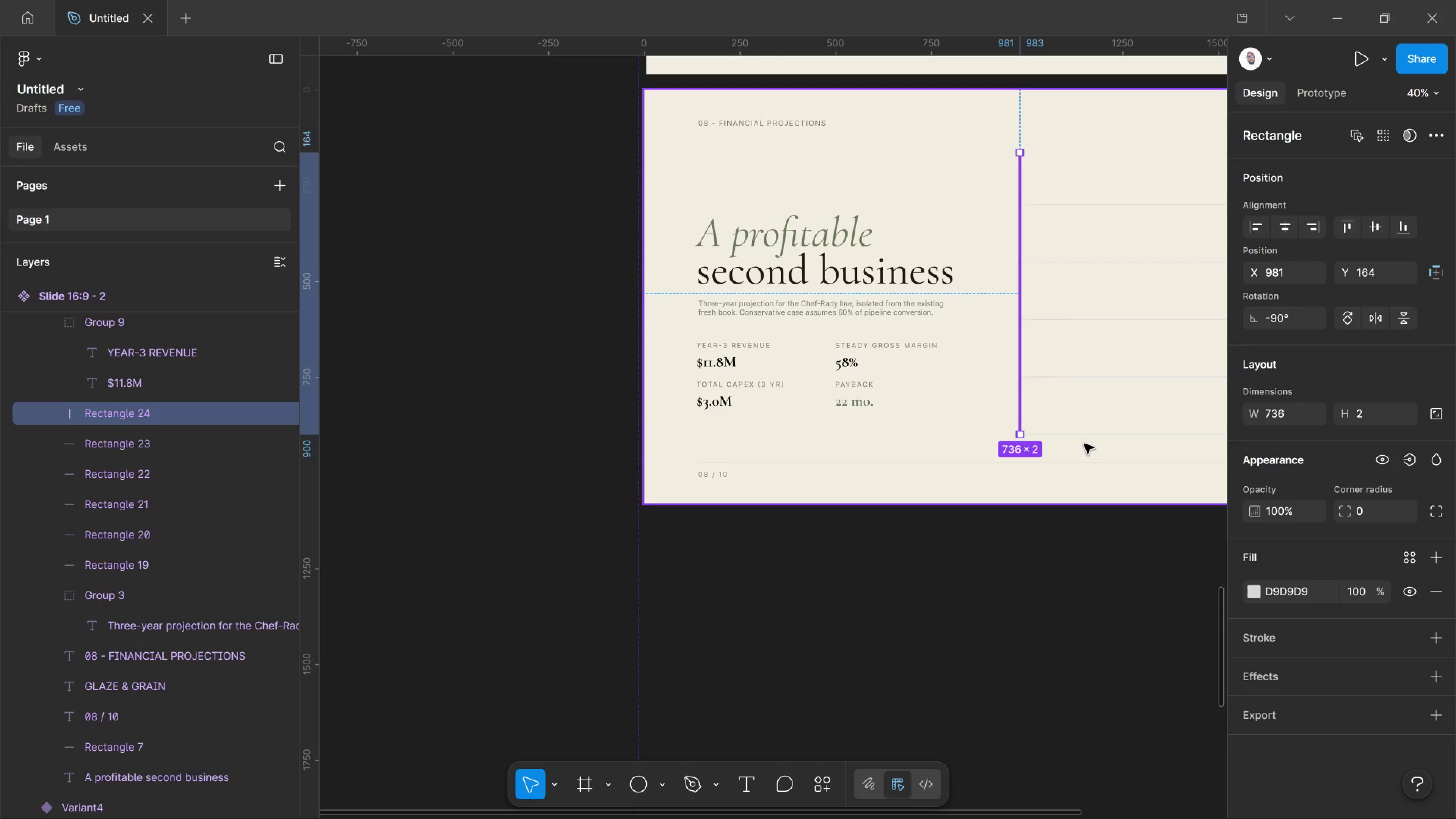 
hold_key(key=ShiftLeft, duration=1.85)
hold_key(key=ControlLeft, duration=0.88)
left_click([1094, 434])
 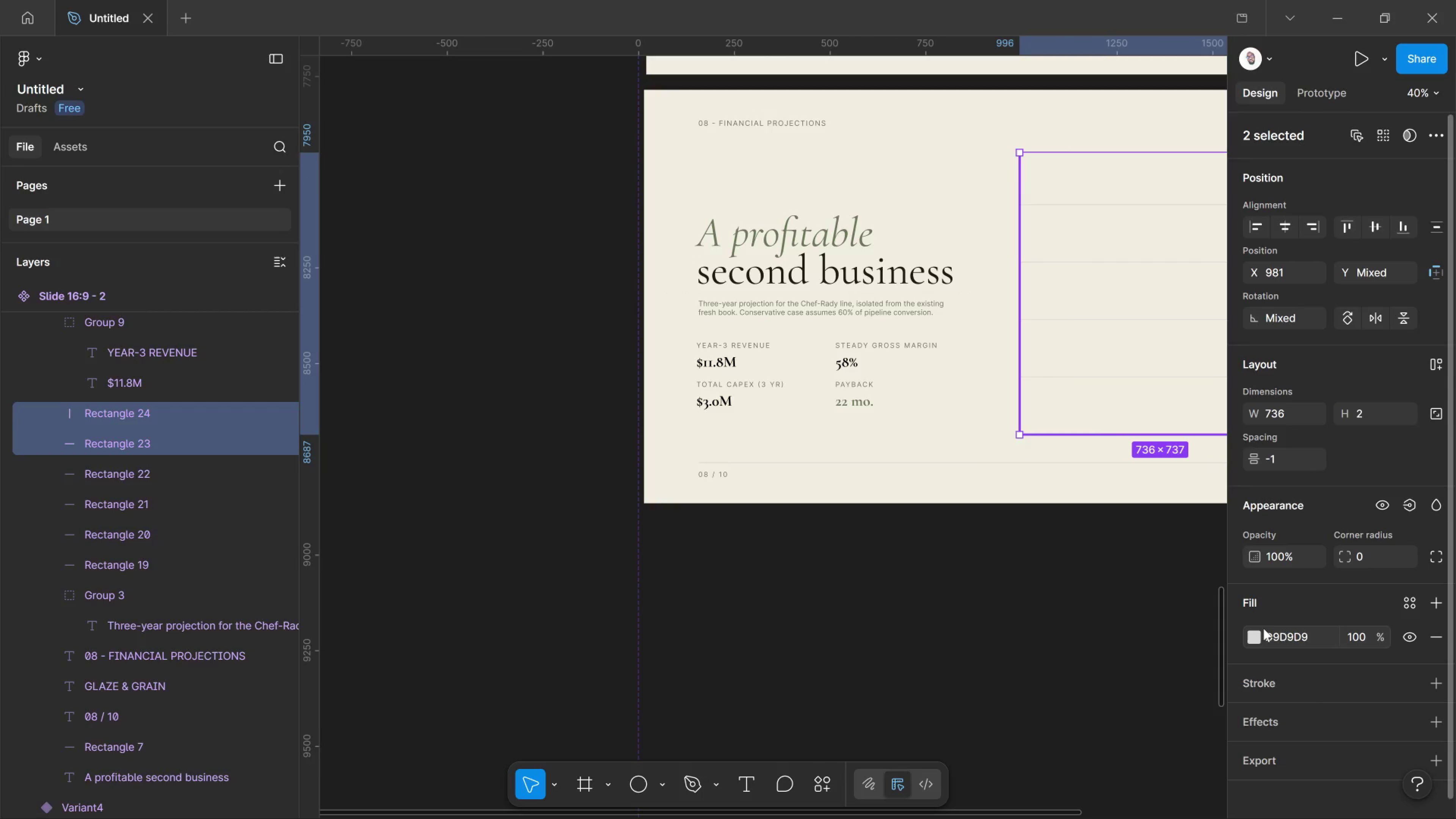 
left_click([1258, 634])
 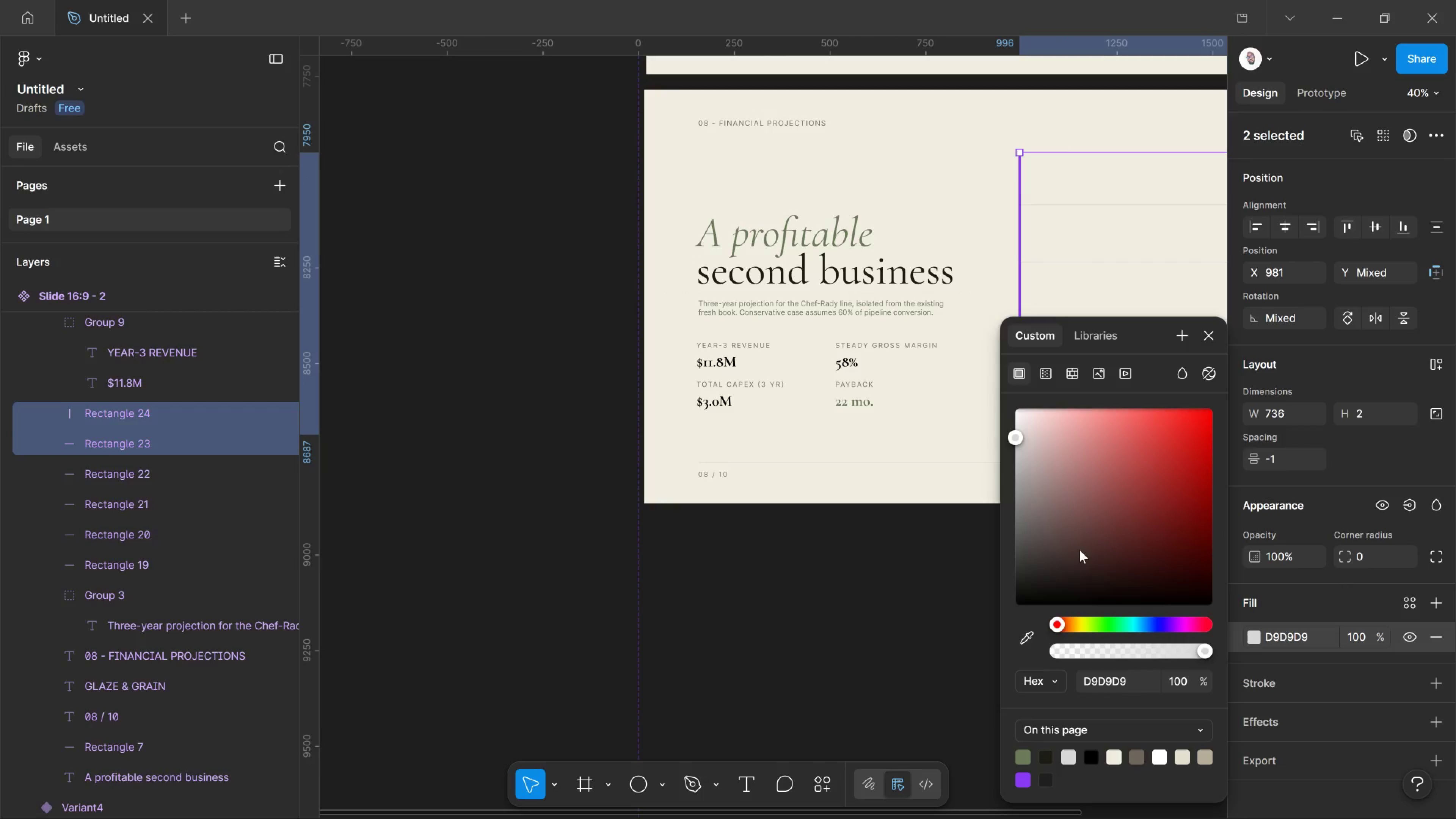 
left_click_drag(start_coordinate=[1076, 548], to_coordinate=[919, 676])
 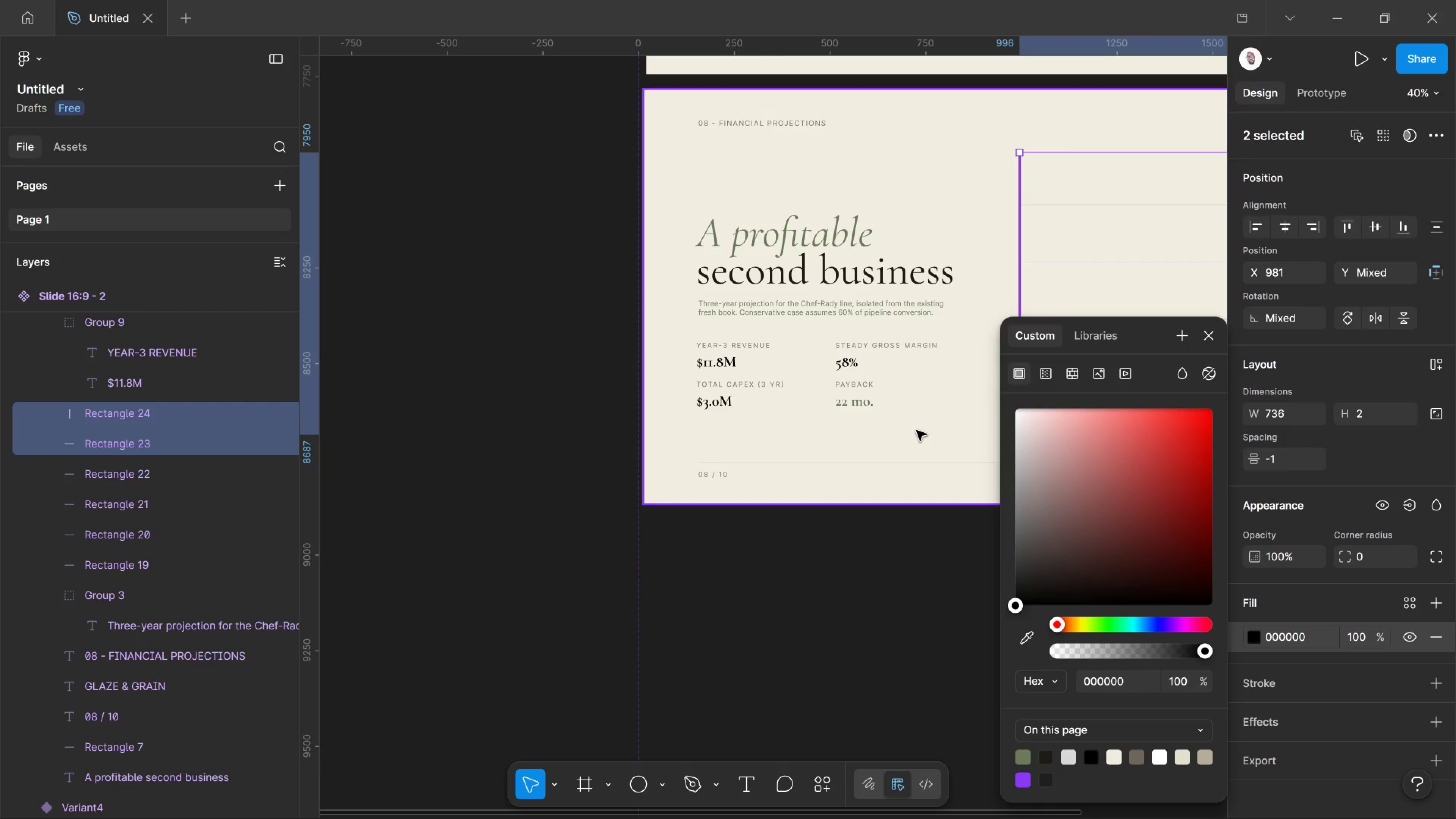 
left_click([916, 430])
 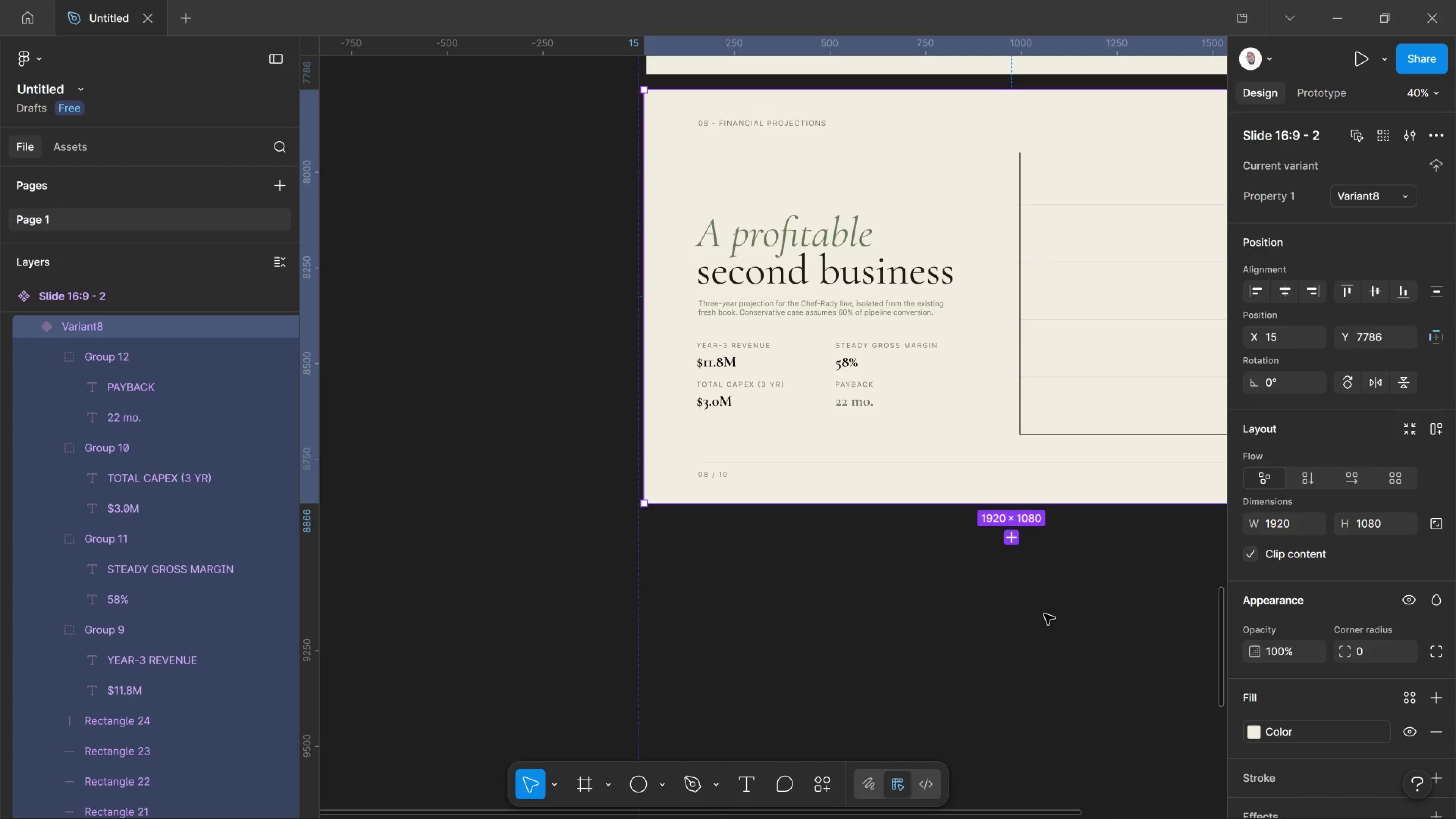 
wait(13.35)
 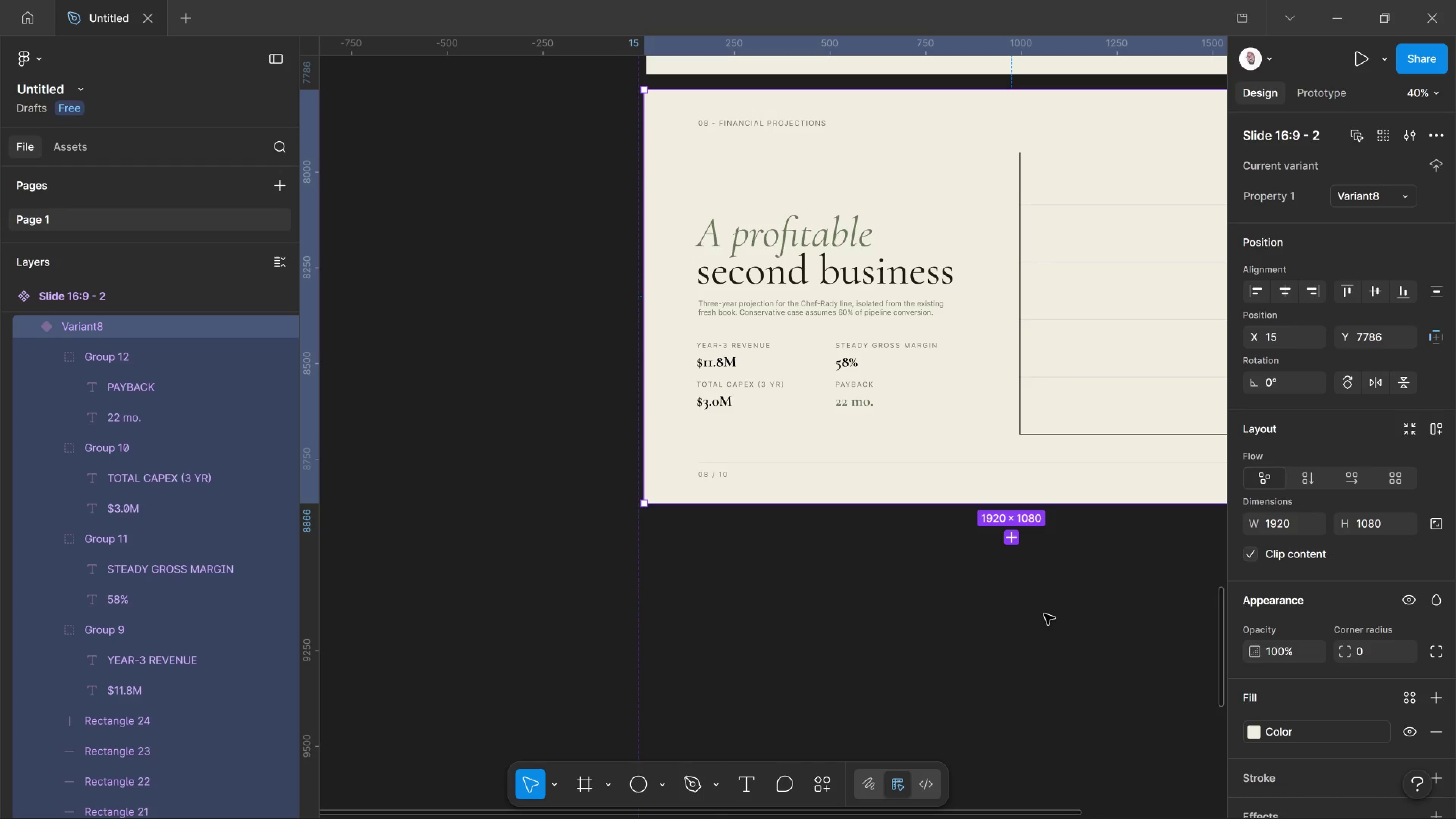 
left_click([661, 784])
 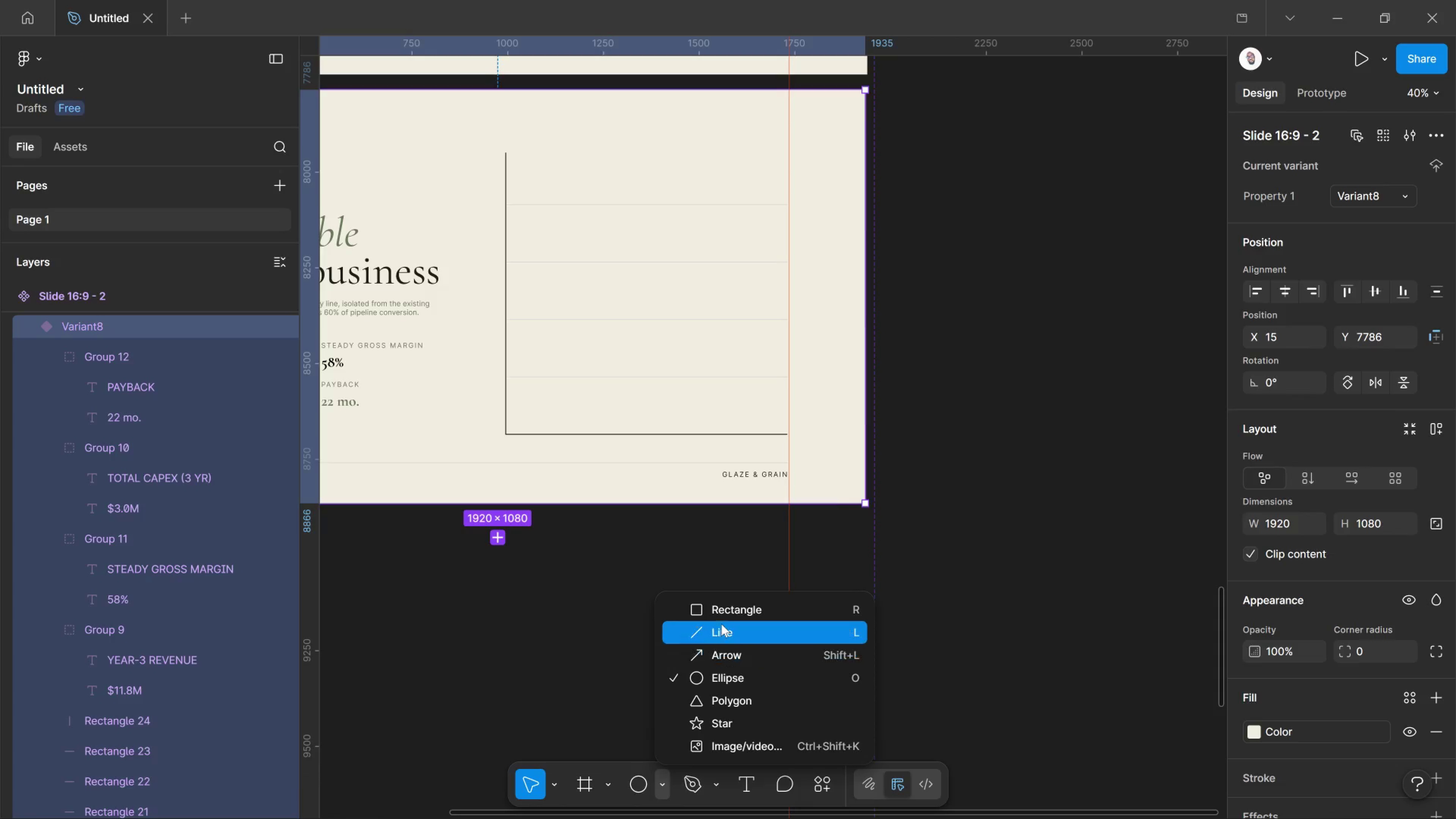 
left_click([721, 612])
 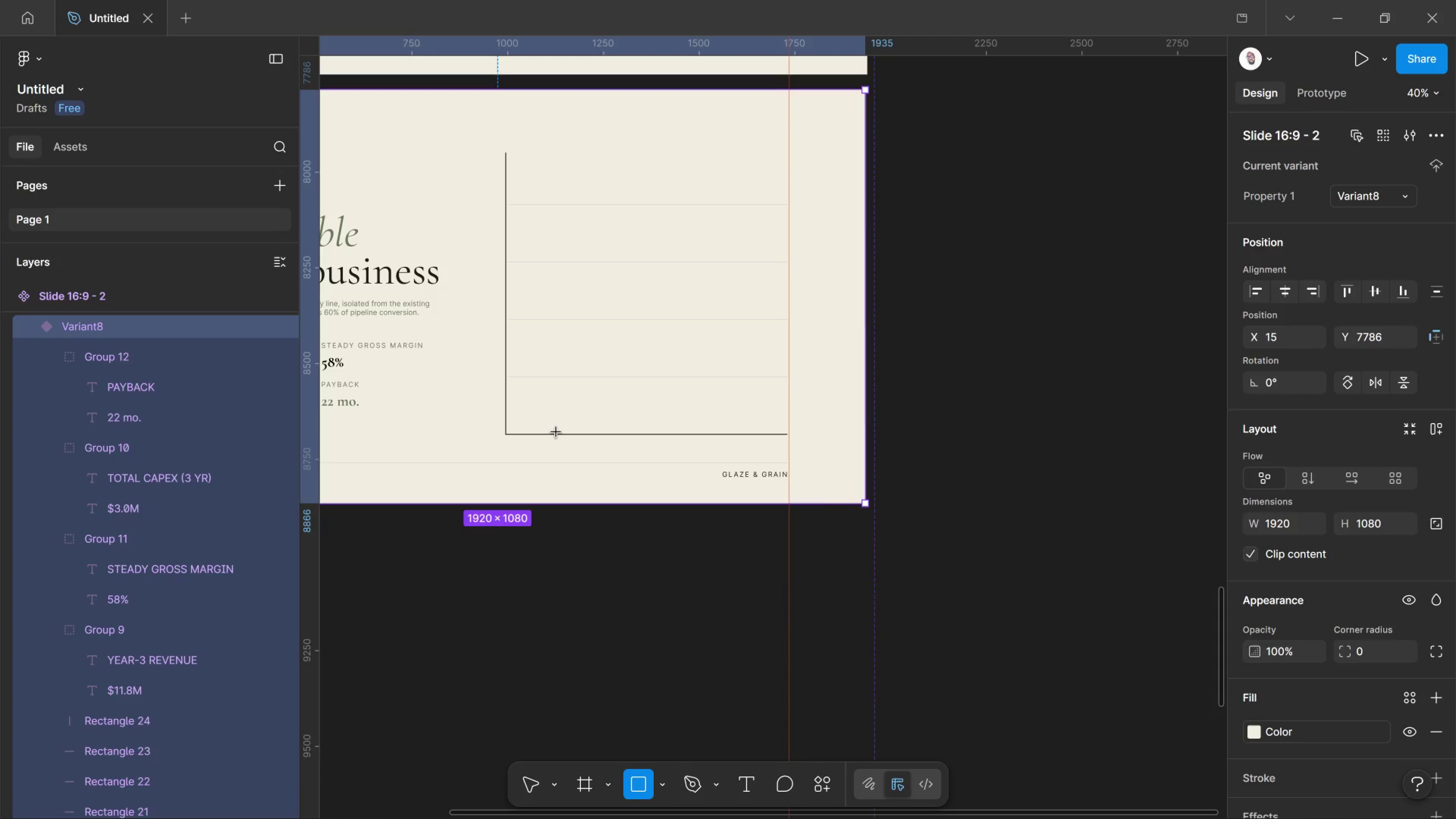 
wait(7.23)
 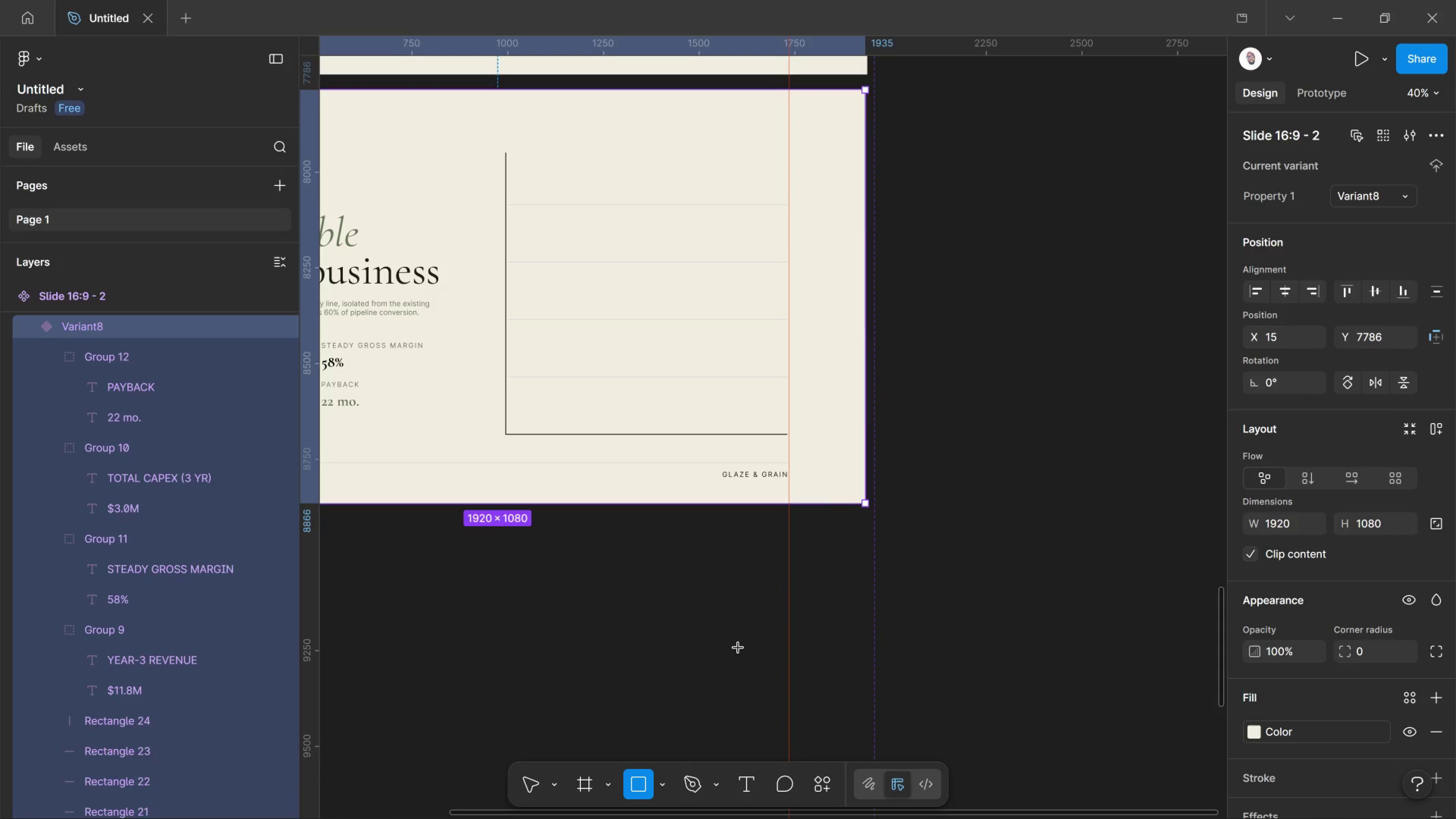 
left_click_drag(start_coordinate=[554, 434], to_coordinate=[602, 370])
 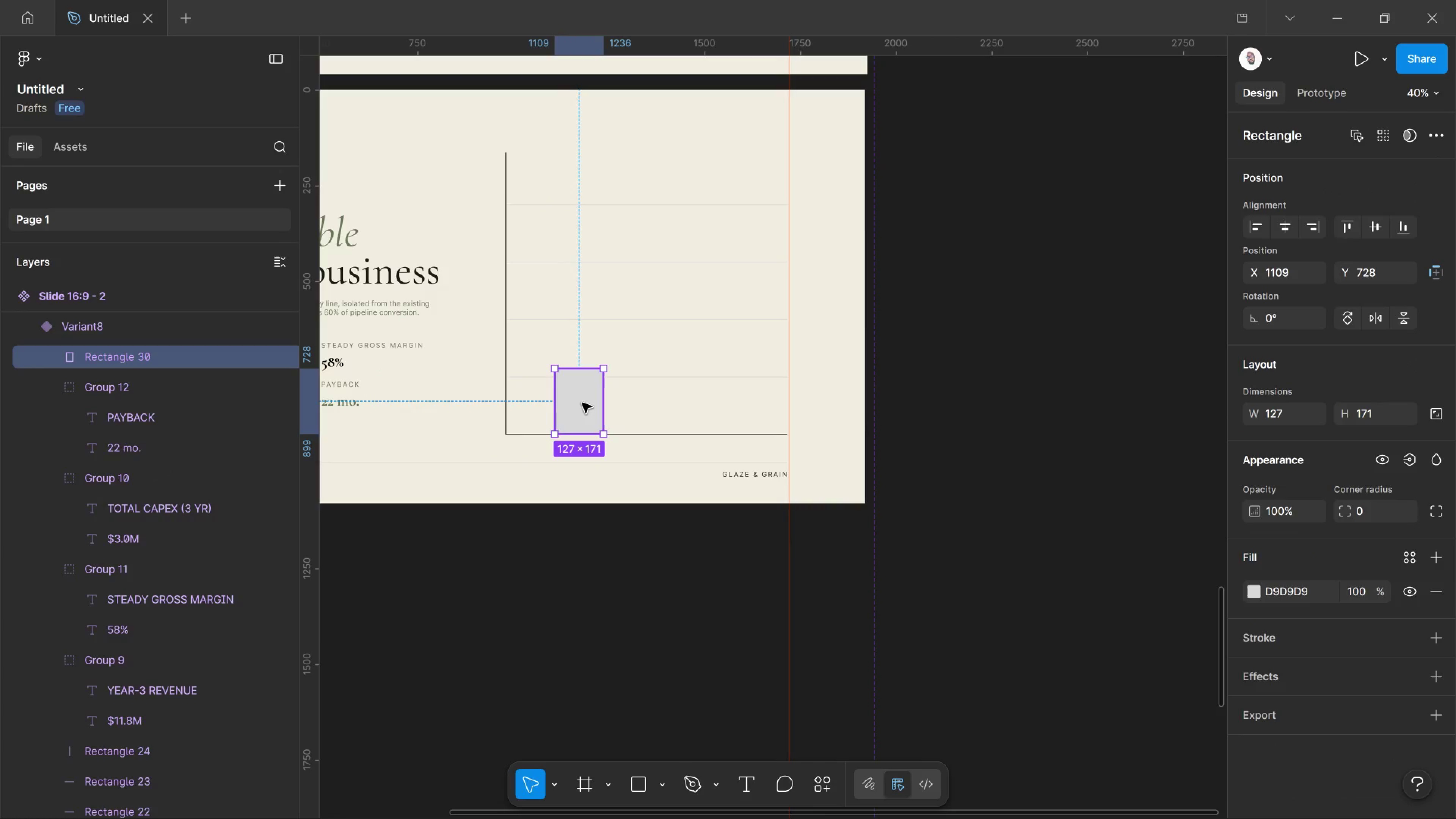 
hold_key(key=AltLeft, duration=2.85)
left_click_drag(start_coordinate=[582, 403], to_coordinate=[656, 408])
 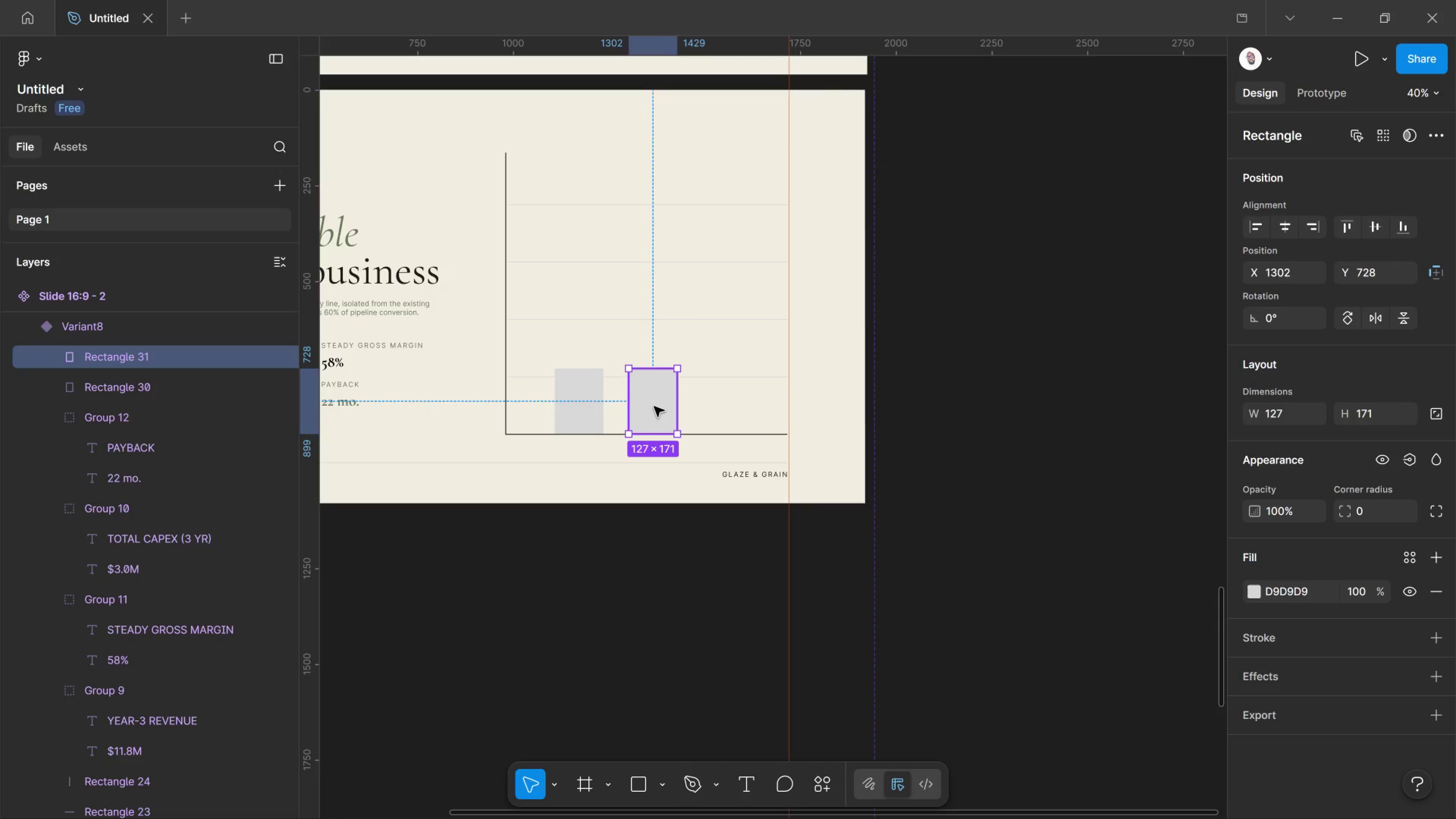 
hold_key(key=ShiftLeft, duration=1.92)
 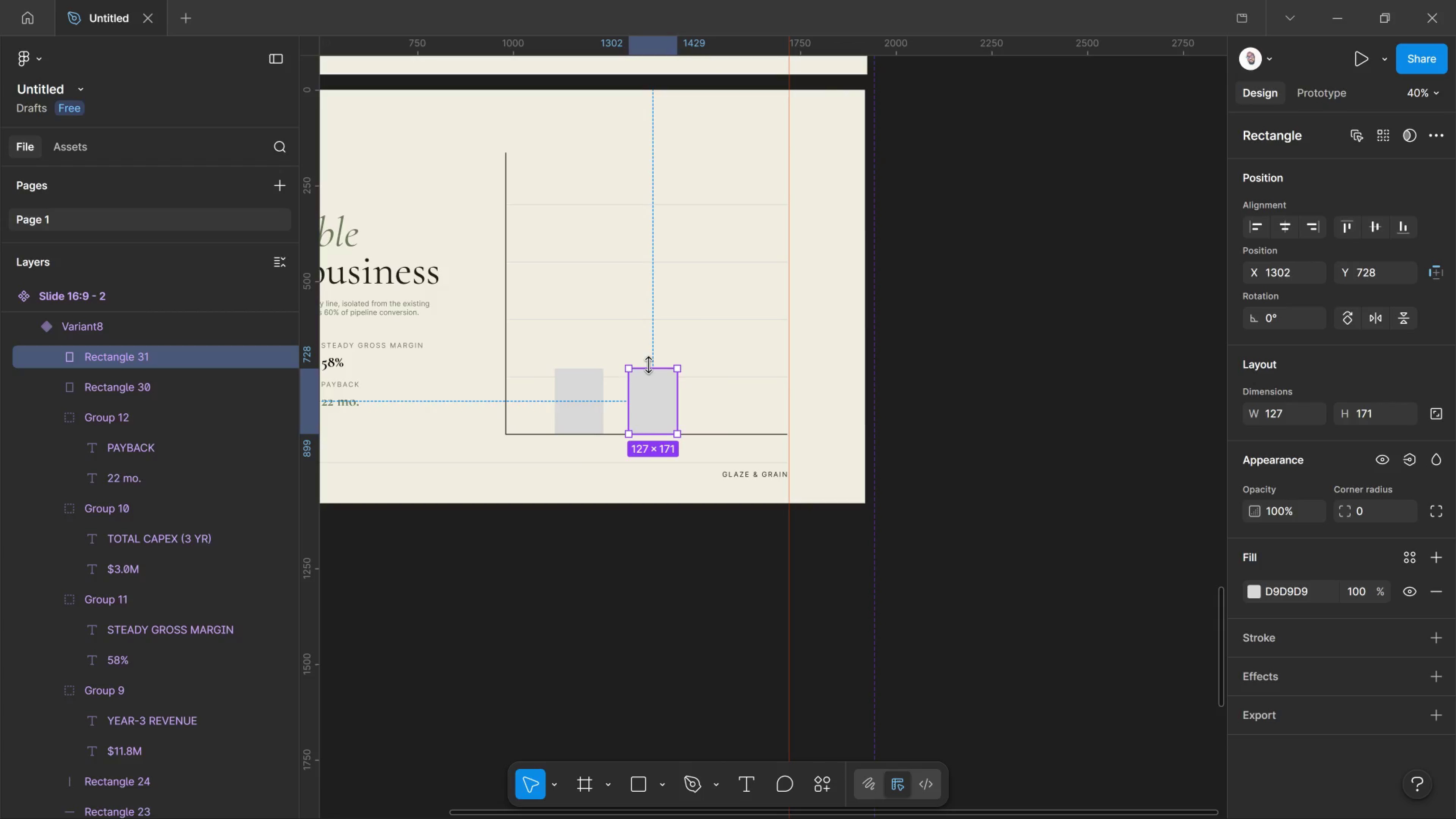 
left_click_drag(start_coordinate=[649, 365], to_coordinate=[646, 306])
 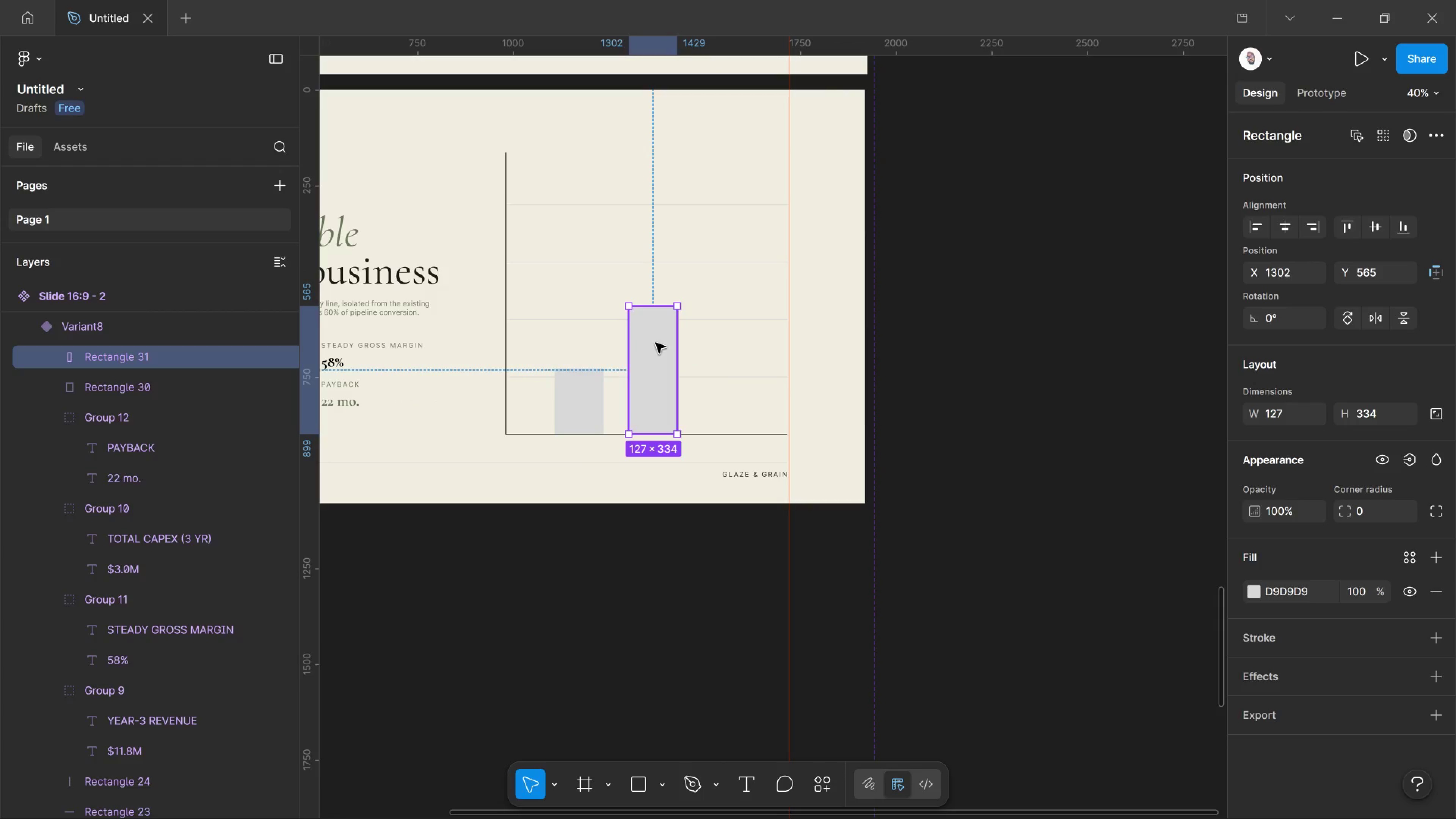 
hold_key(key=AltLeft, duration=5.68)
left_click_drag(start_coordinate=[656, 343], to_coordinate=[748, 350])
 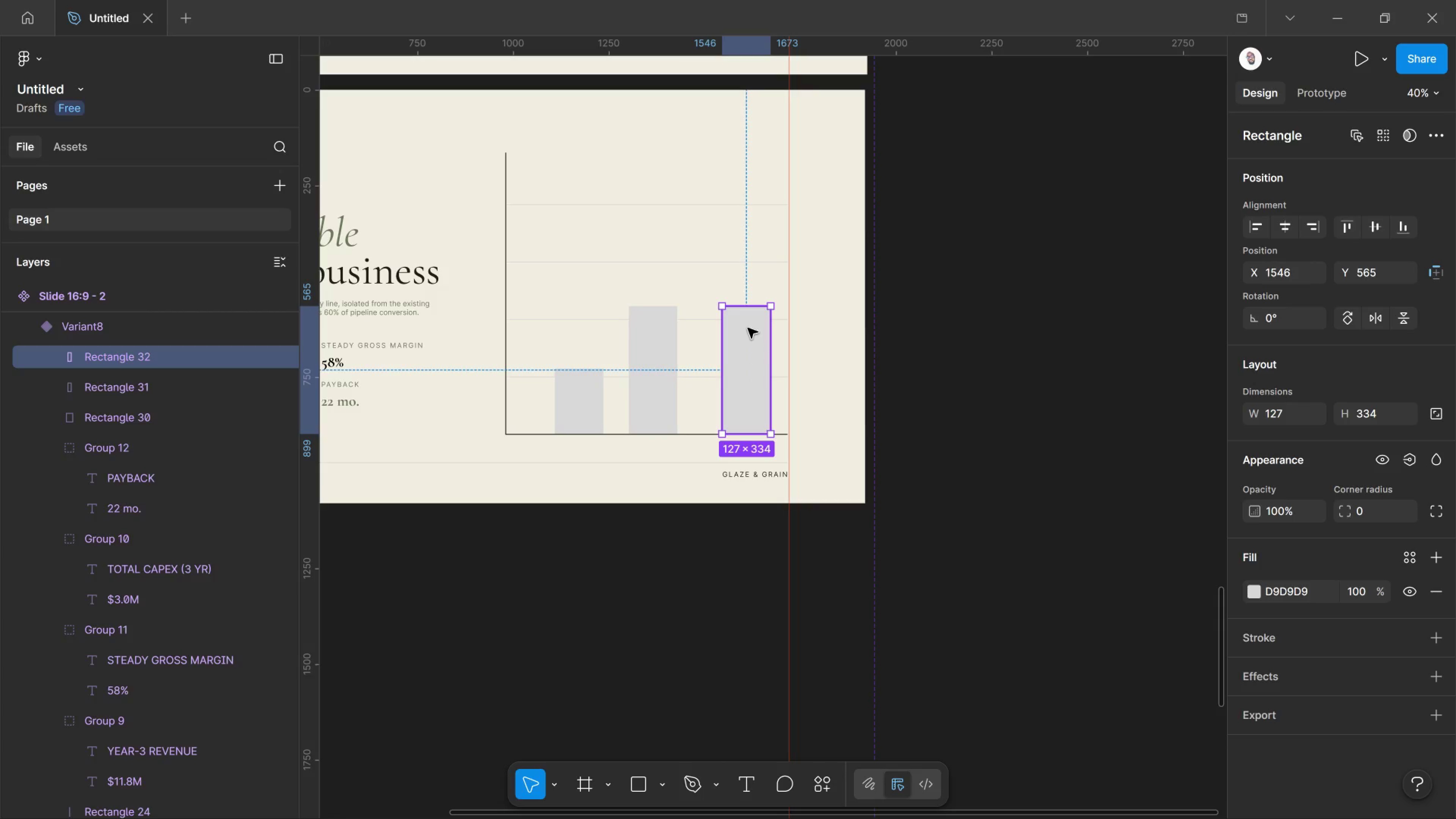 
hold_key(key=ShiftLeft, duration=4.68)
 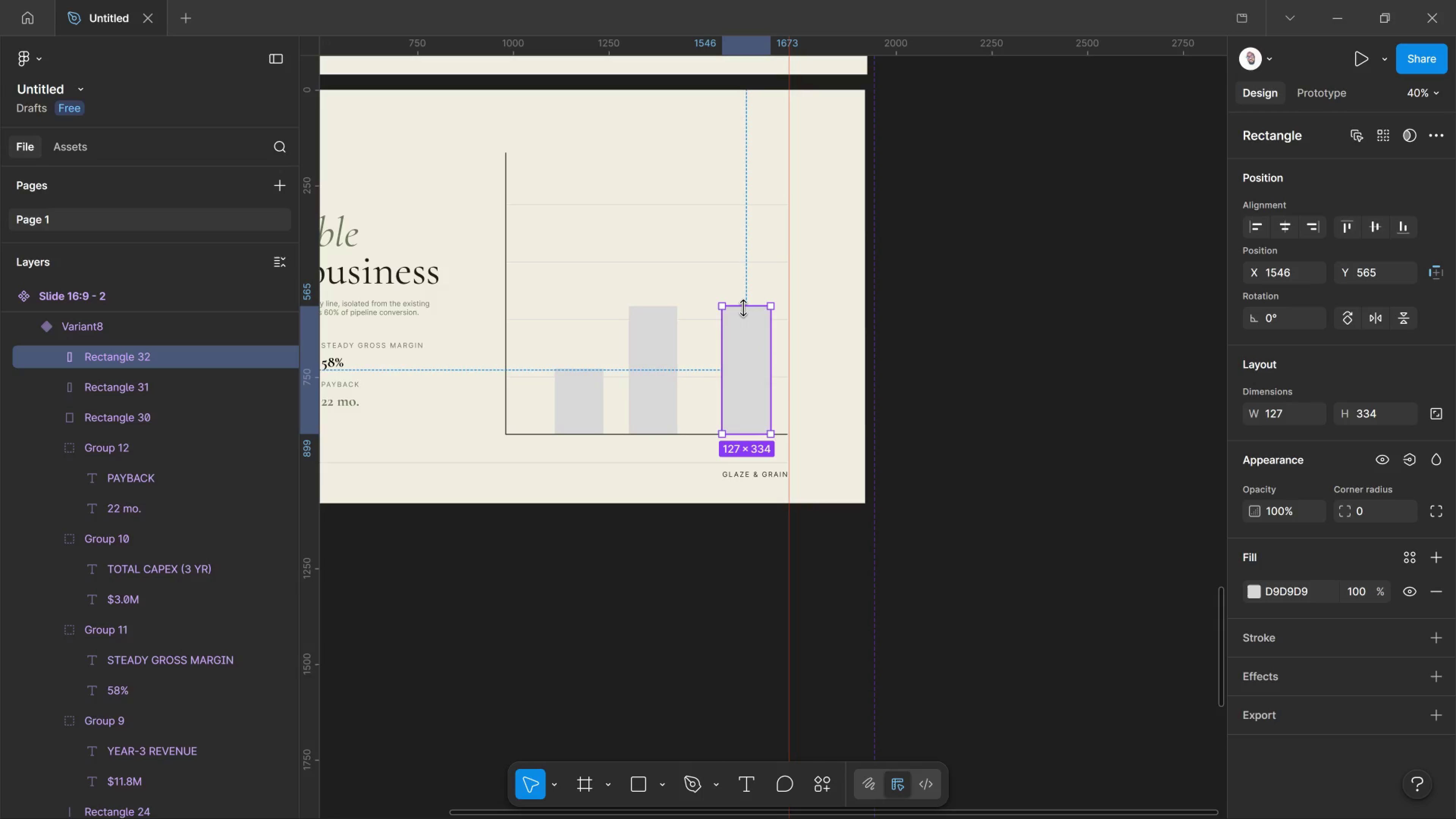 
left_click_drag(start_coordinate=[744, 308], to_coordinate=[745, 210])
 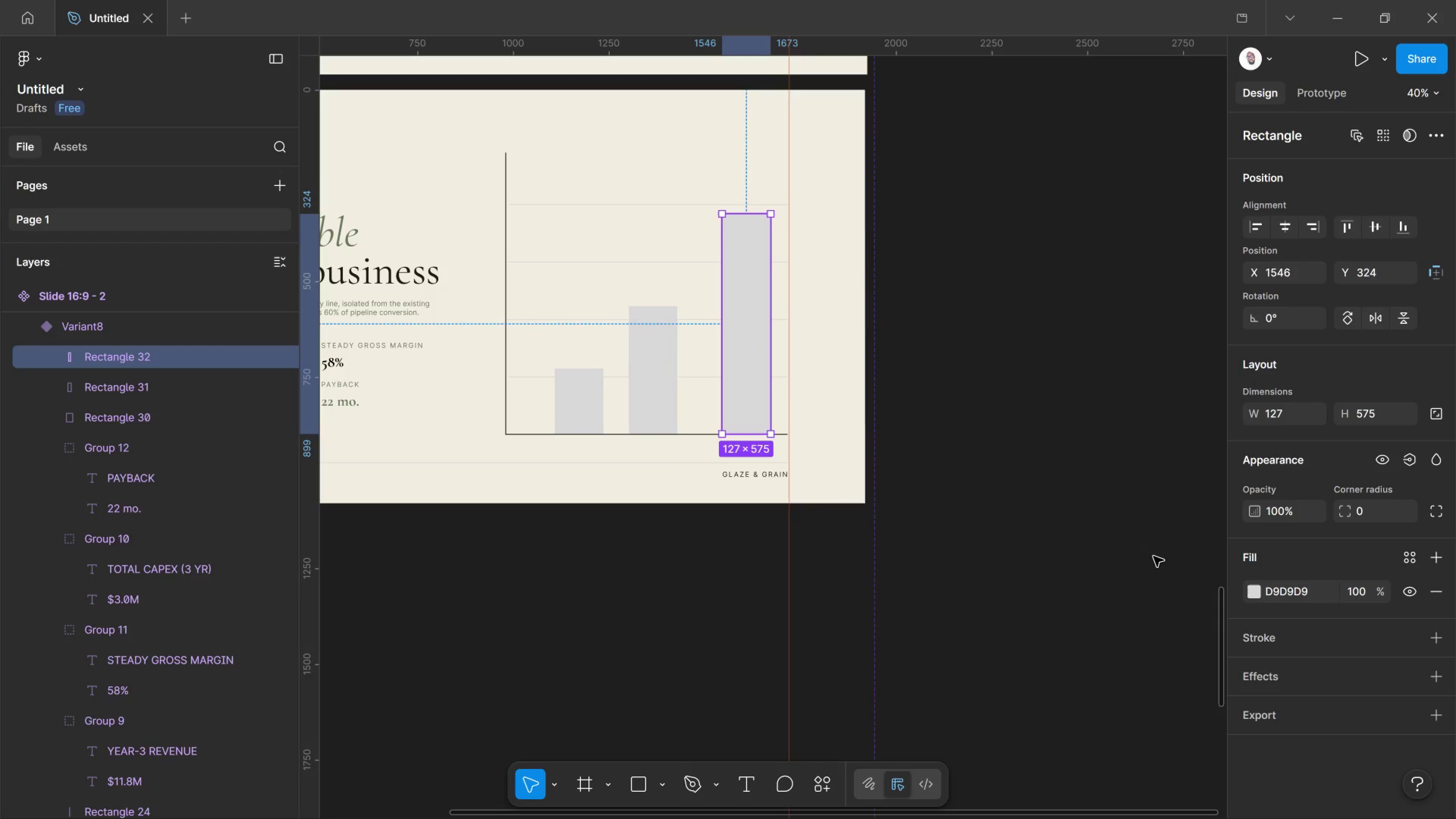 
left_click_drag(start_coordinate=[1260, 597], to_coordinate=[1261, 597])
 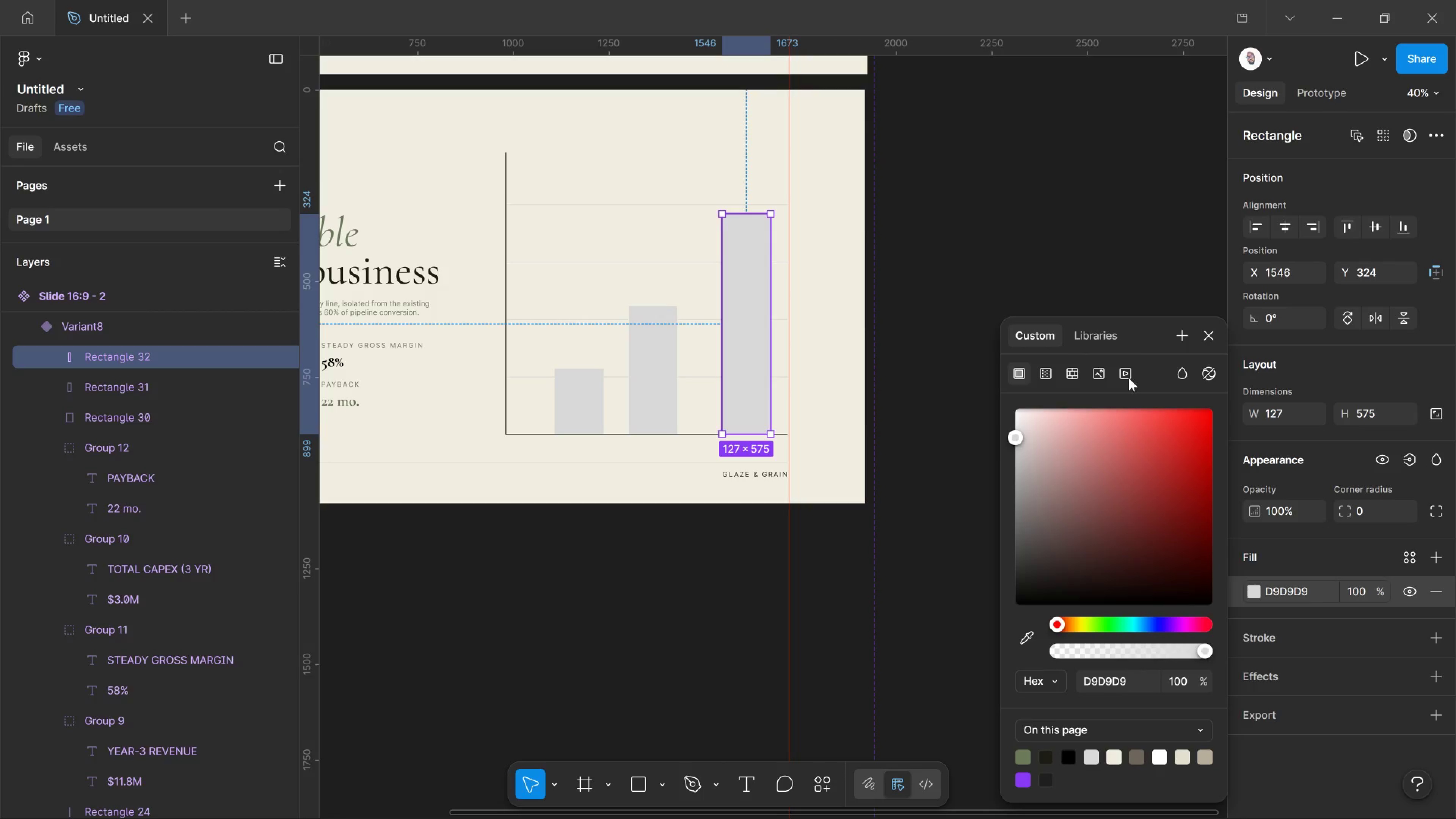 
left_click_drag(start_coordinate=[1111, 329], to_coordinate=[1114, 333])
 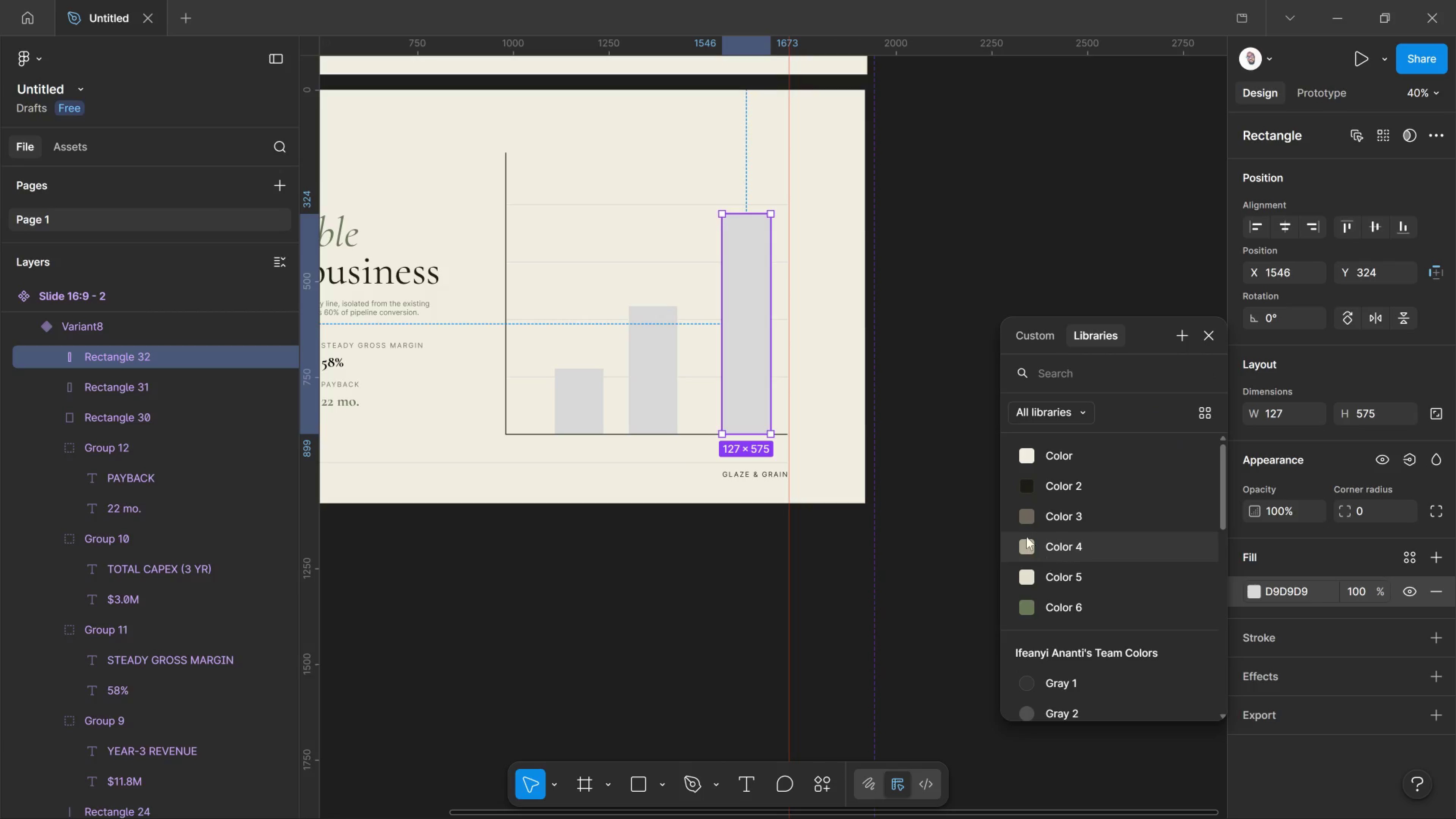 
left_click([1027, 523])
 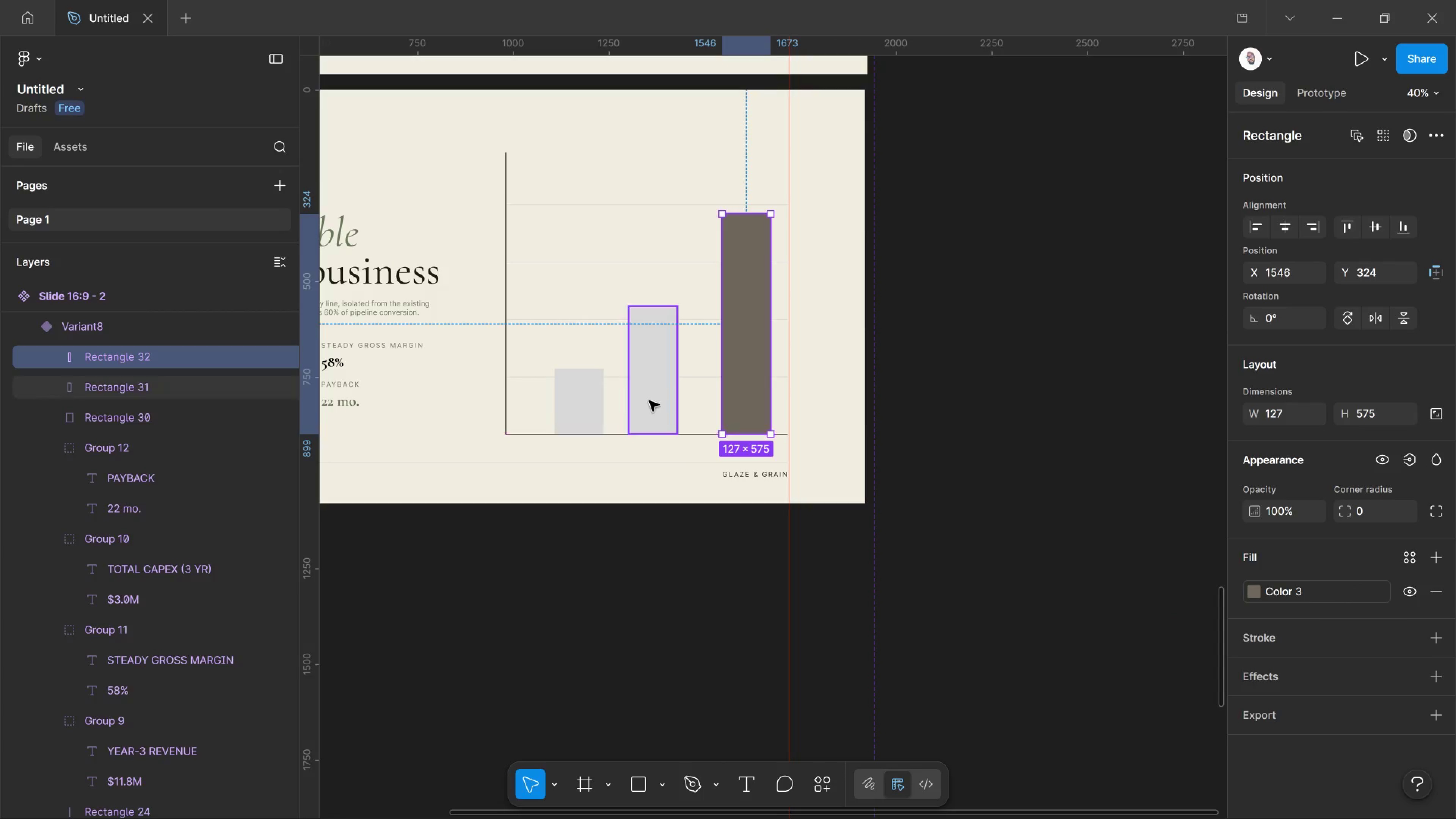 
left_click([649, 401])
 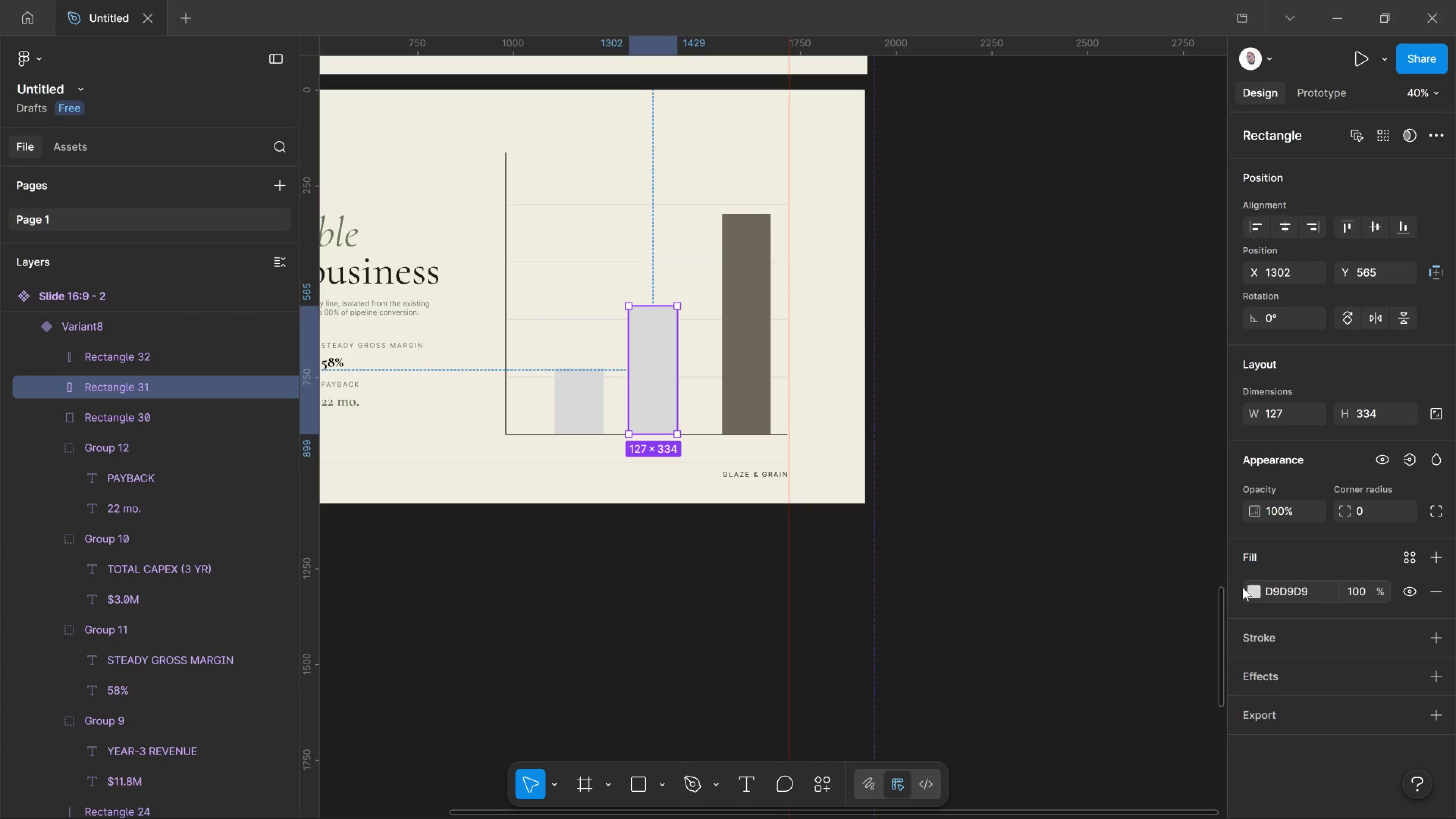 
left_click([1260, 591])
 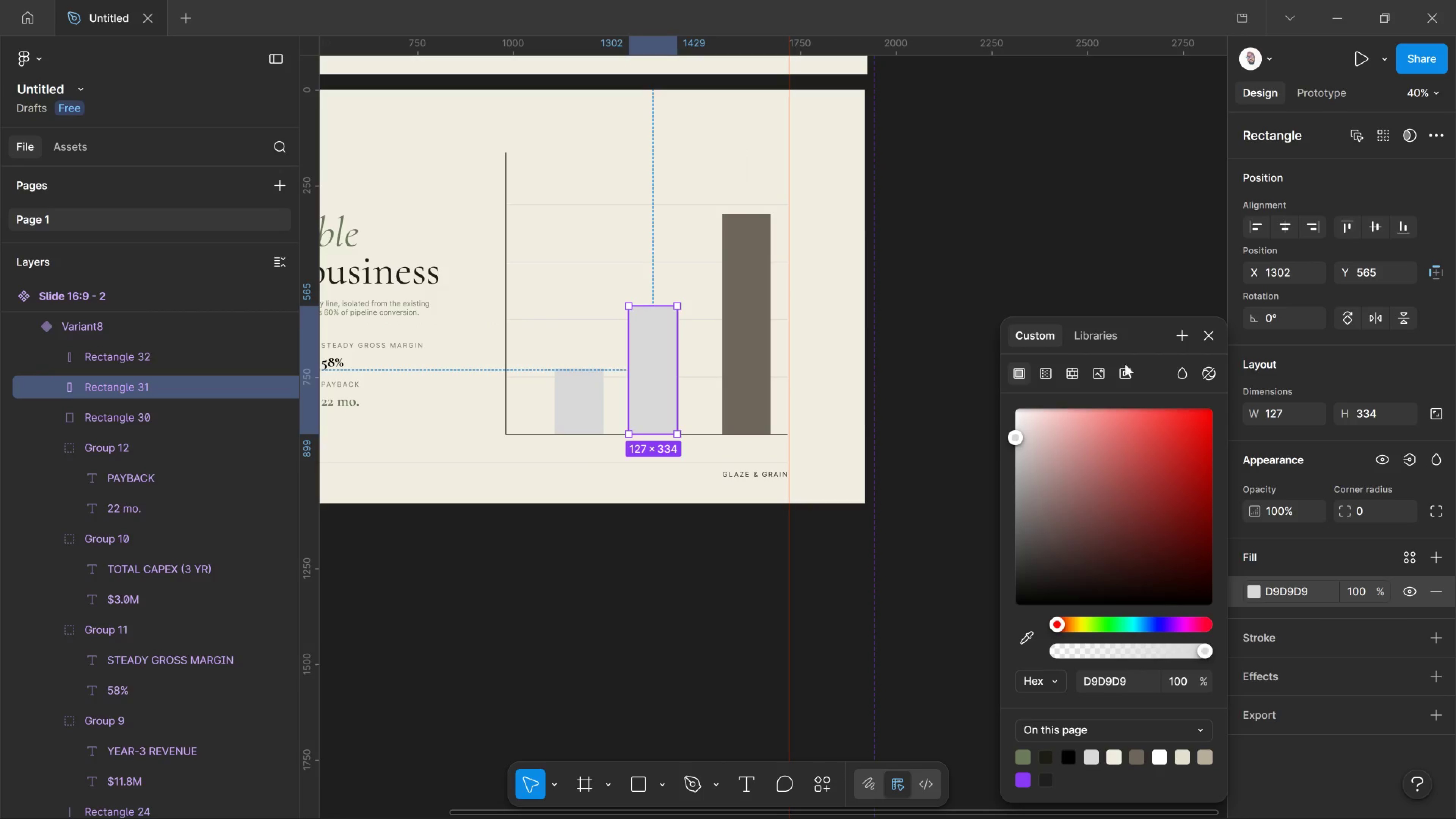 
left_click([1111, 340])
 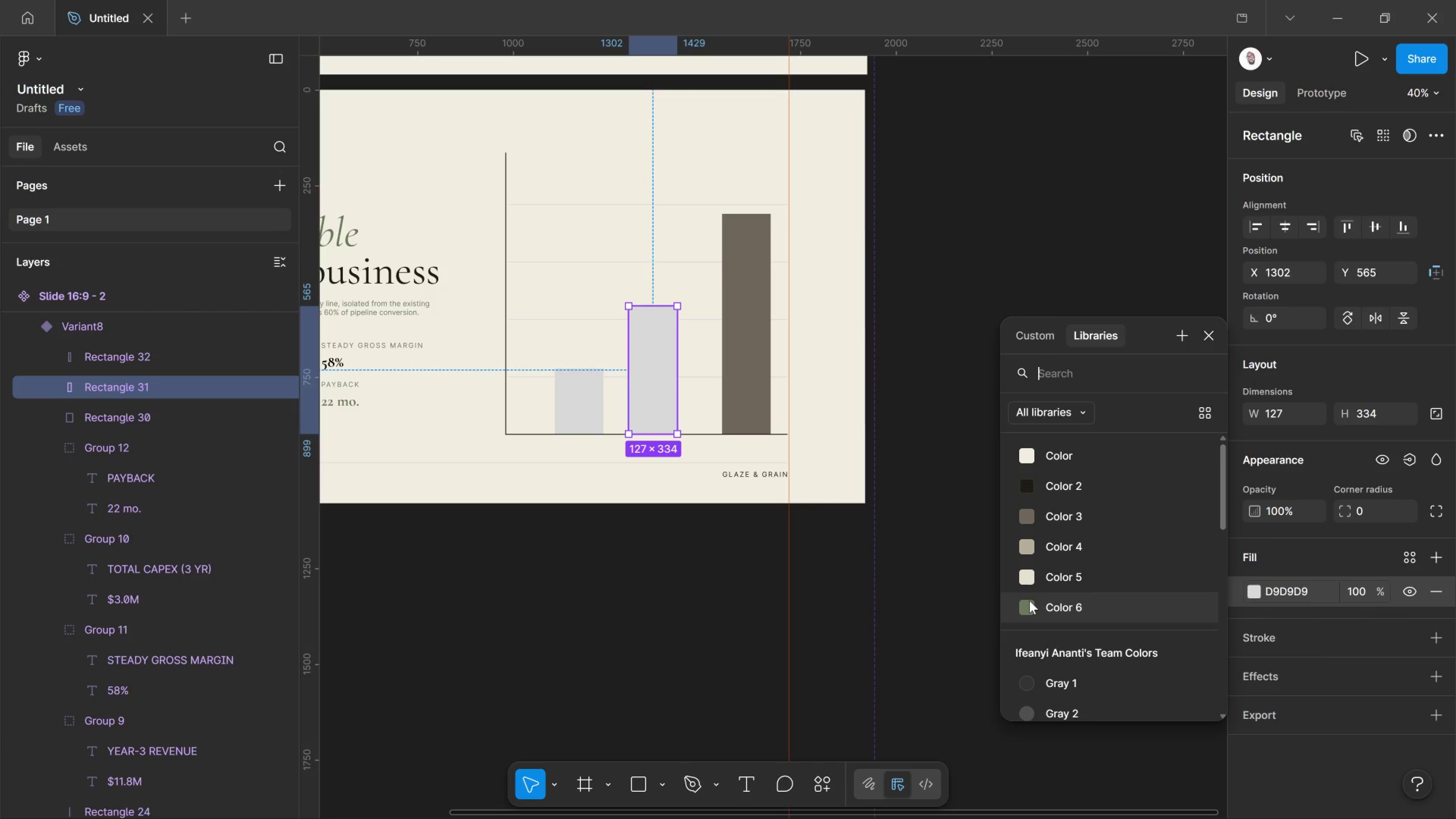 
left_click([1029, 601])
 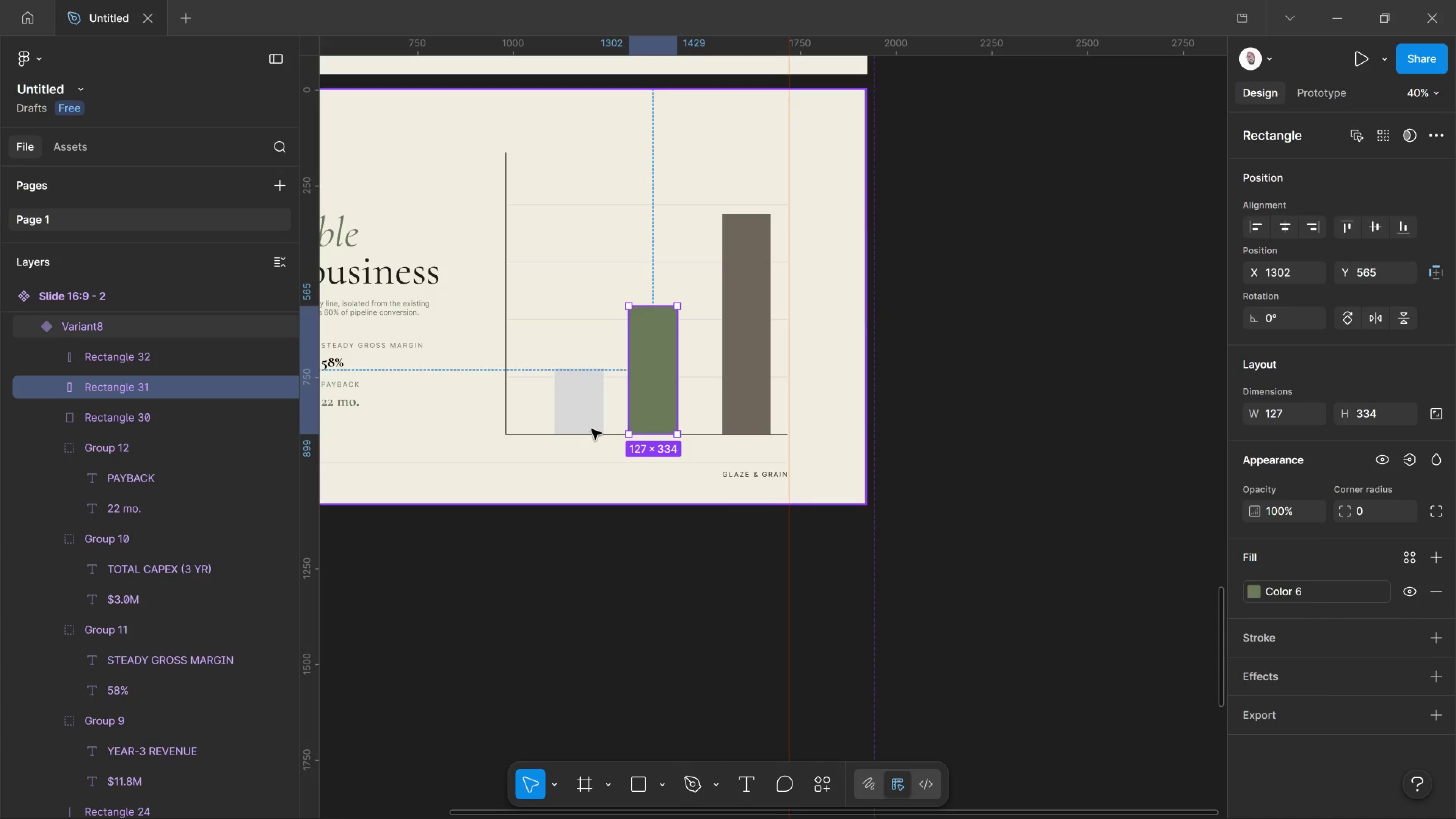 
left_click([588, 424])
 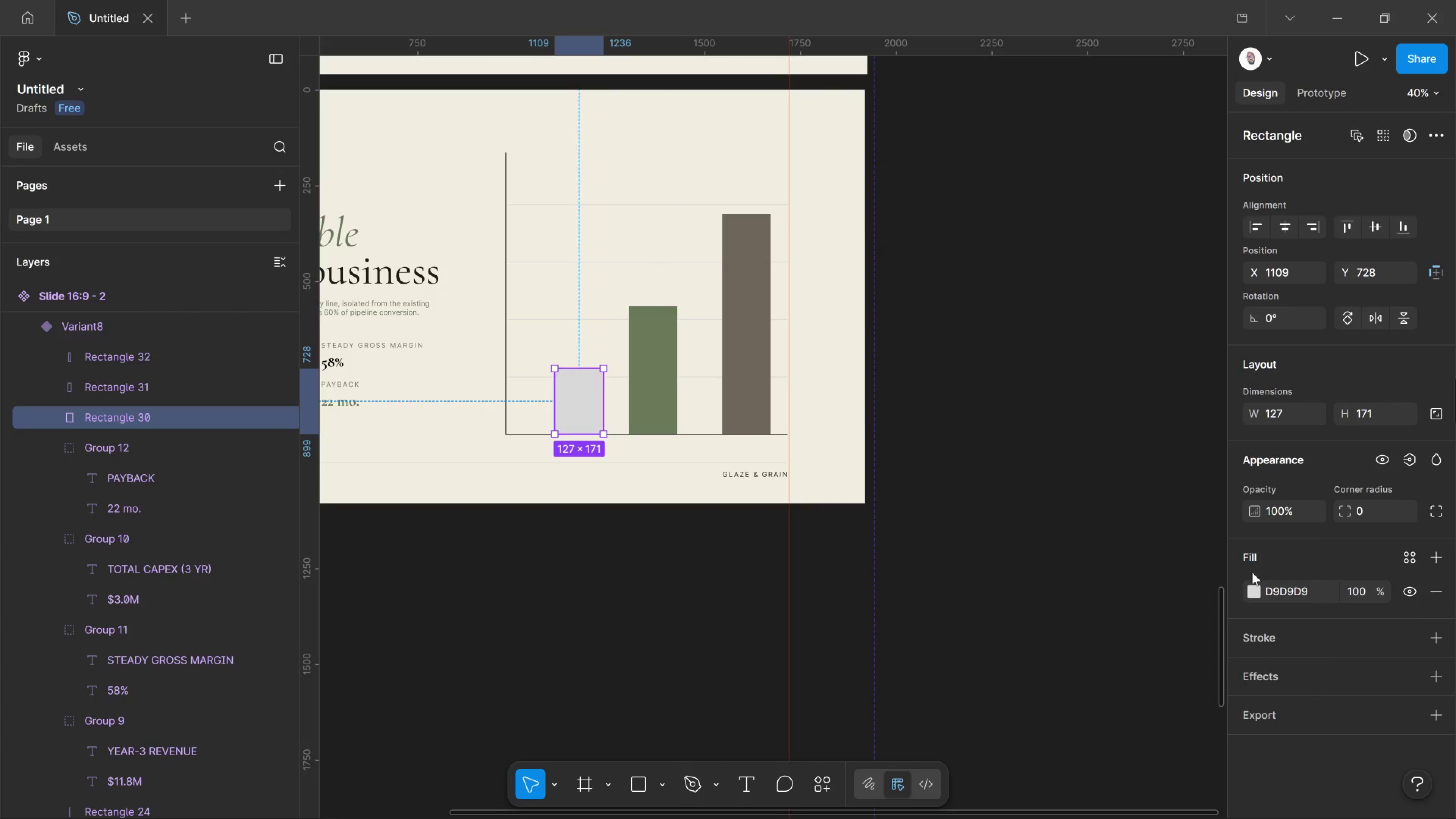 
left_click([1254, 596])
 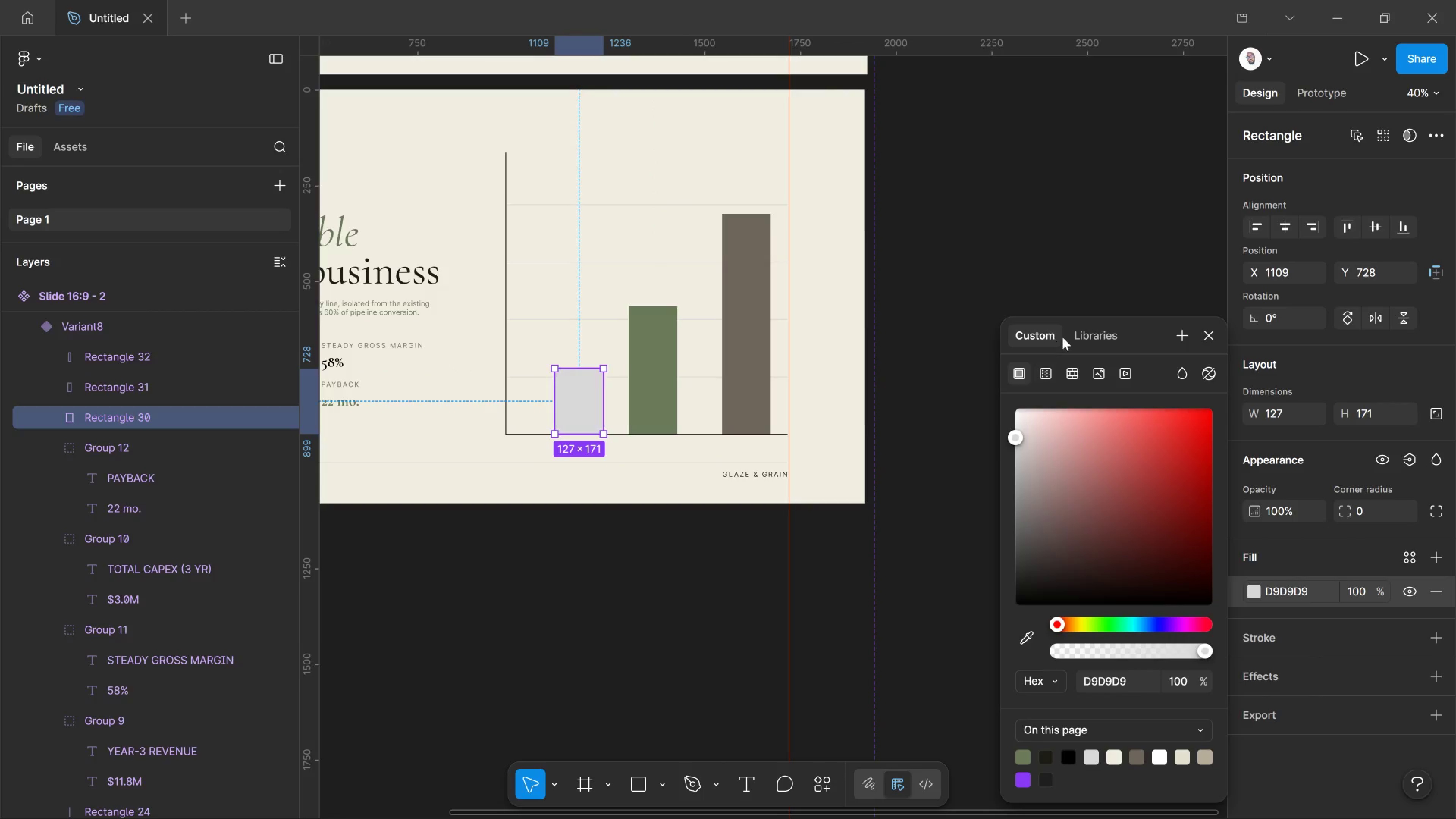 
left_click([1091, 340])
 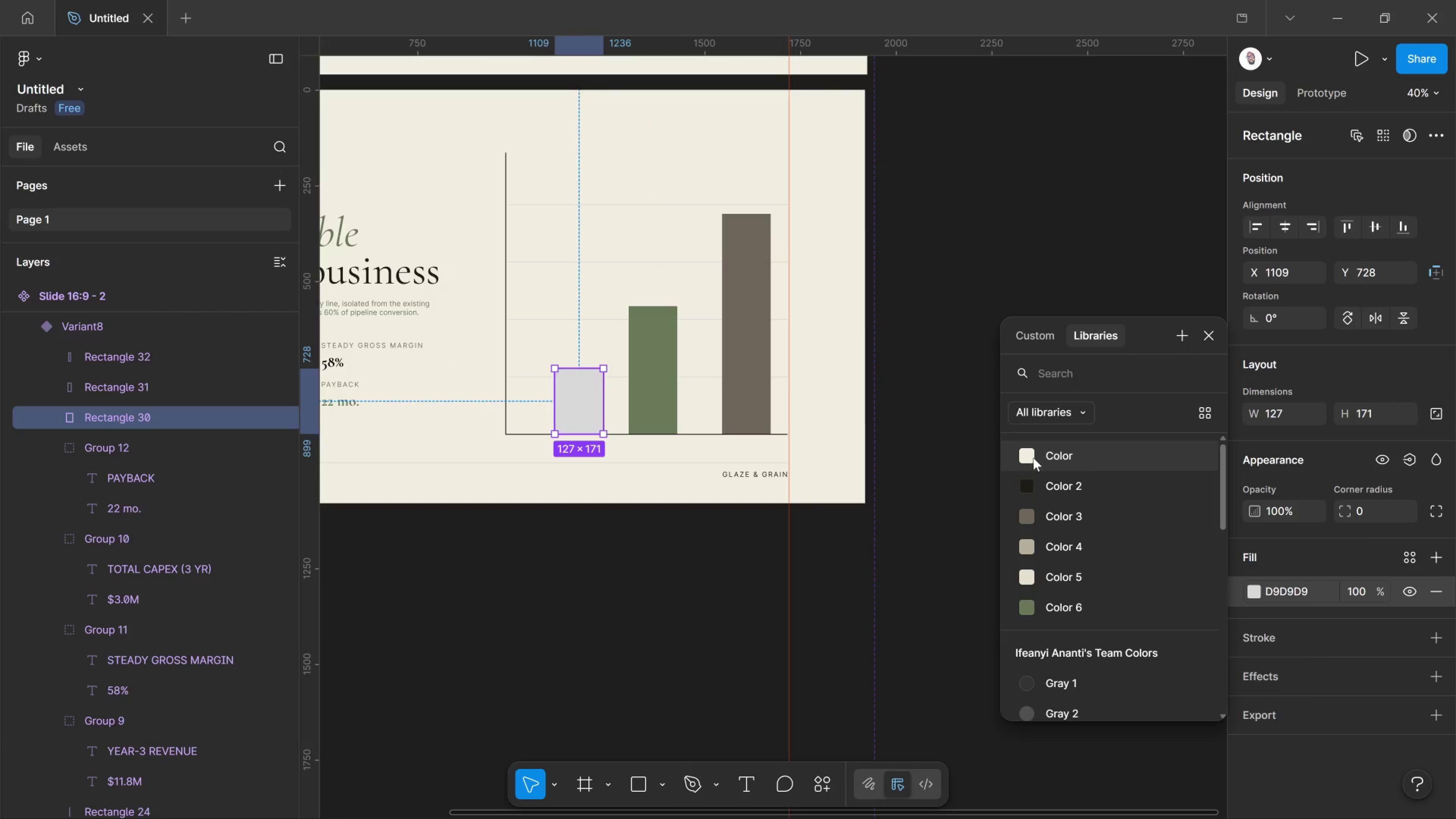 
left_click([1033, 458])
 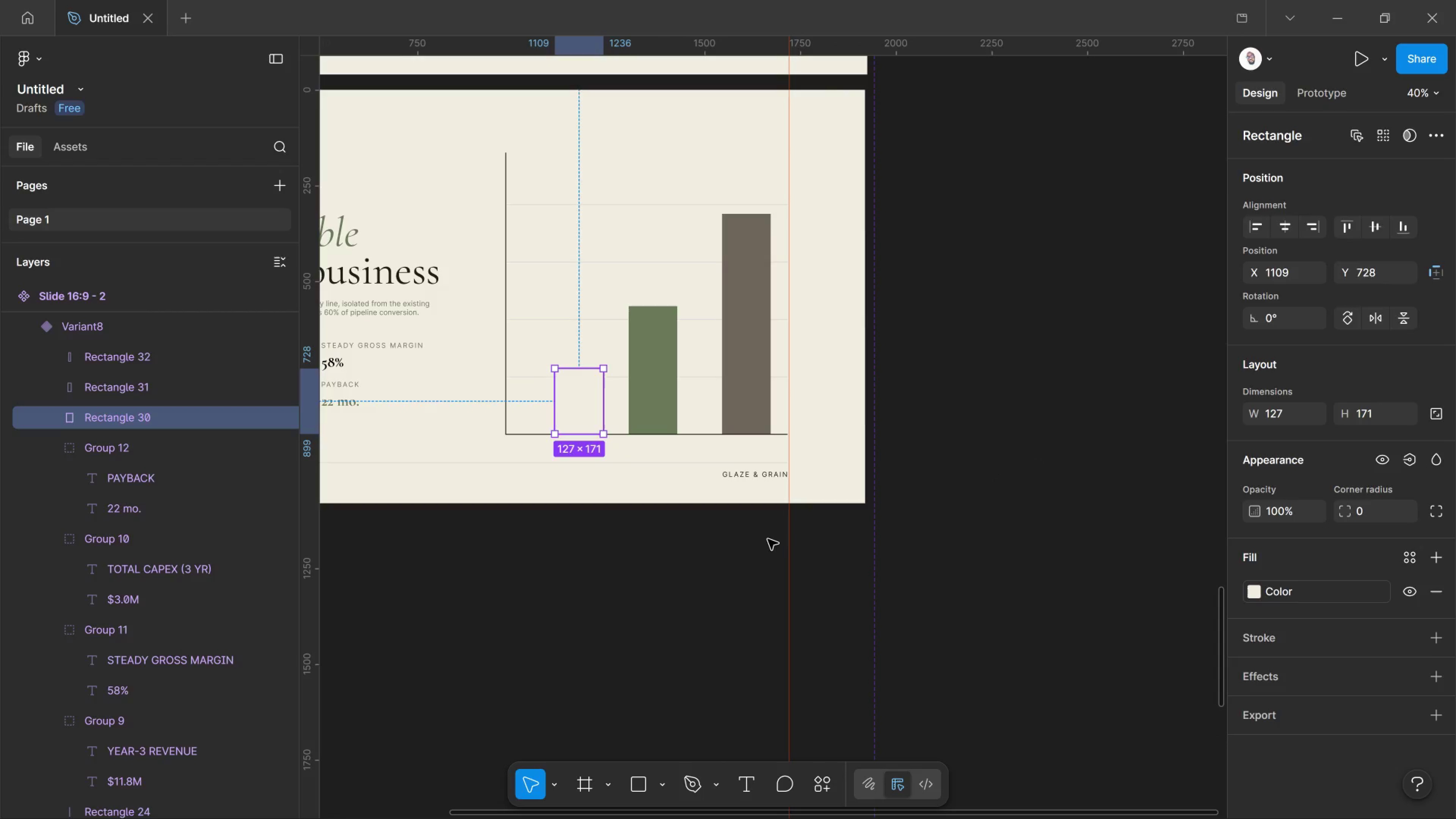 
left_click([768, 539])
 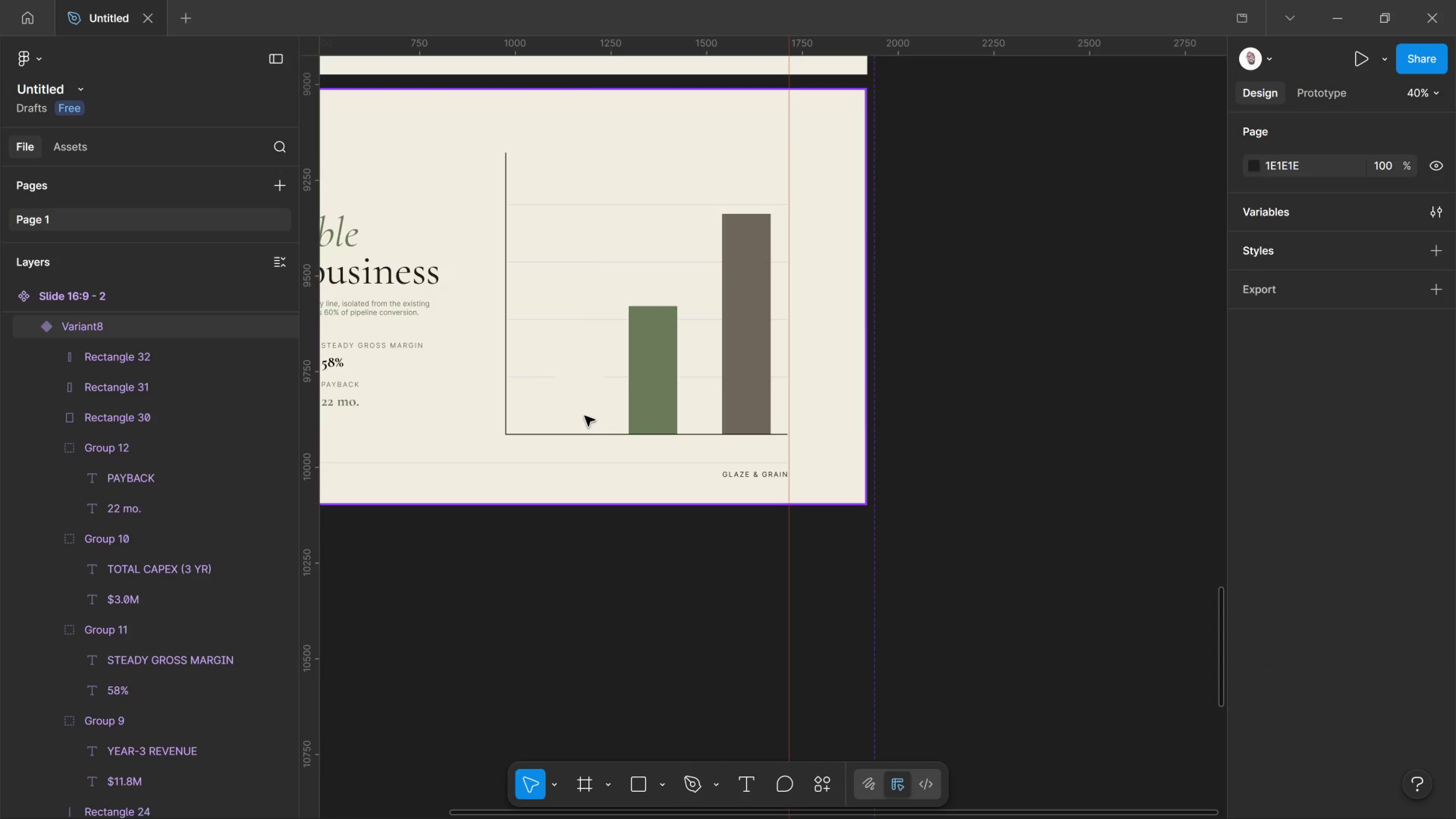 
left_click([585, 416])
 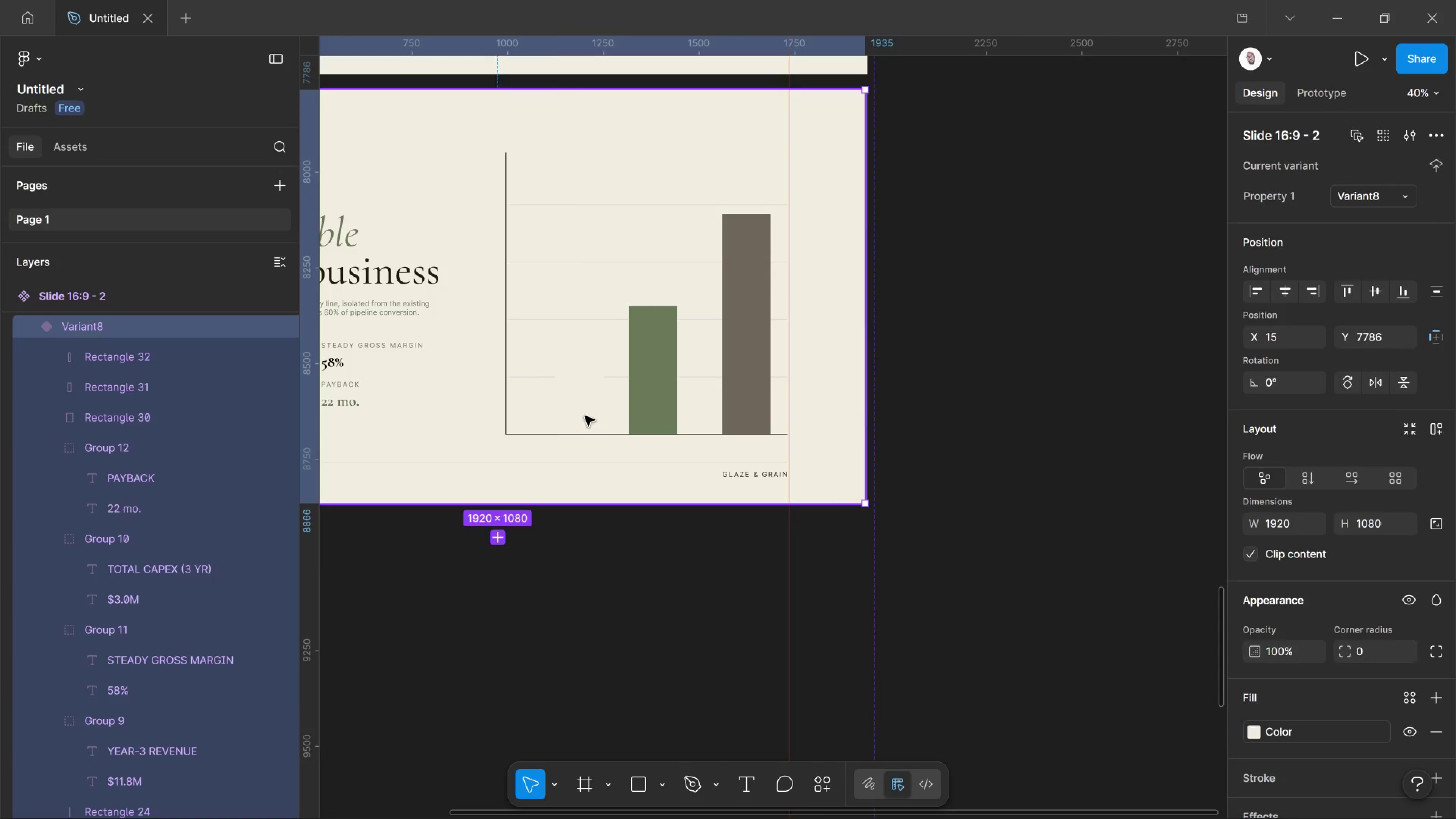 
double_click([585, 416])
 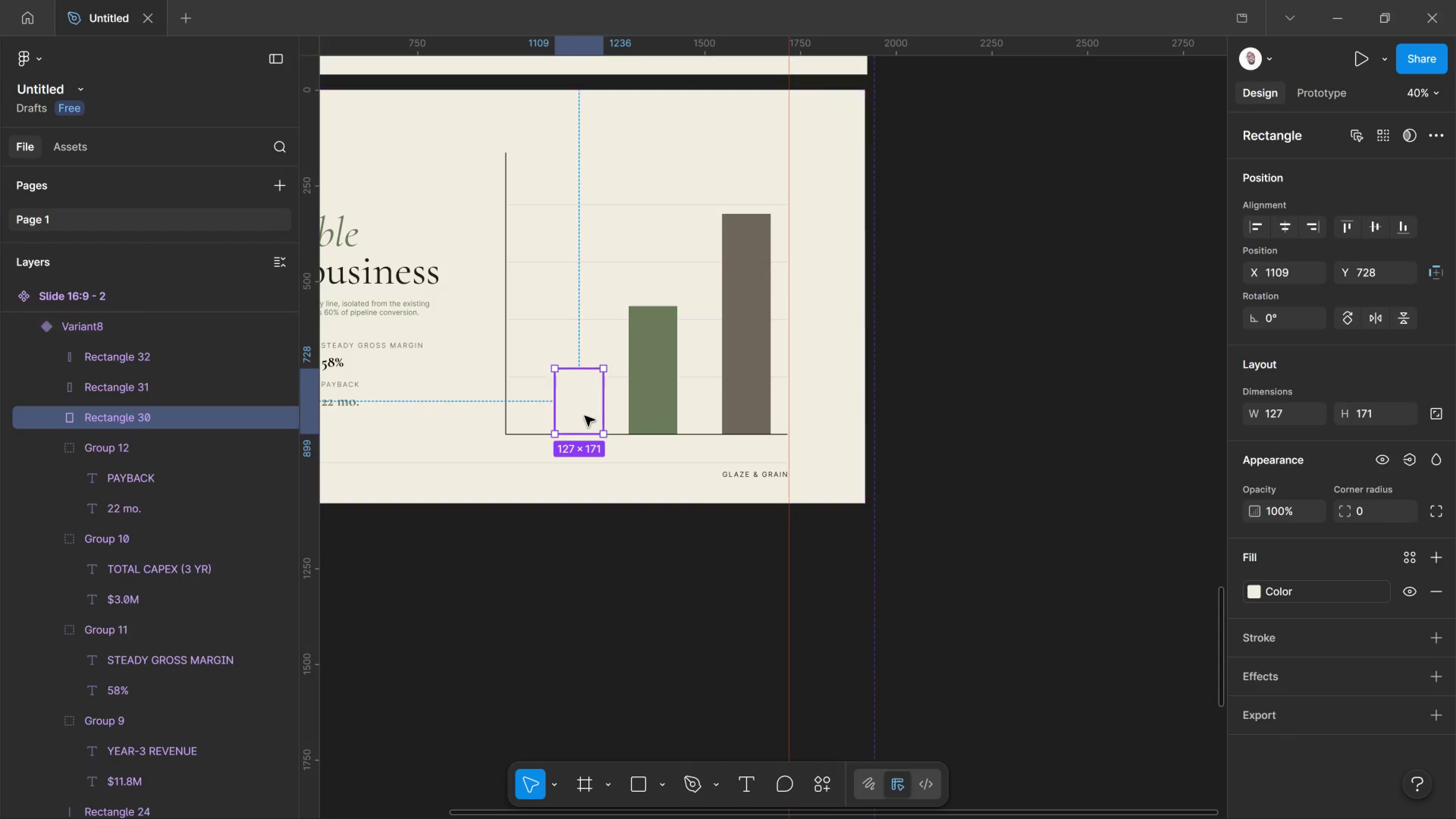 
triple_click([585, 416])
 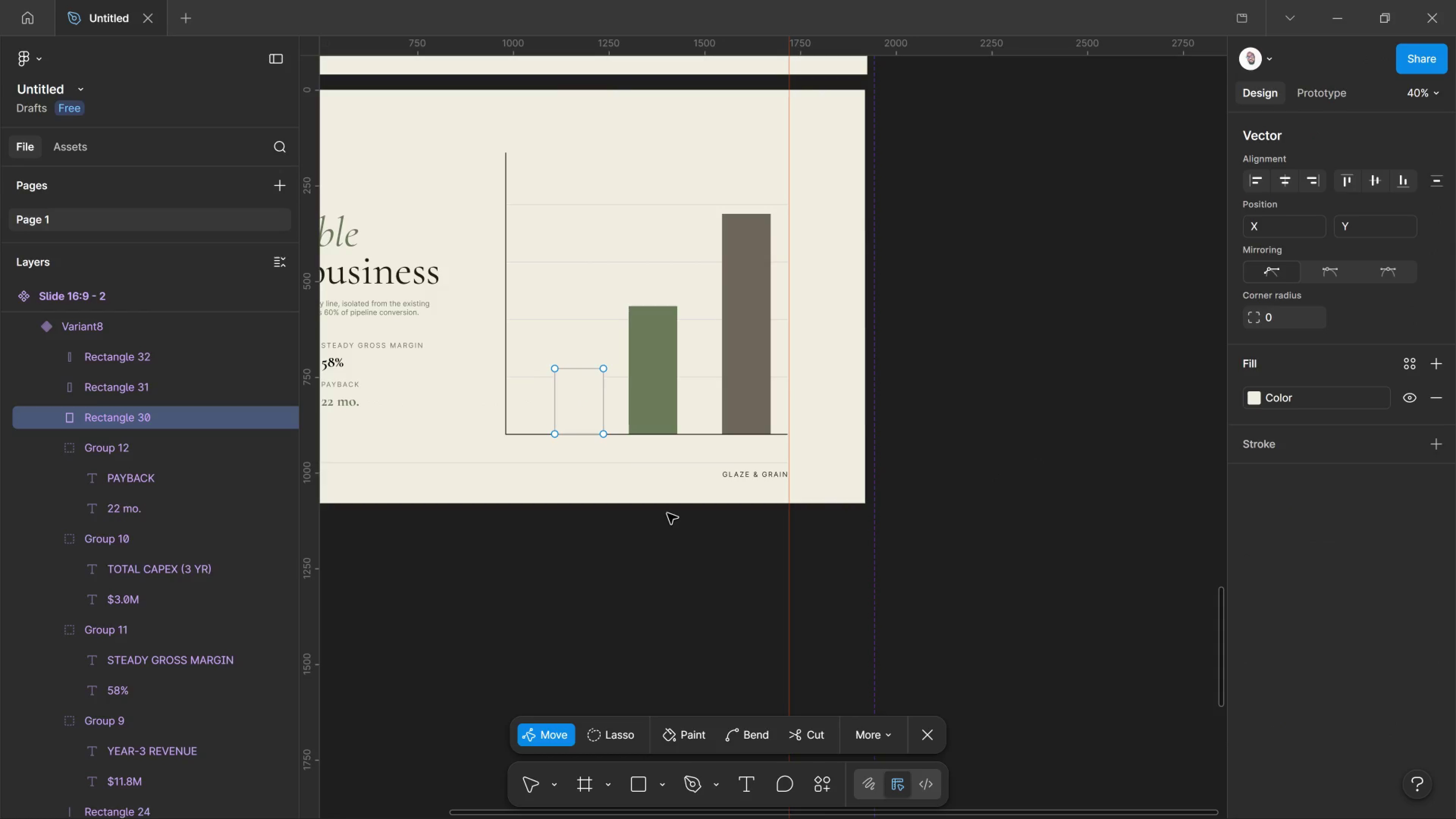 
left_click([662, 557])
 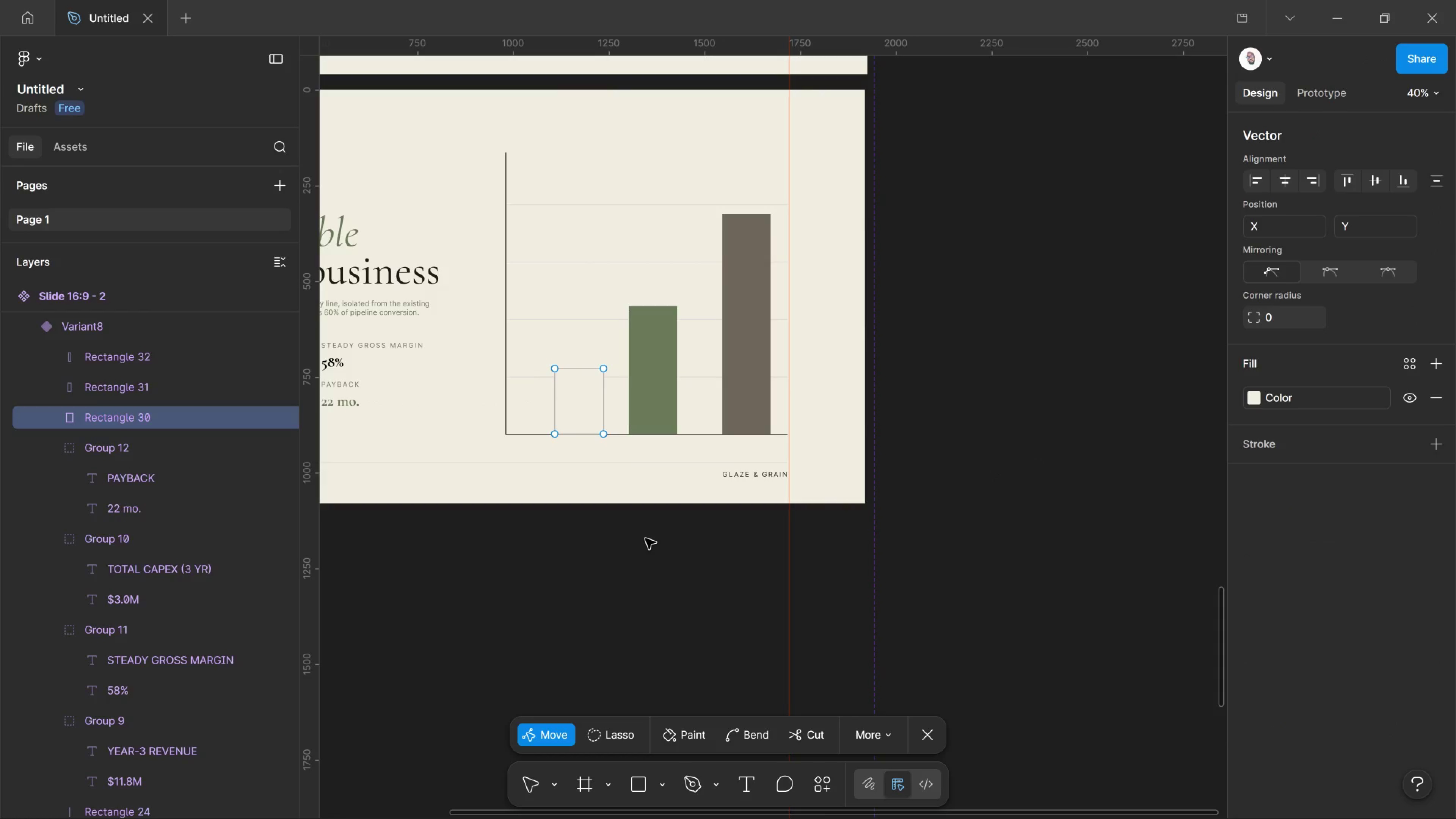 
left_click([645, 538])
 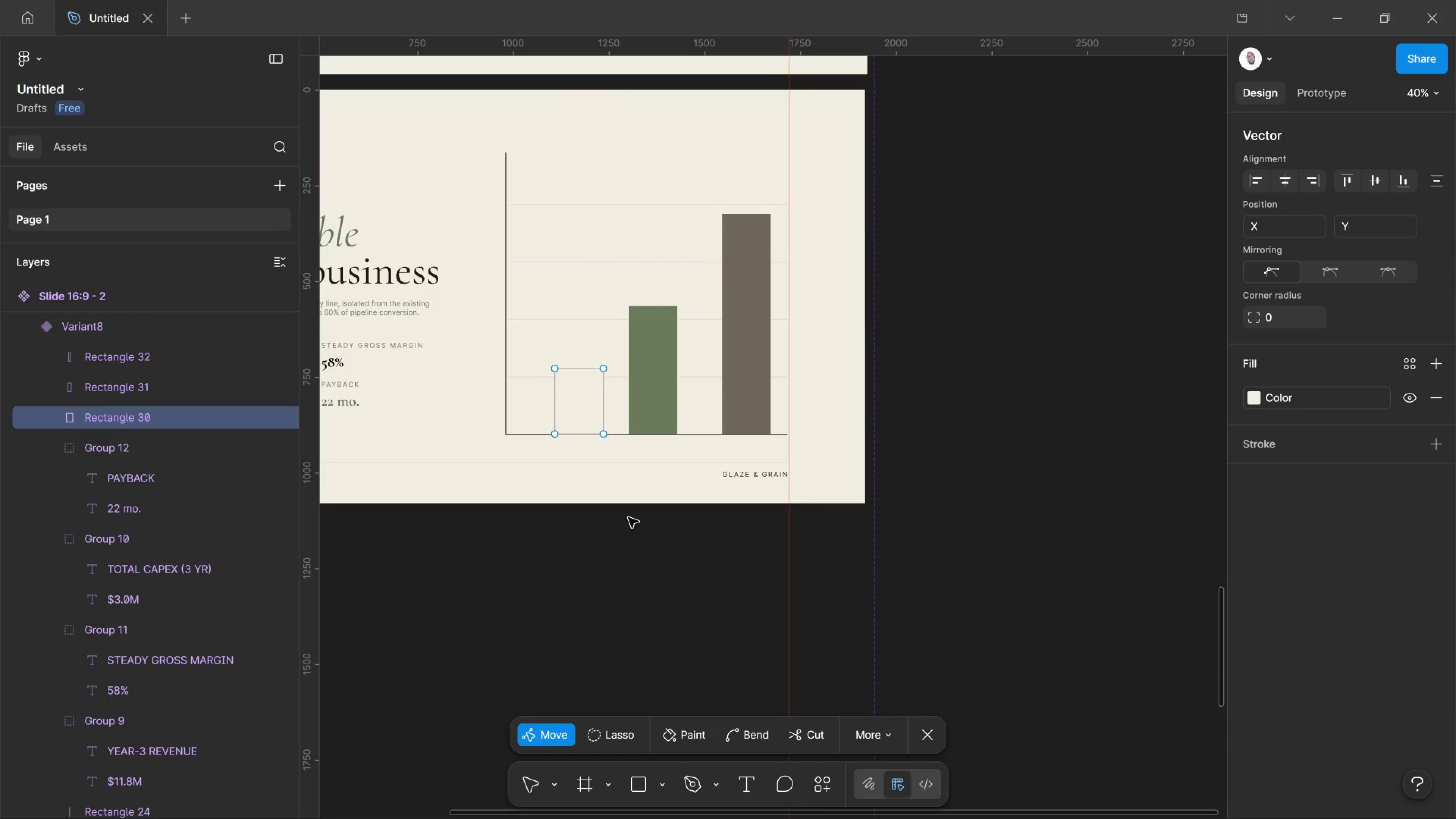 
double_click([628, 518])
 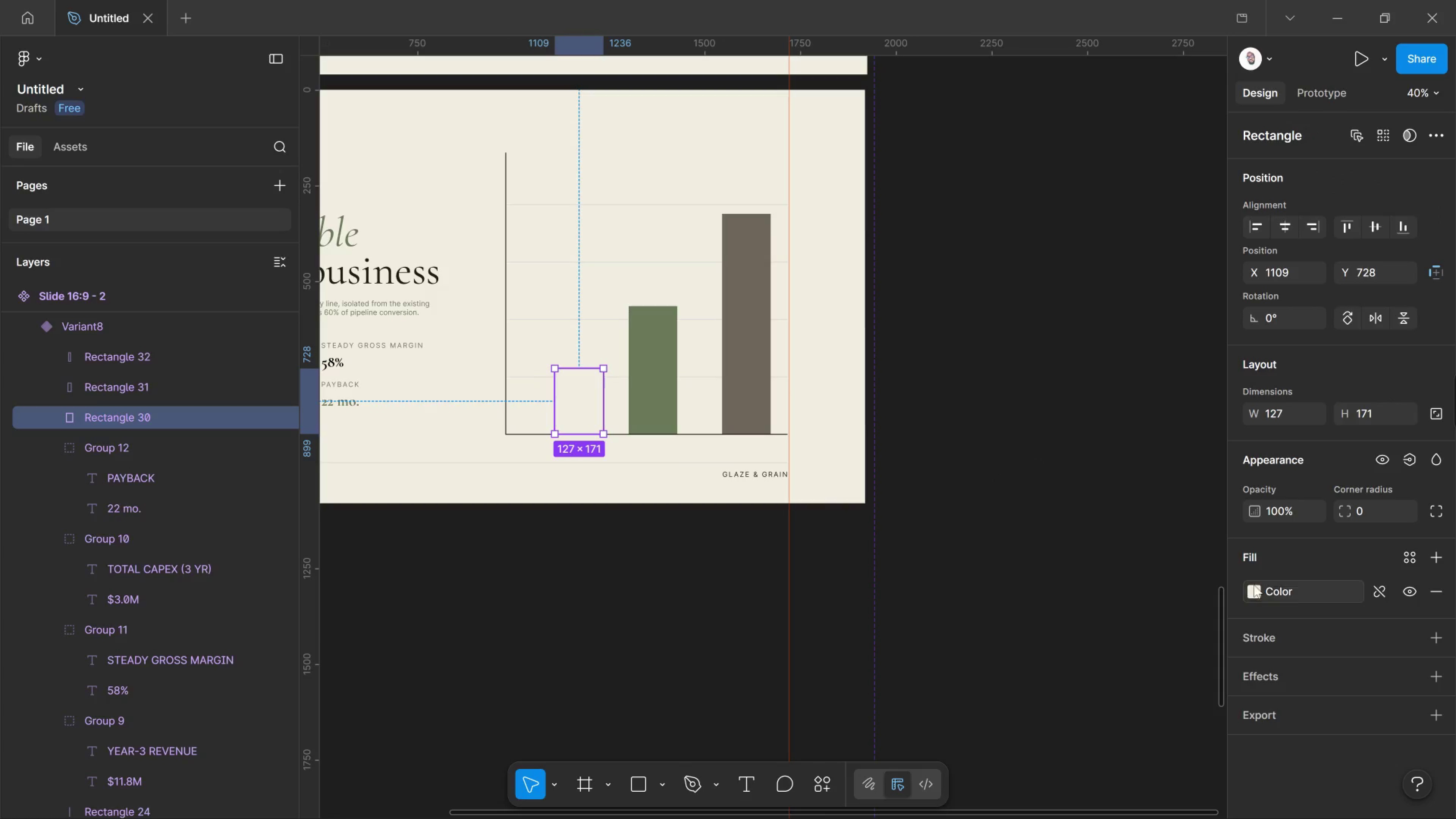 
left_click([1248, 585])
 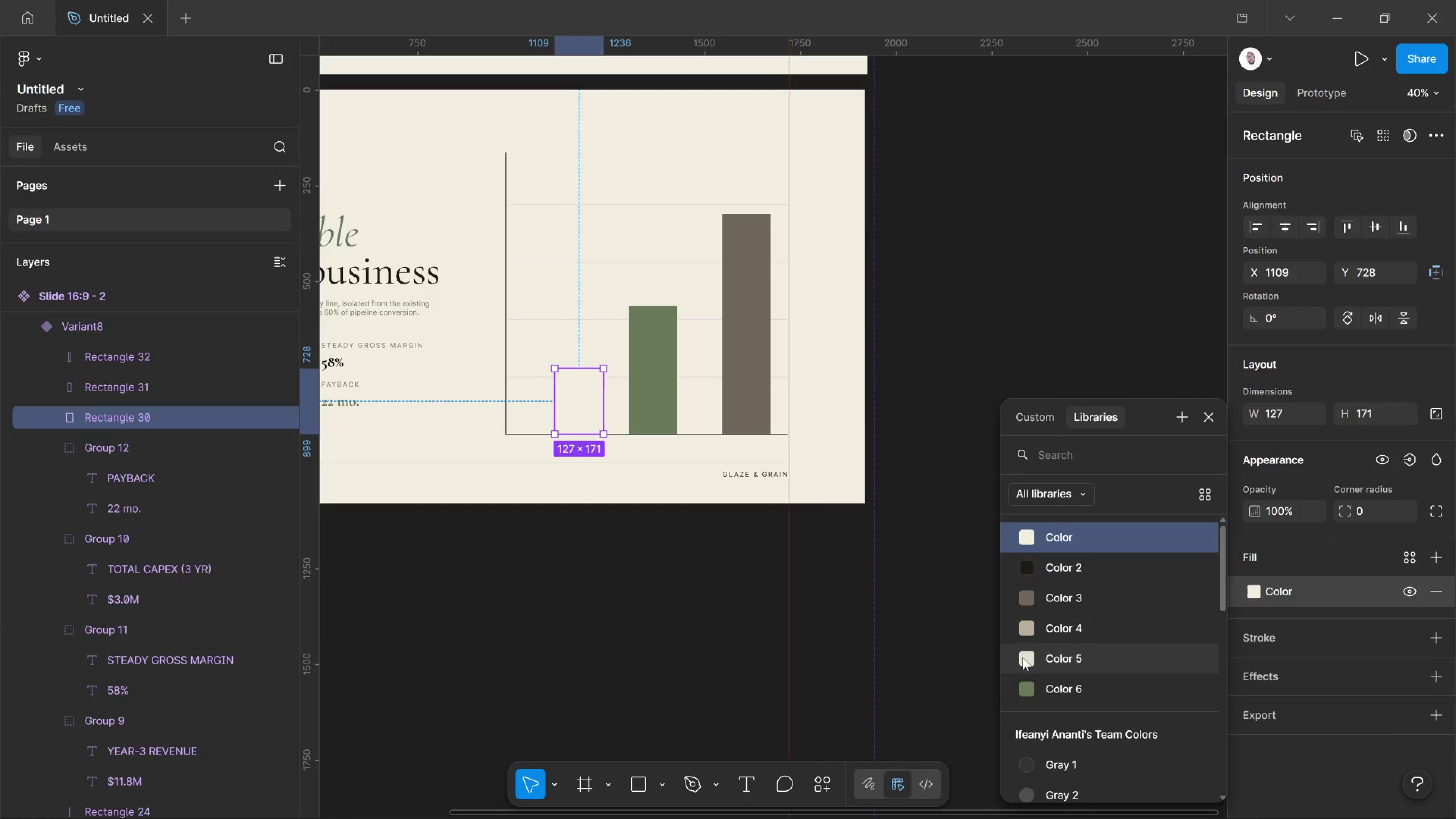 
left_click_drag(start_coordinate=[1023, 657], to_coordinate=[1023, 659])
 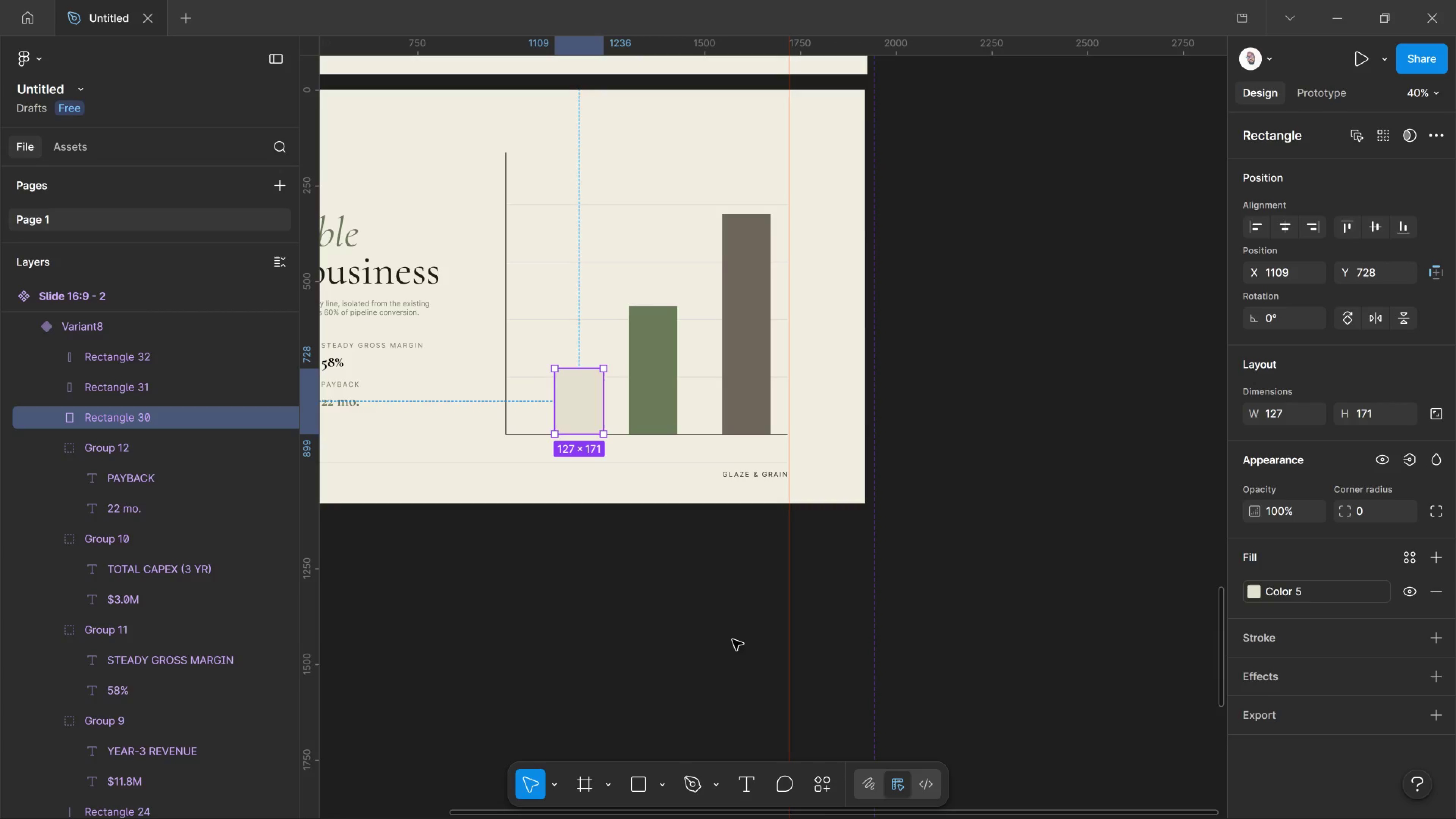 
left_click([729, 638])
 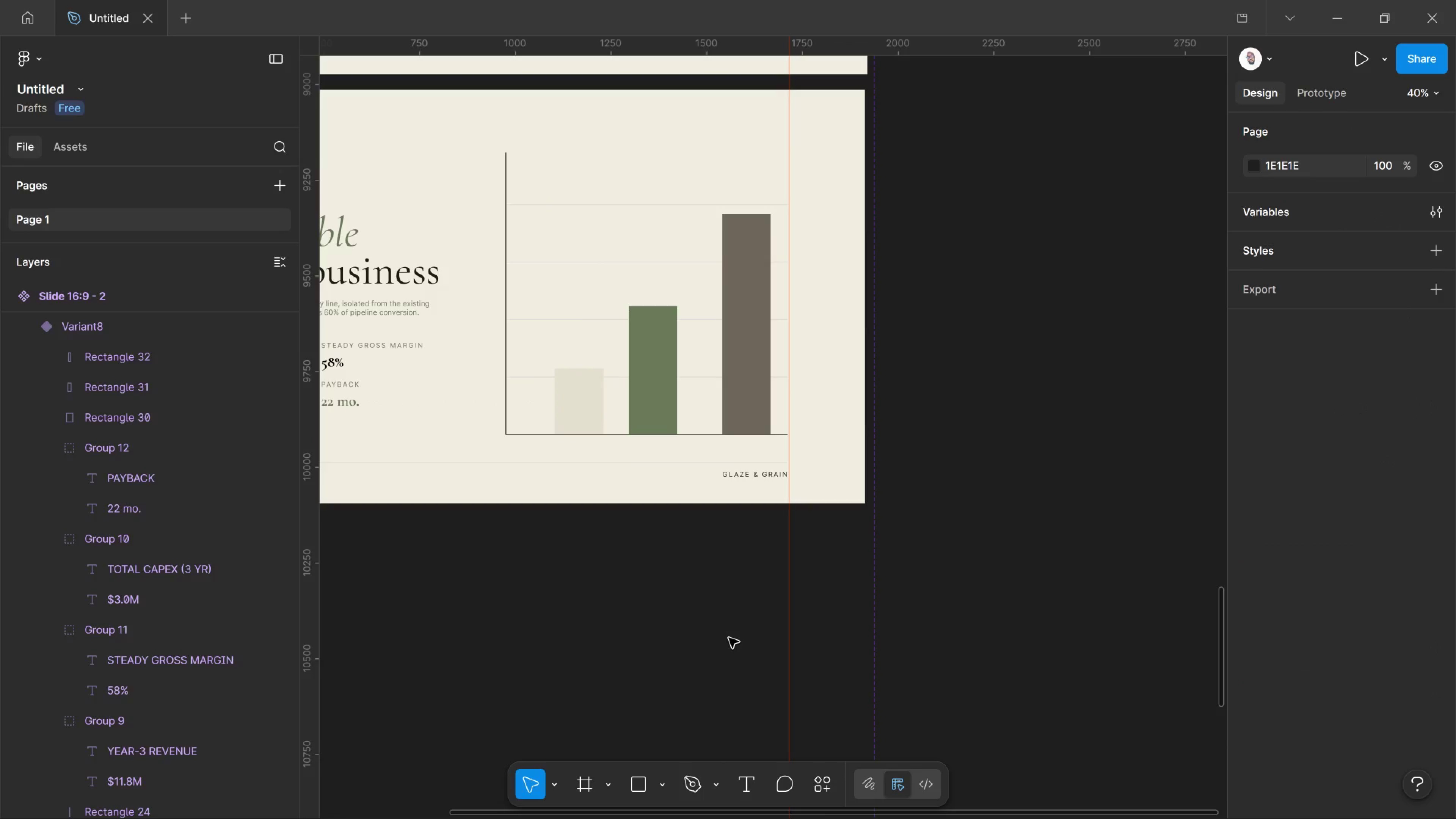 
scroll: coordinate [729, 638], scroll_direction: up, amount: 2.0
 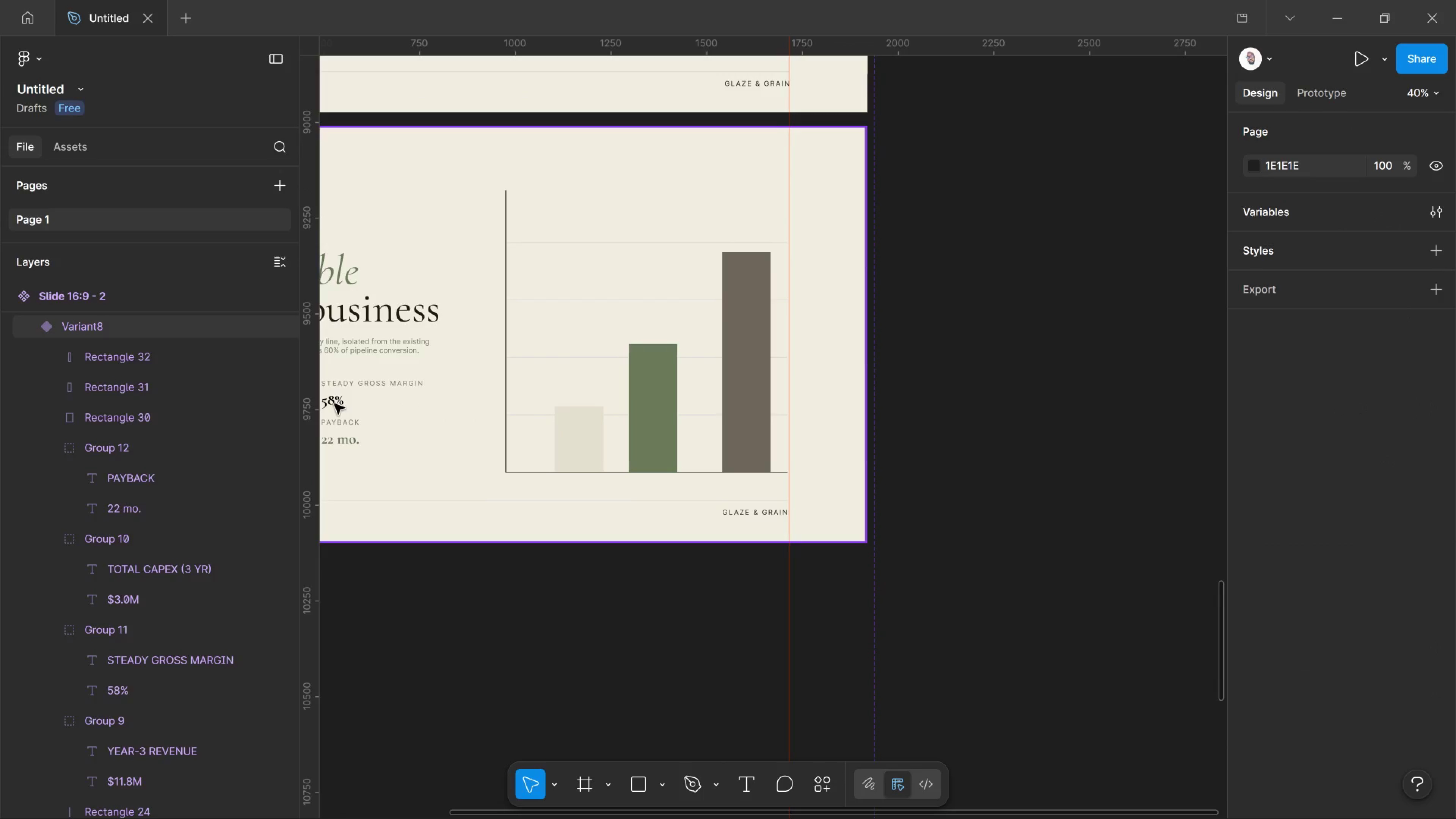 
double_click([334, 404])
 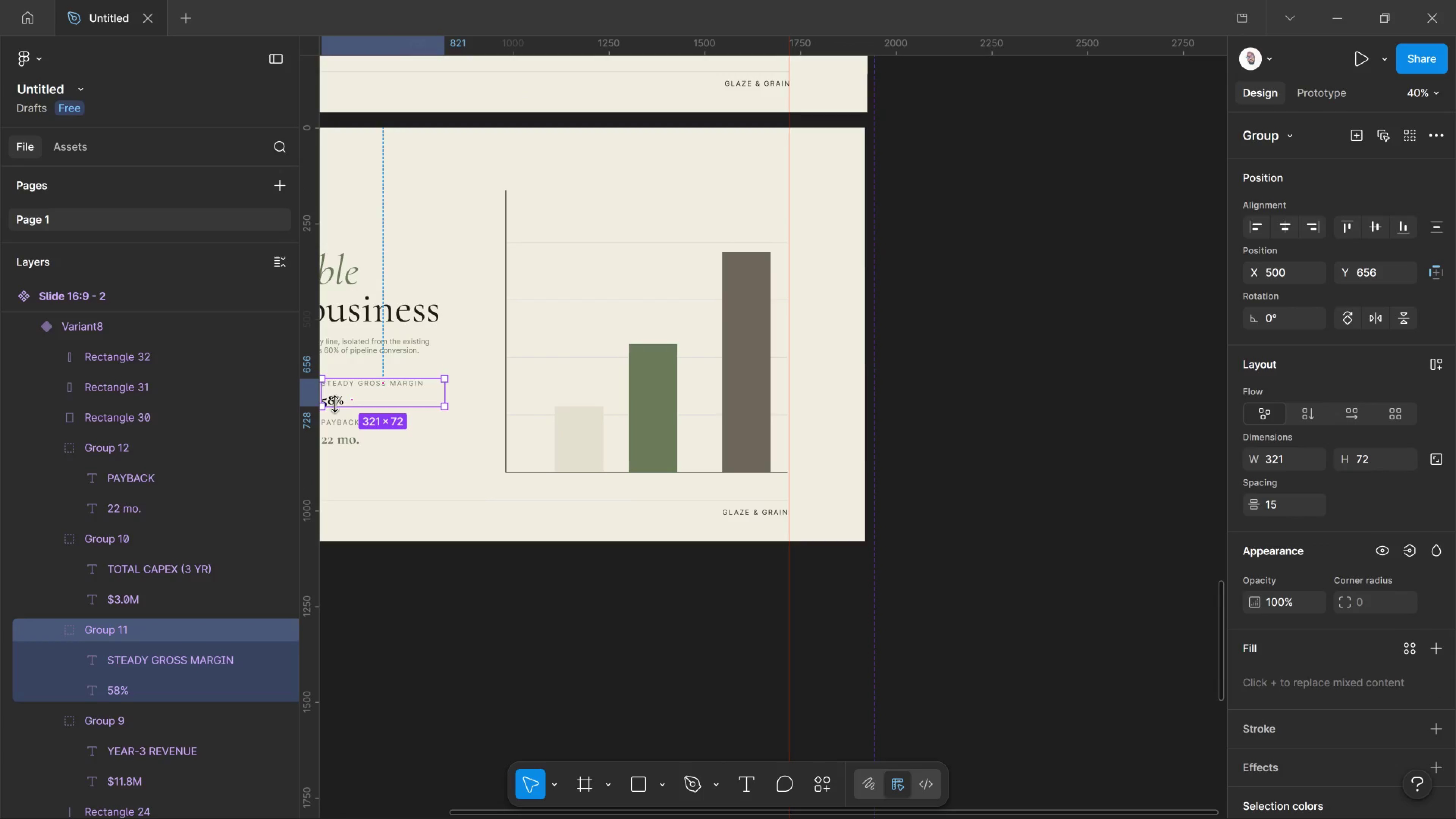 
double_click([334, 404])
 